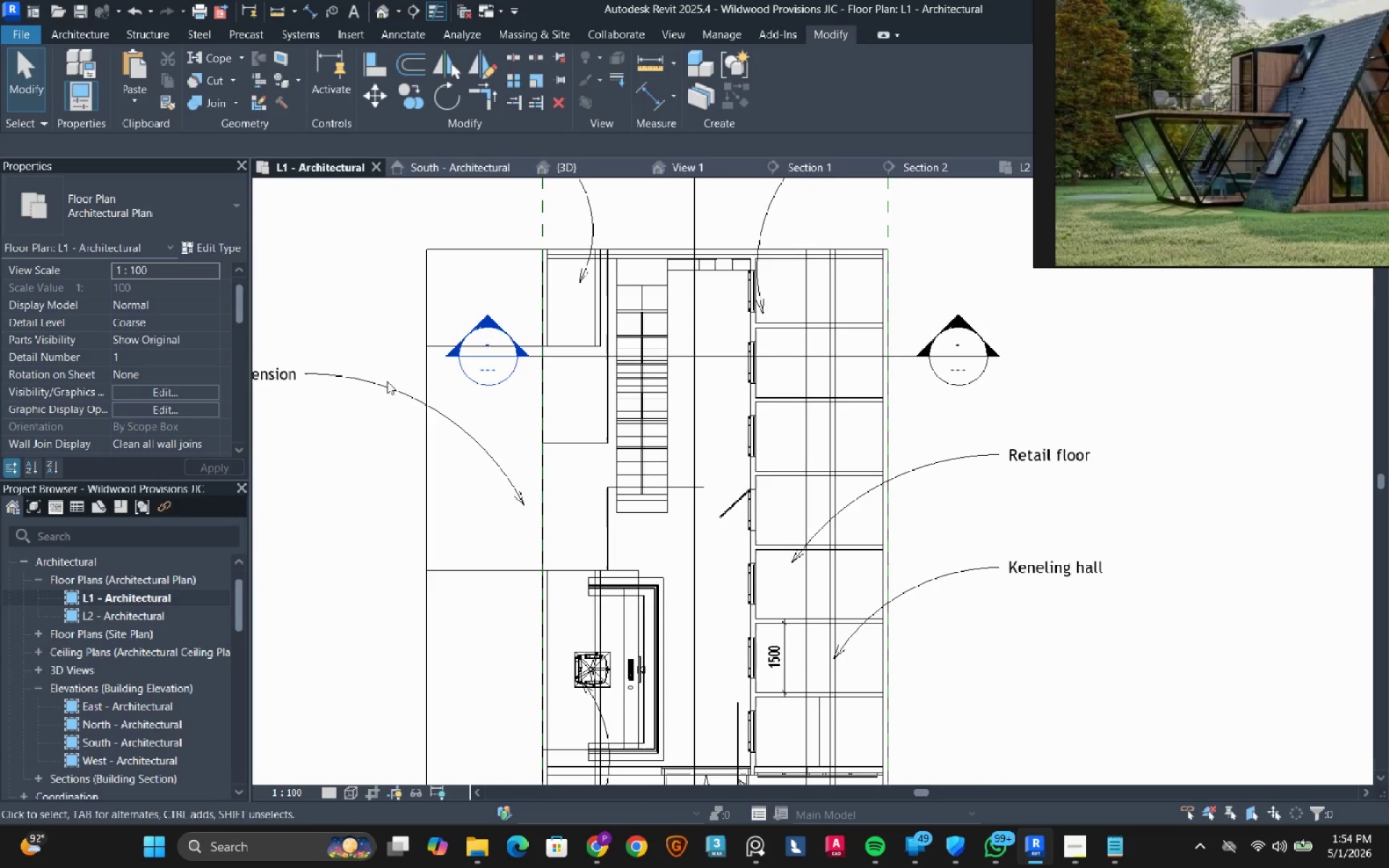 
scroll: coordinate [534, 437], scroll_direction: down, amount: 2.0
 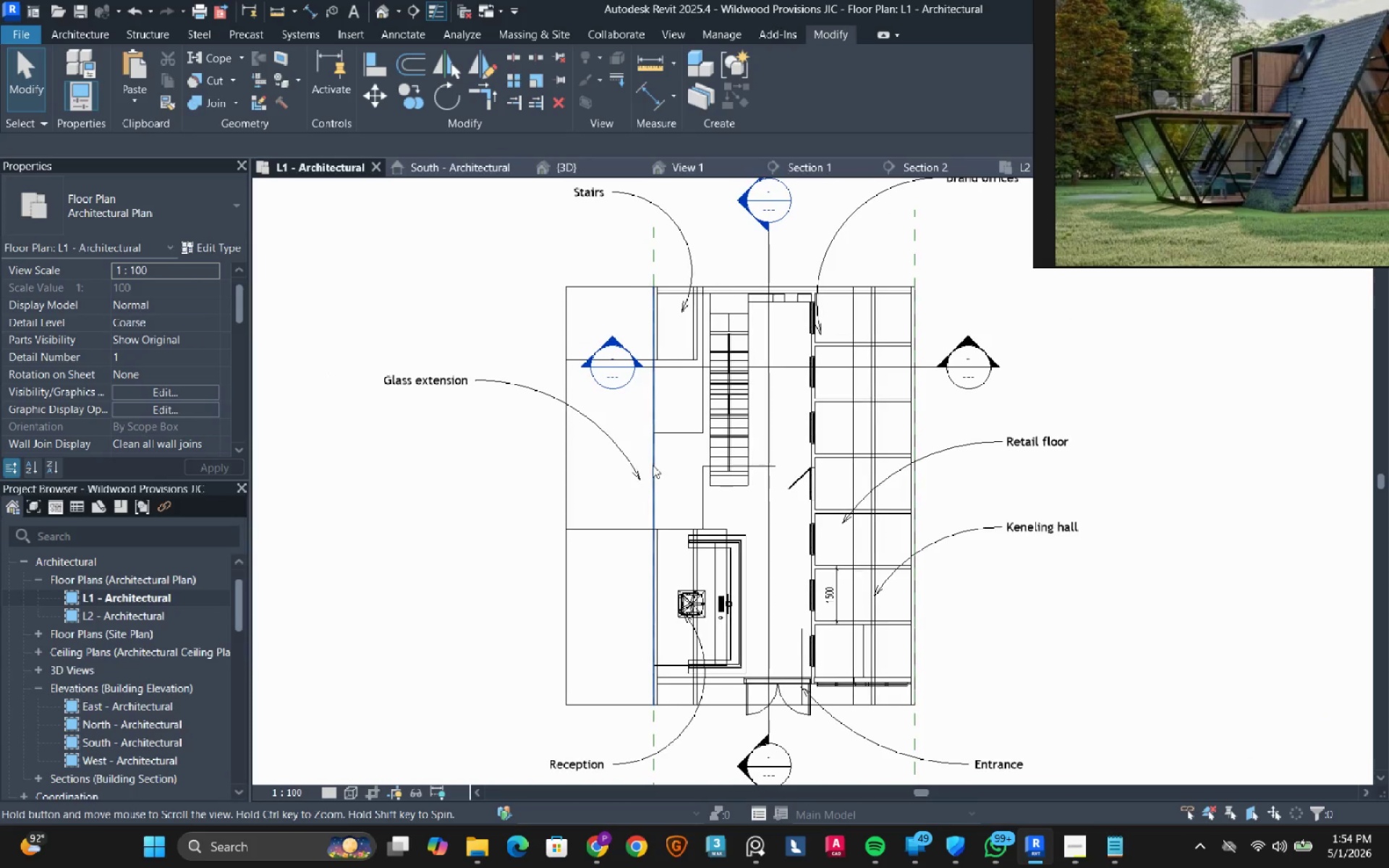 
mouse_move([664, 435])
 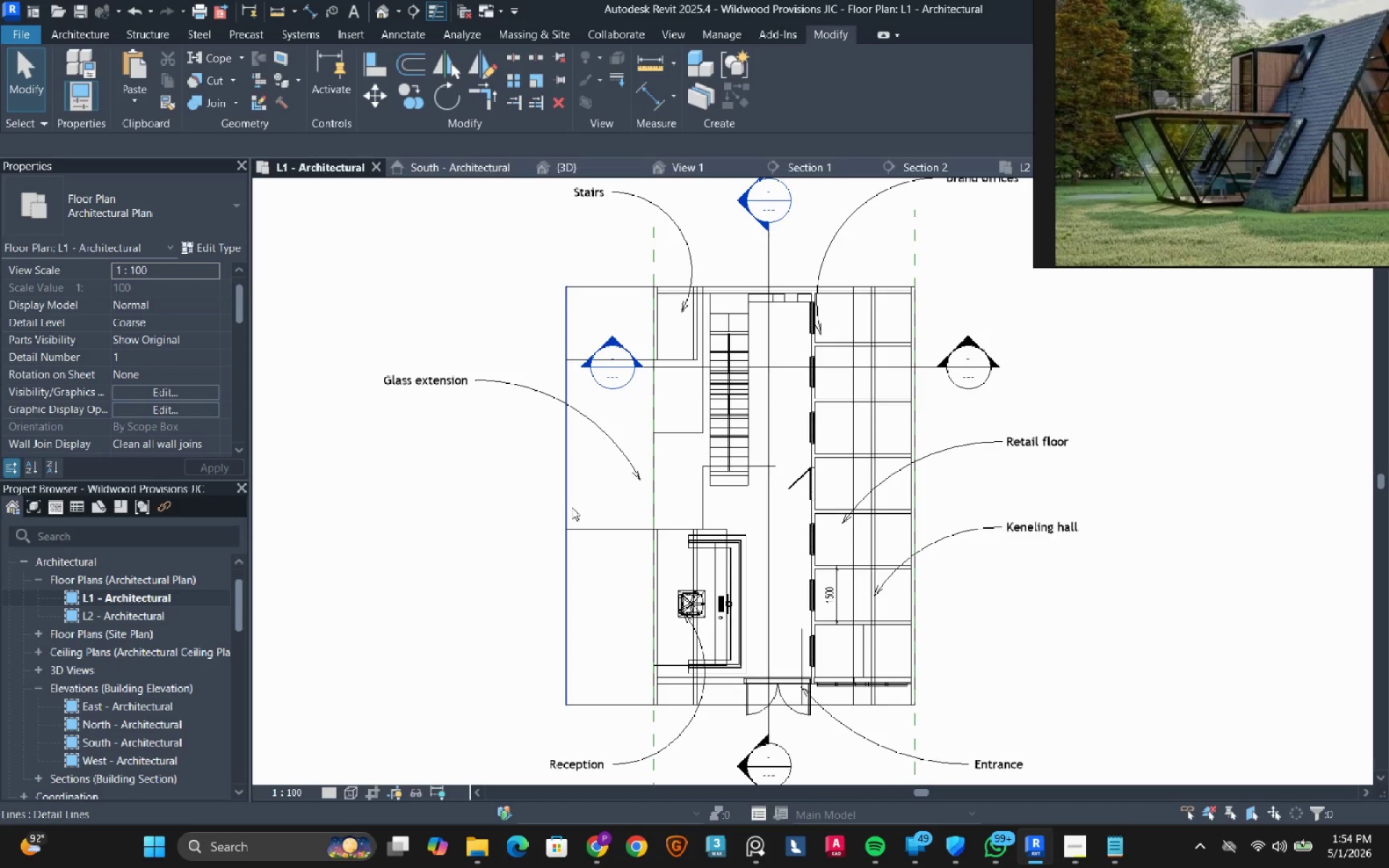 
left_click([564, 495])
 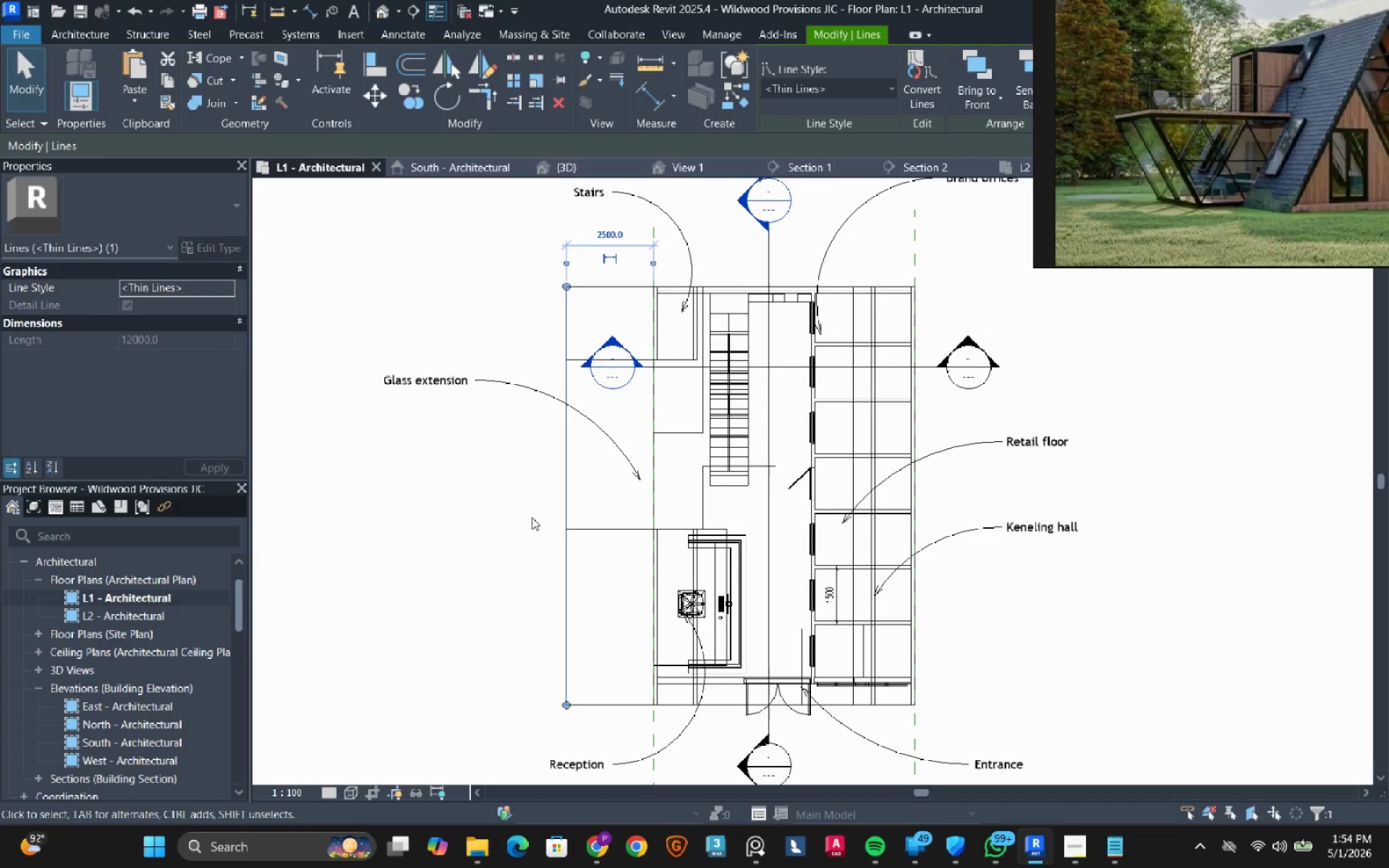 
left_click([532, 517])
 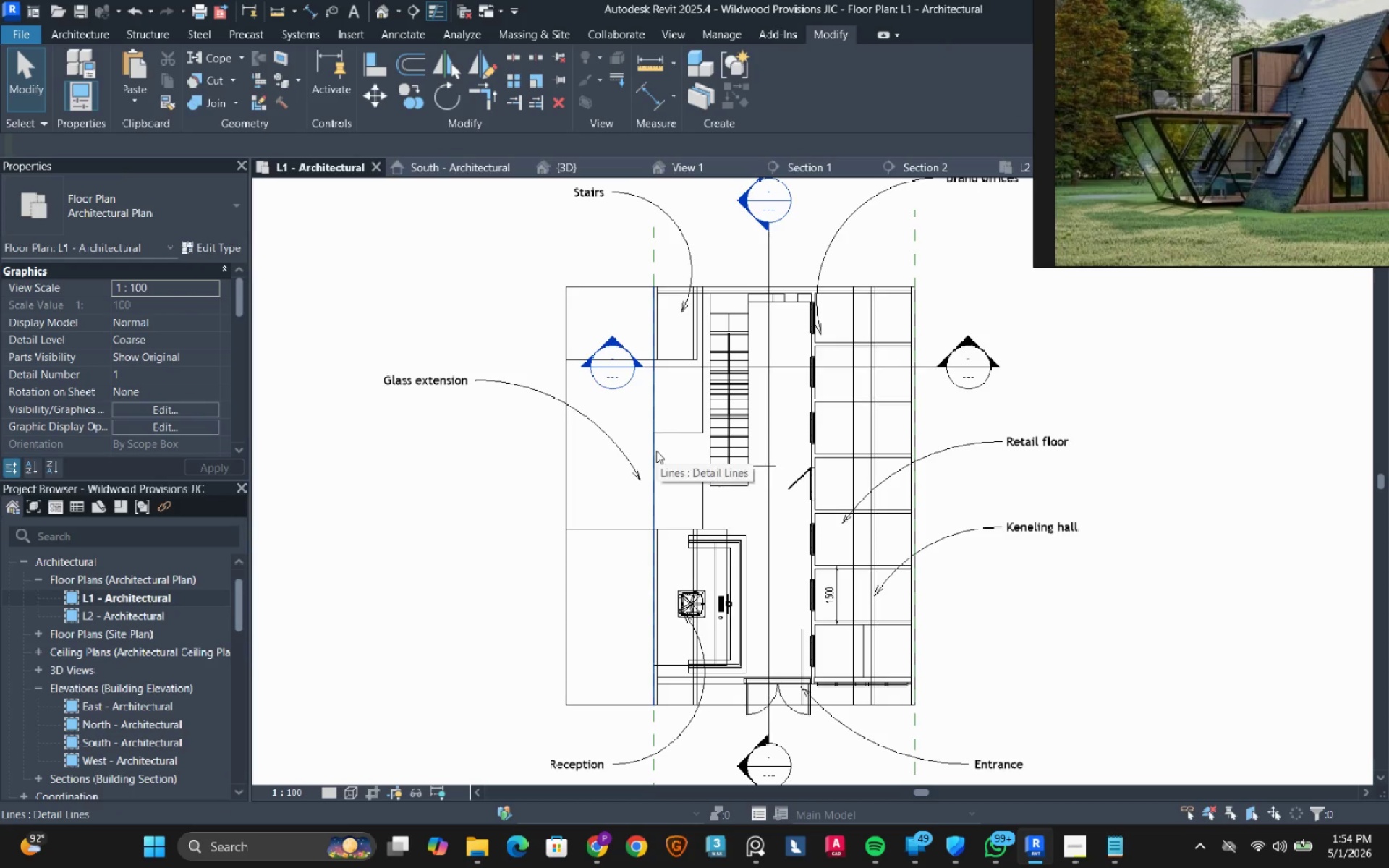 
left_click([656, 451])
 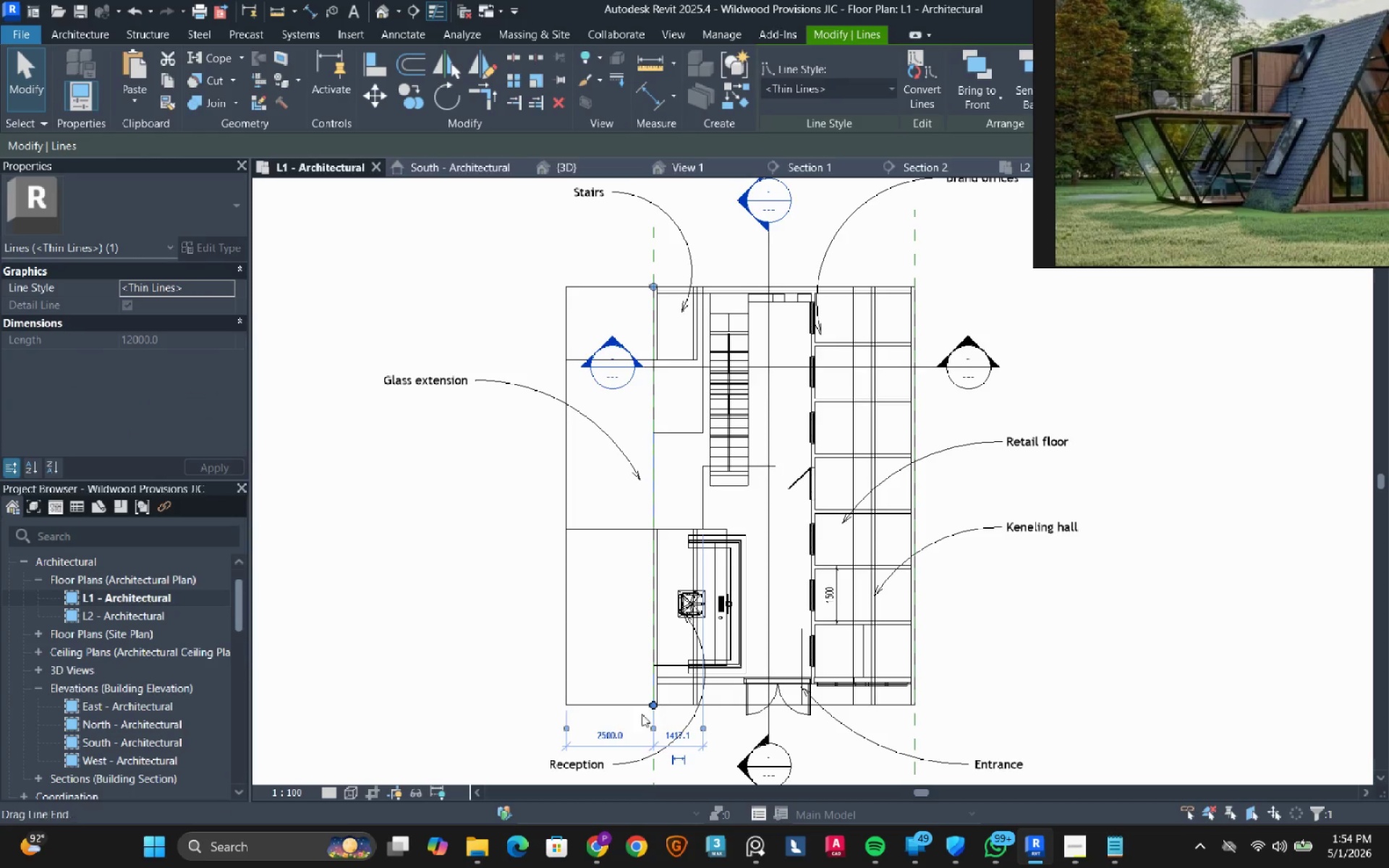 
left_click([619, 733])
 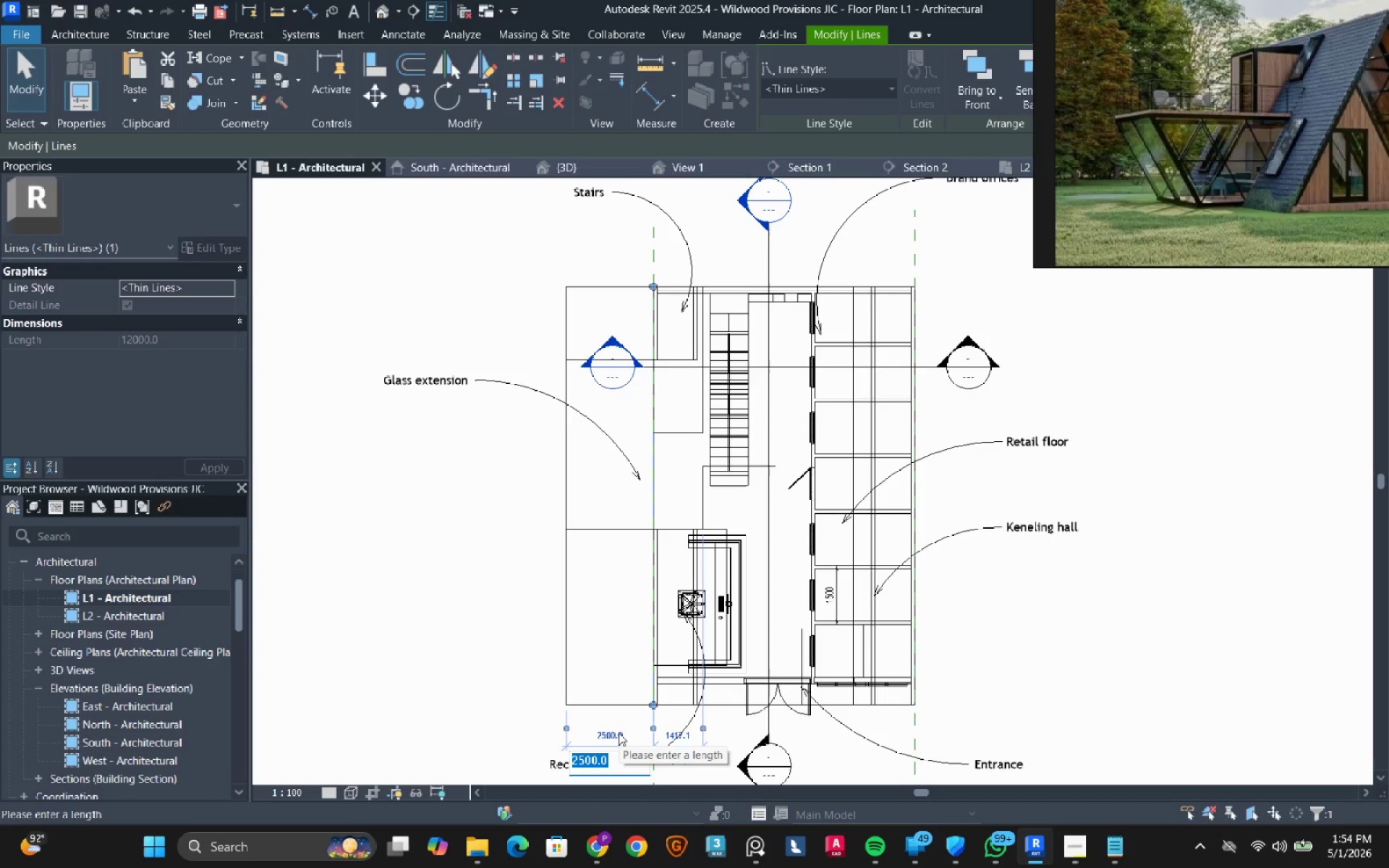 
wait(5.42)
 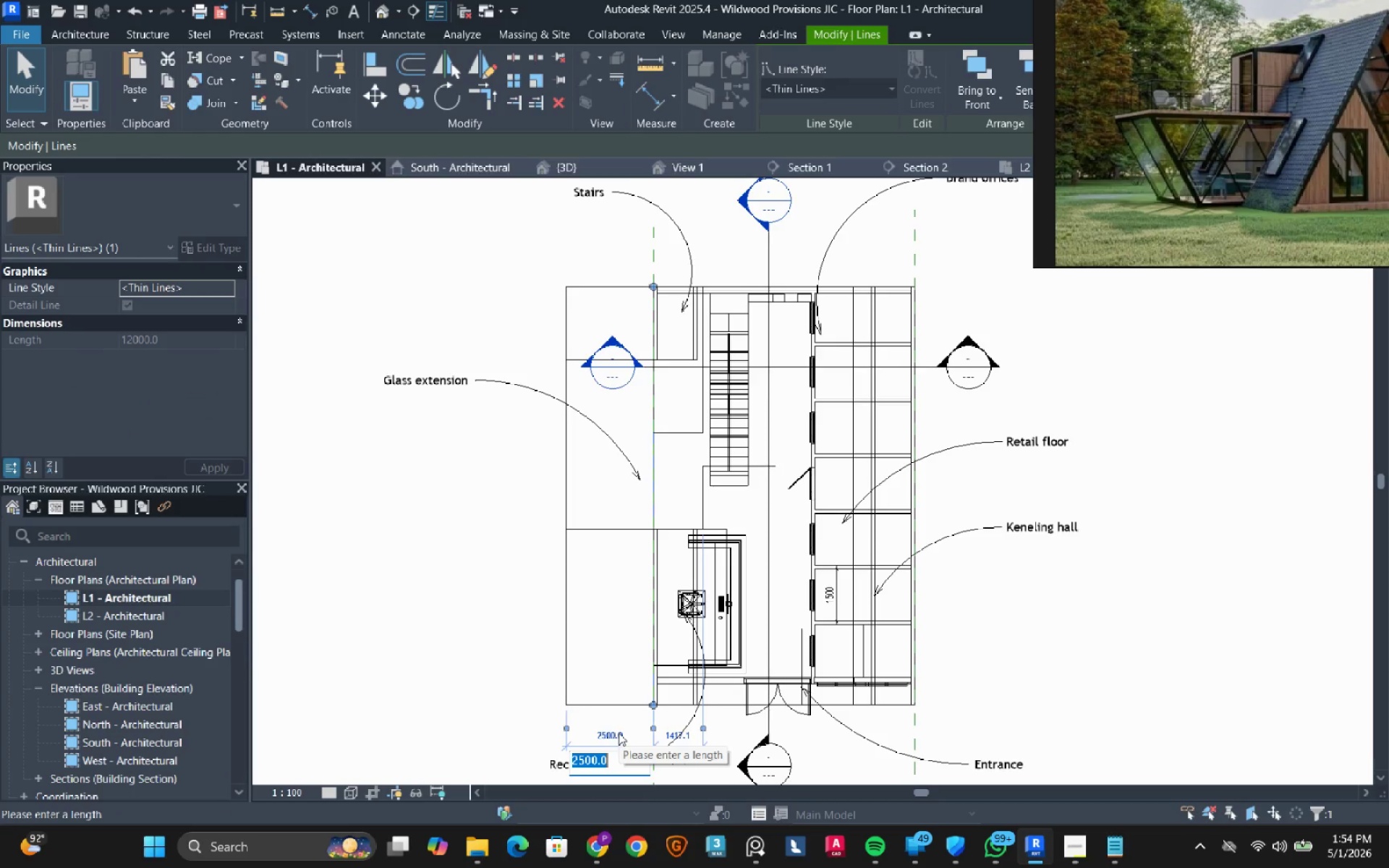 
key(Numpad1)
 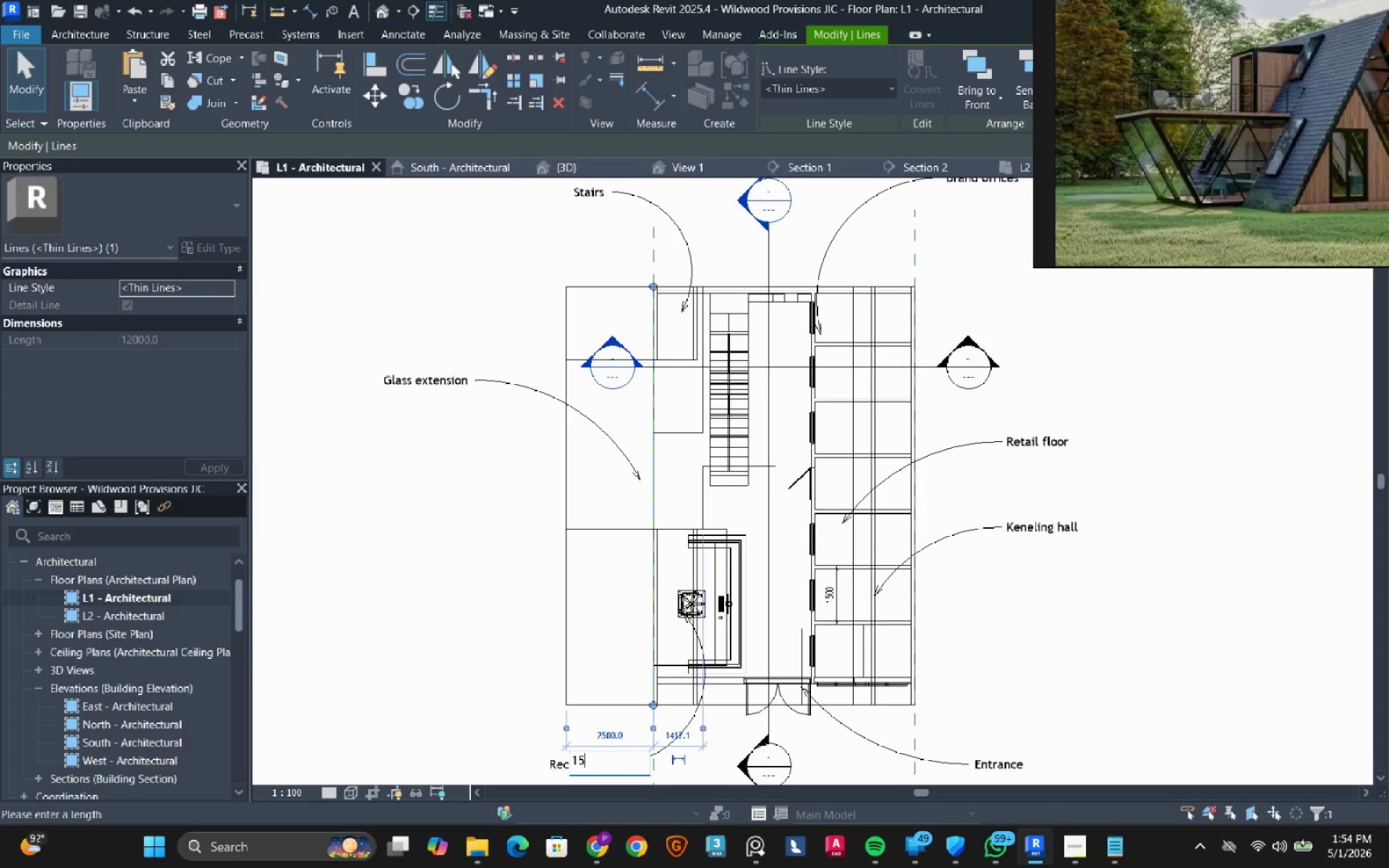 
key(Numpad5)
 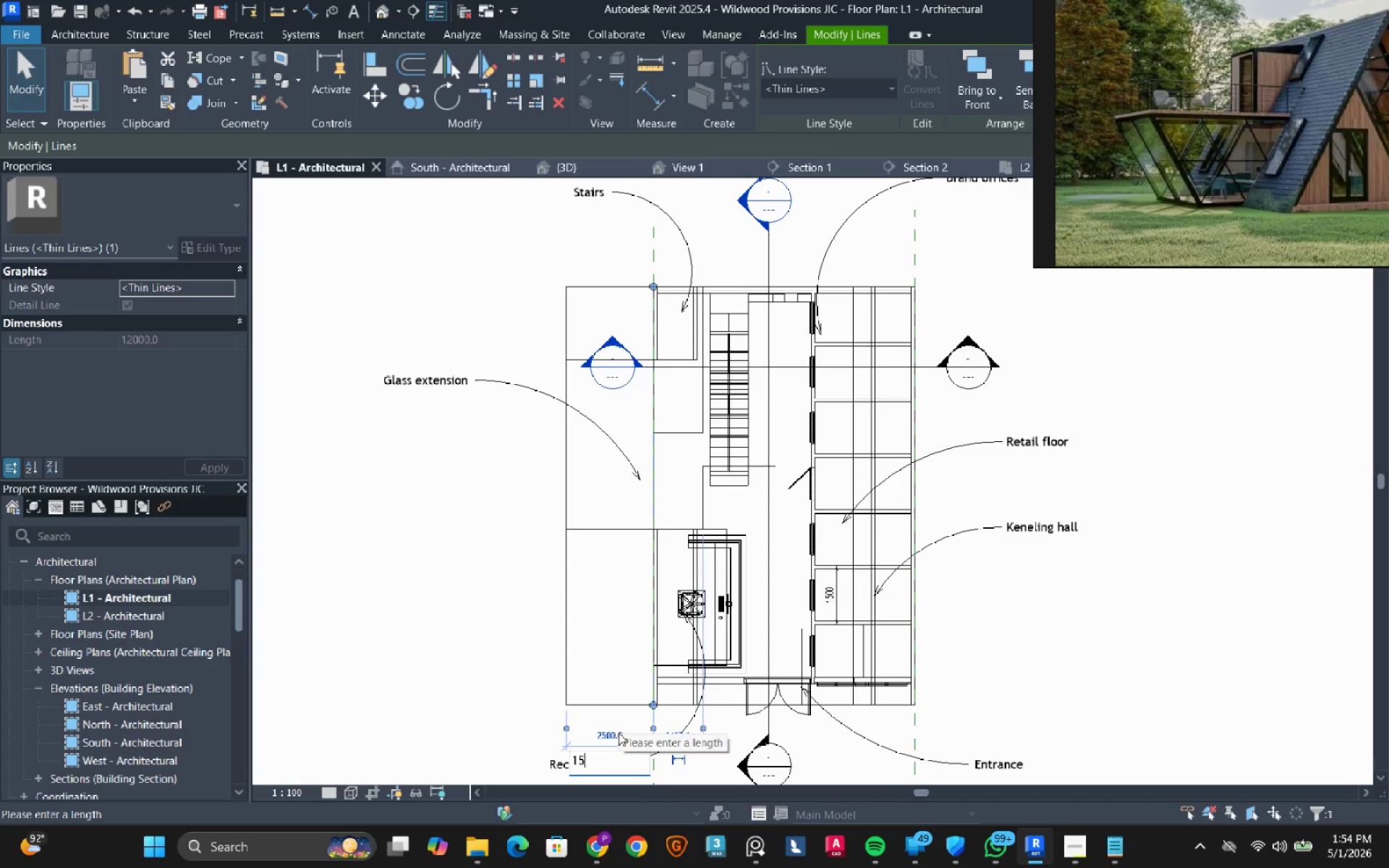 
key(Numpad0)
 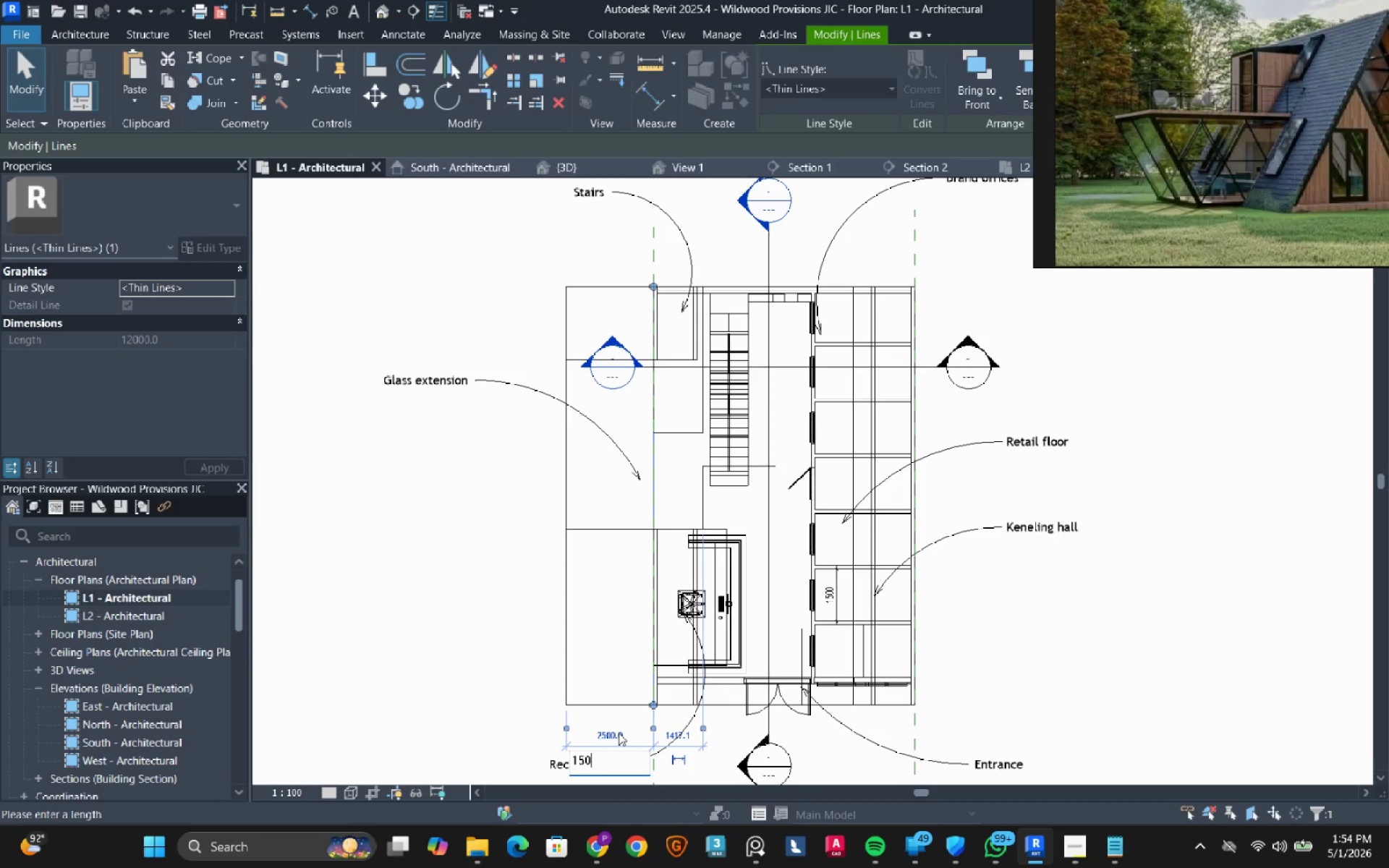 
key(Numpad0)
 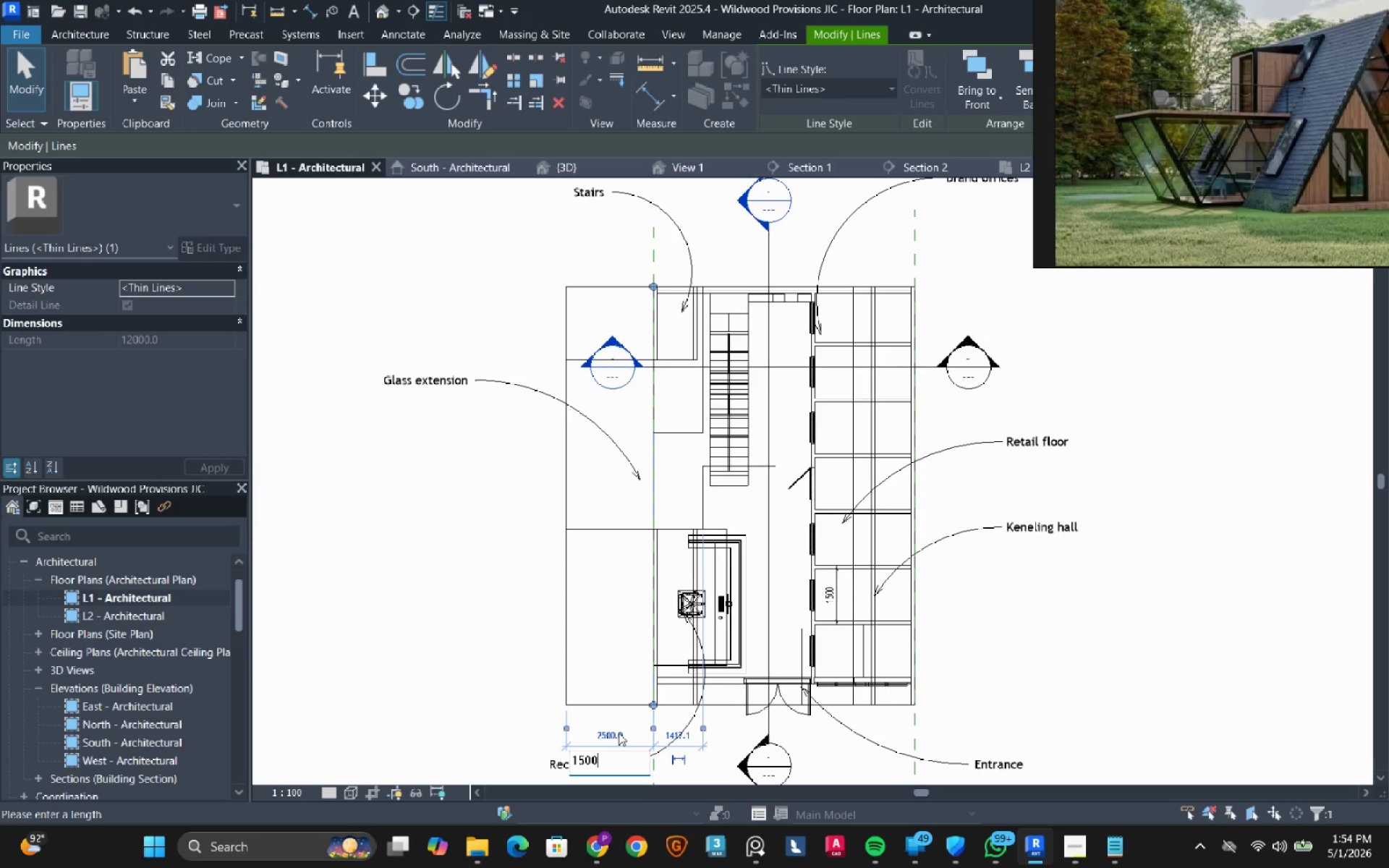 
key(NumpadEnter)
 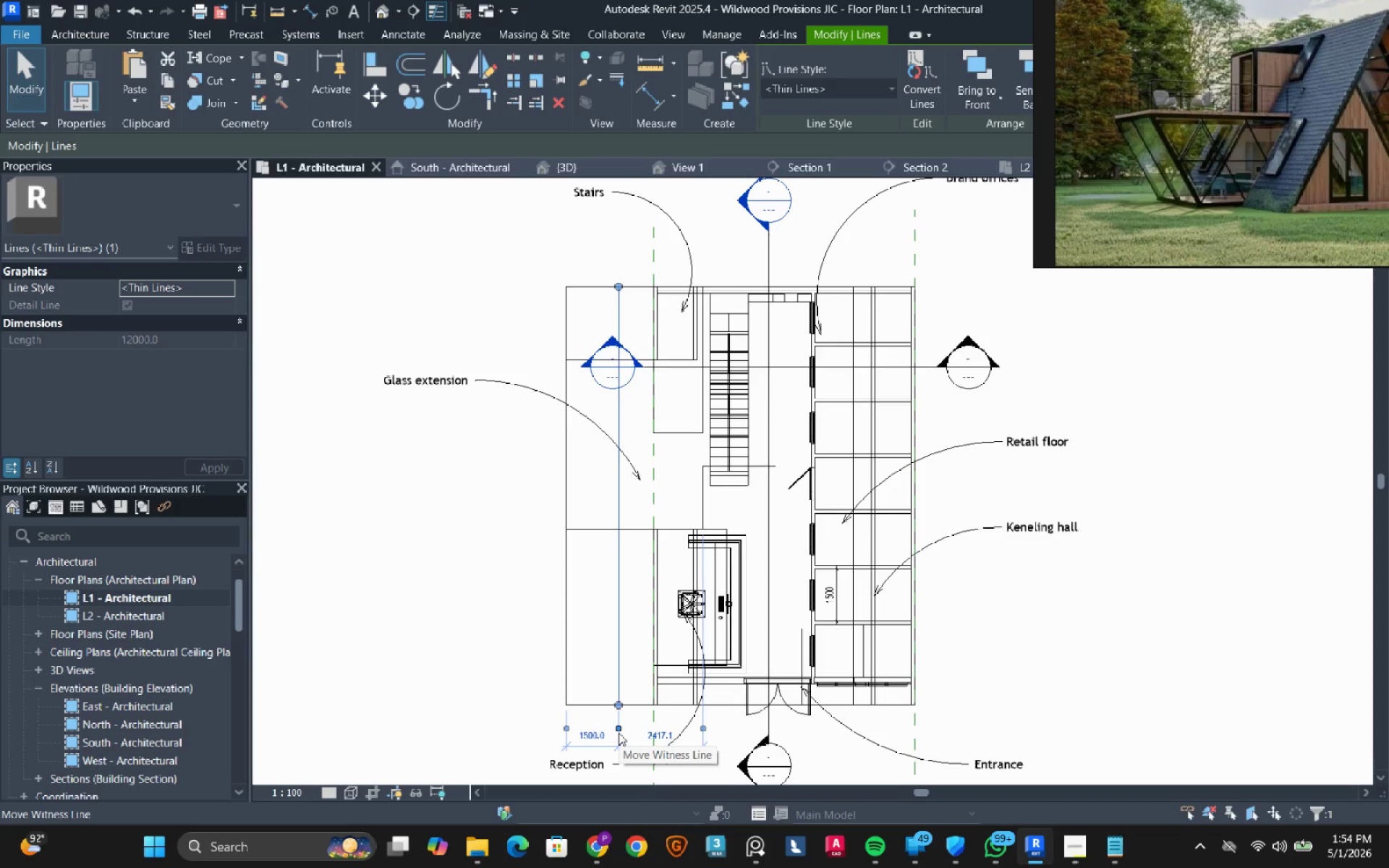 
wait(8.8)
 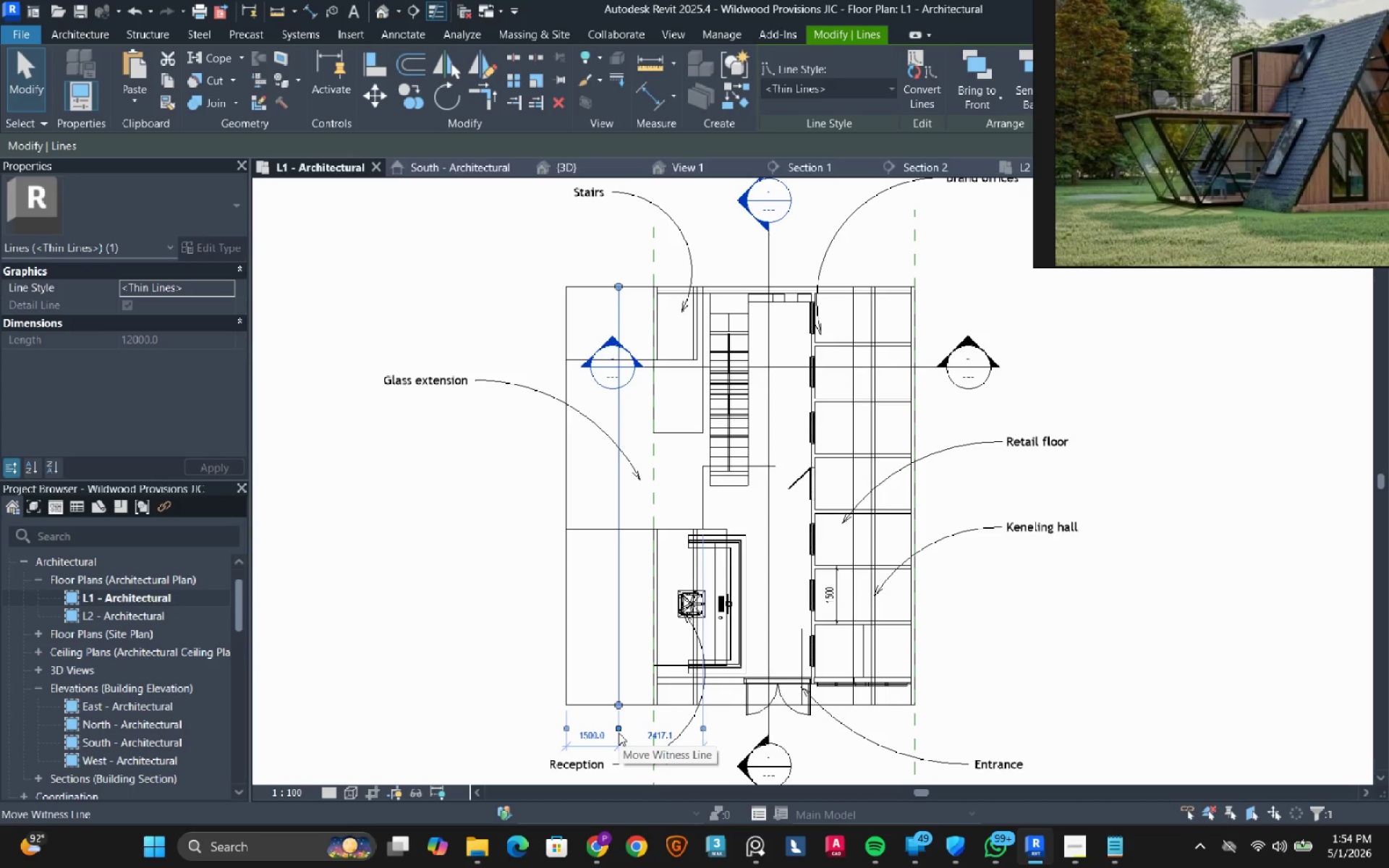 
left_click([653, 240])
 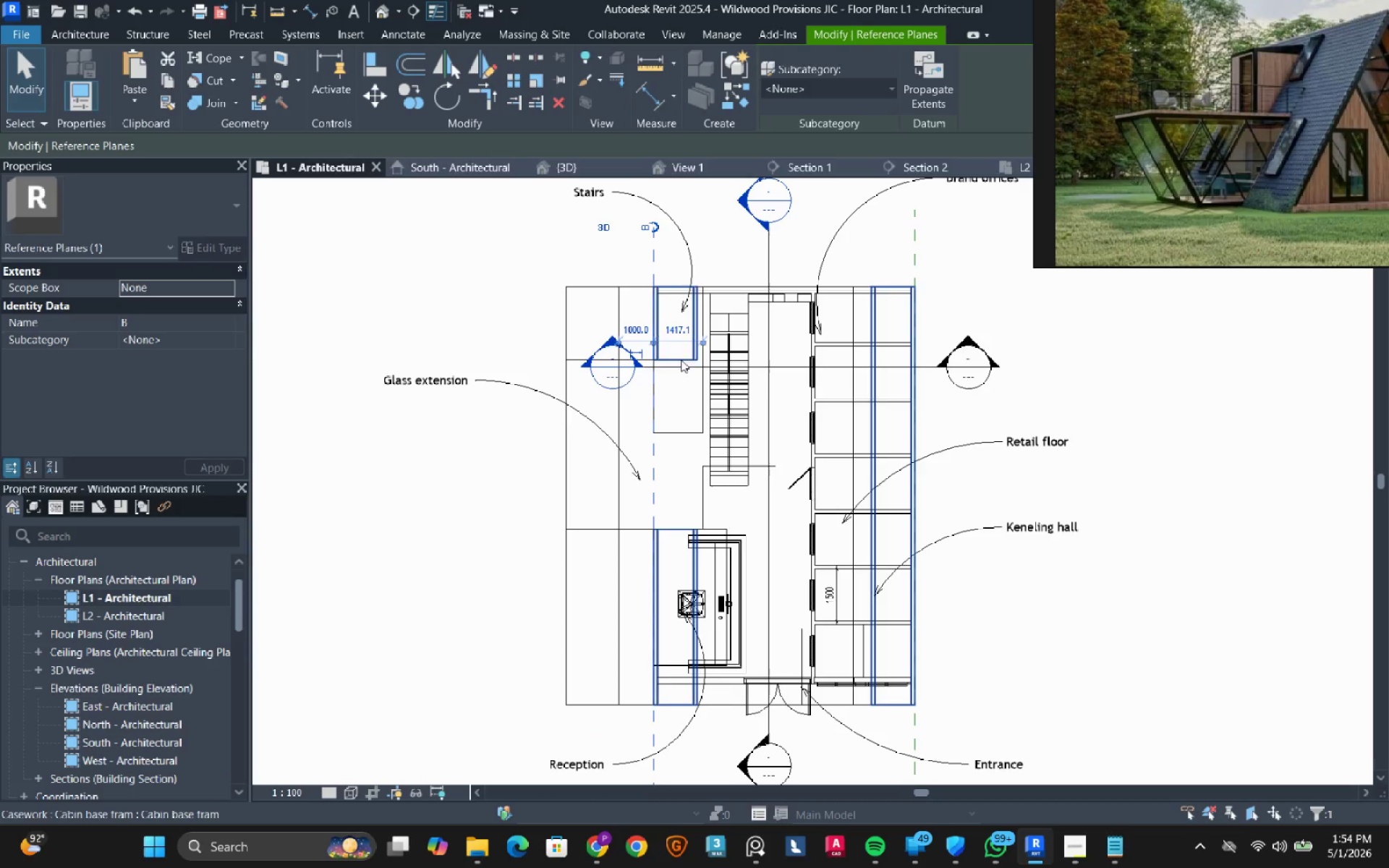 
left_click([635, 326])
 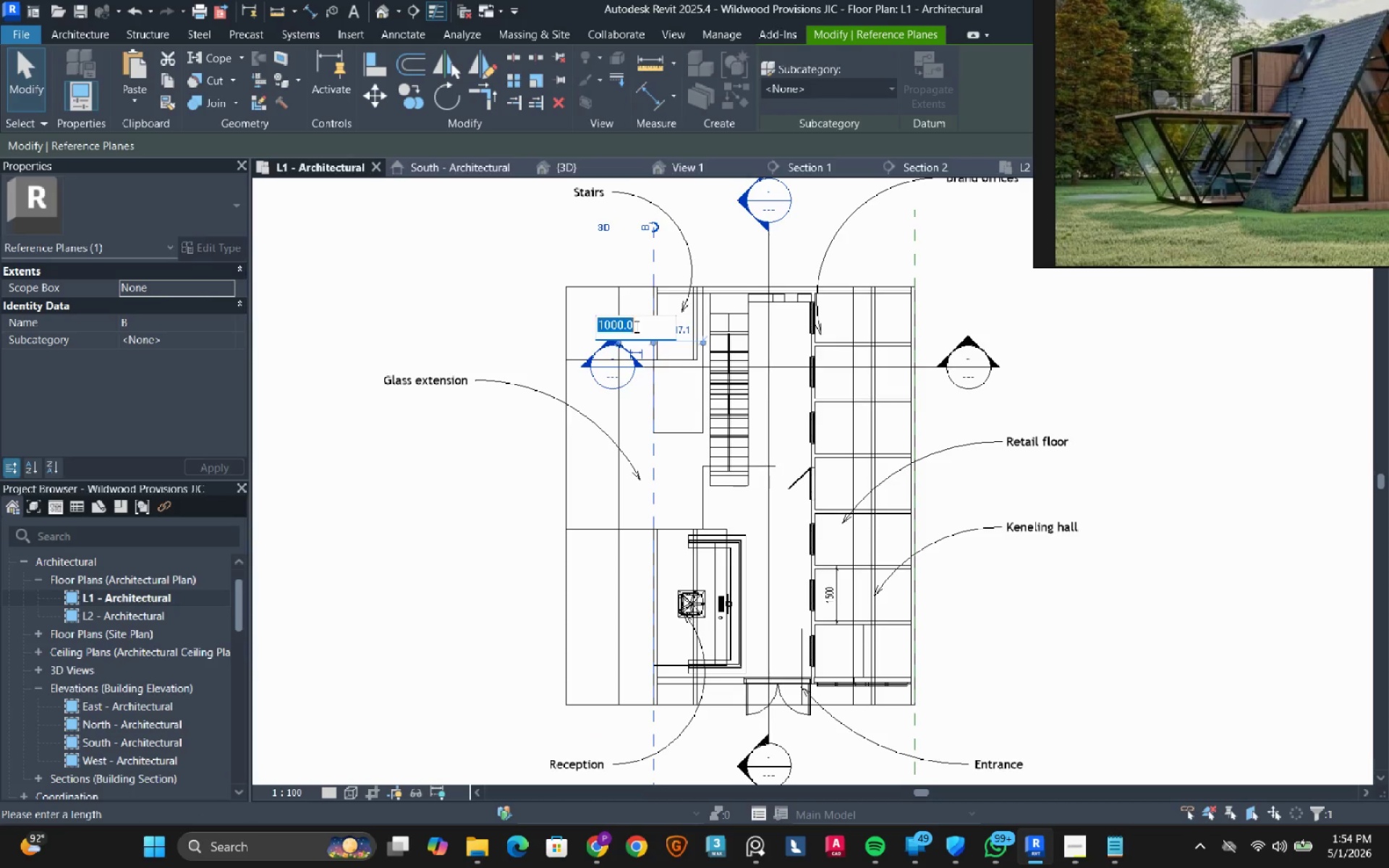 
key(Numpad0)
 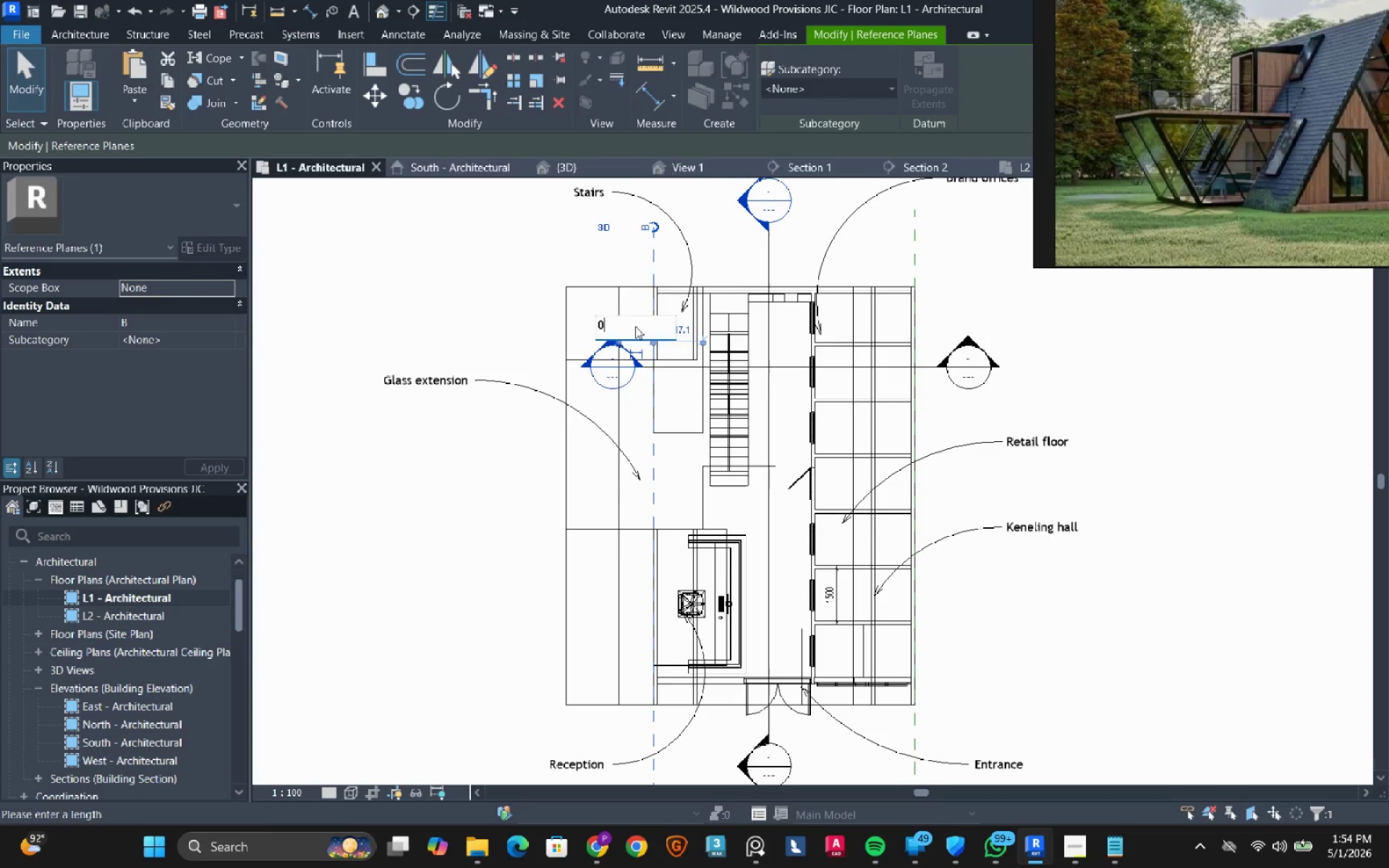 
key(NumpadEnter)
 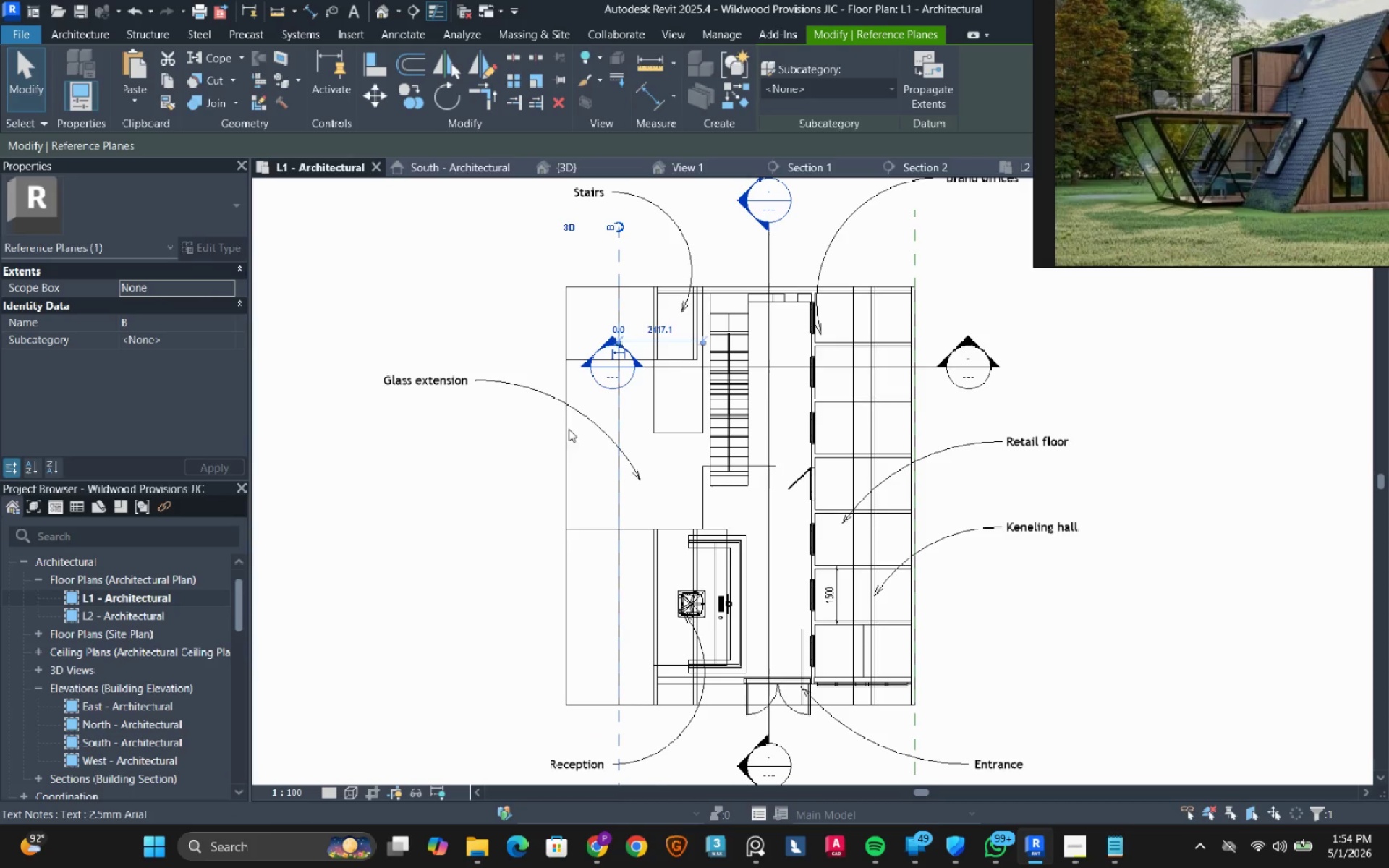 
left_click([441, 467])
 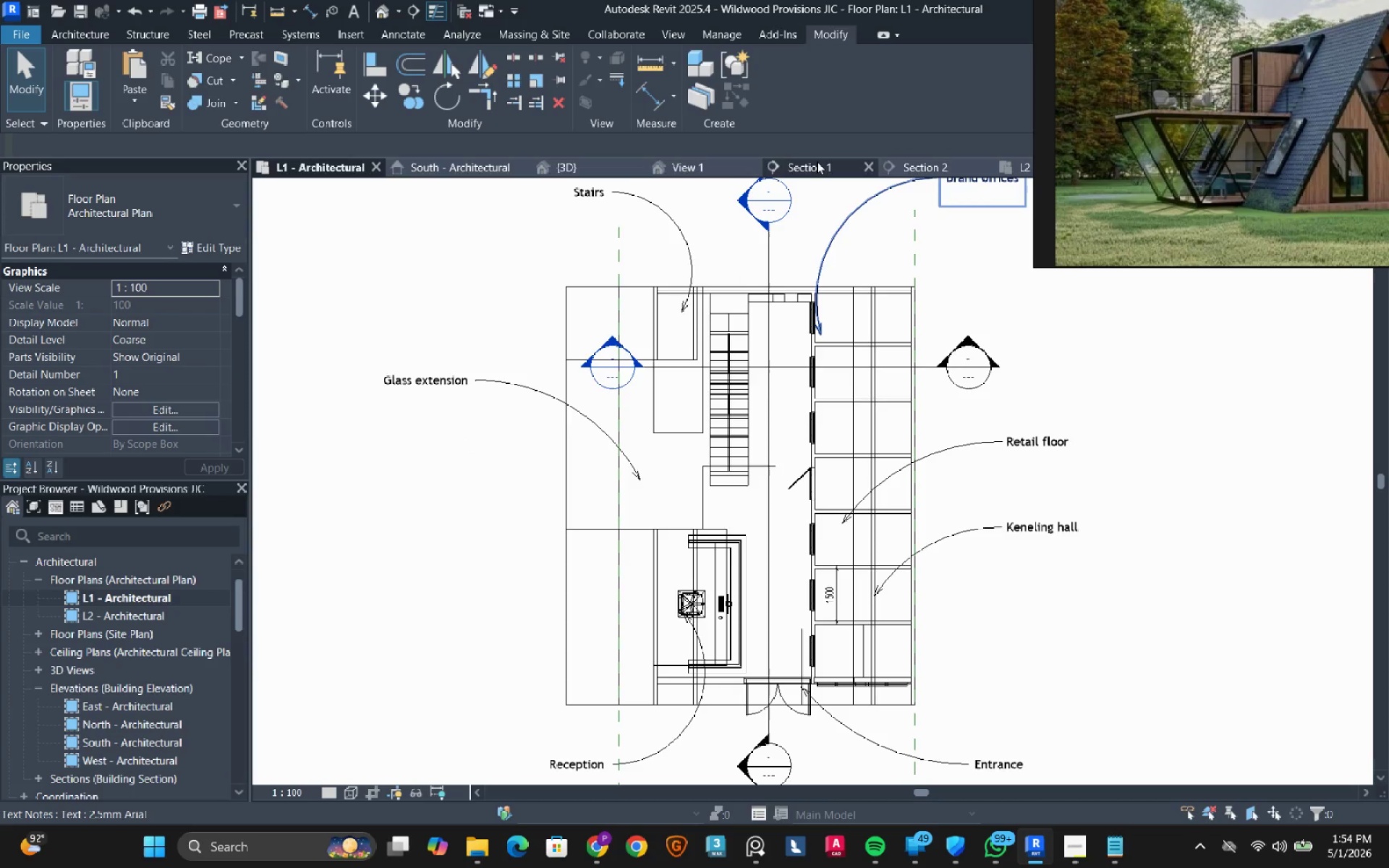 
wait(6.36)
 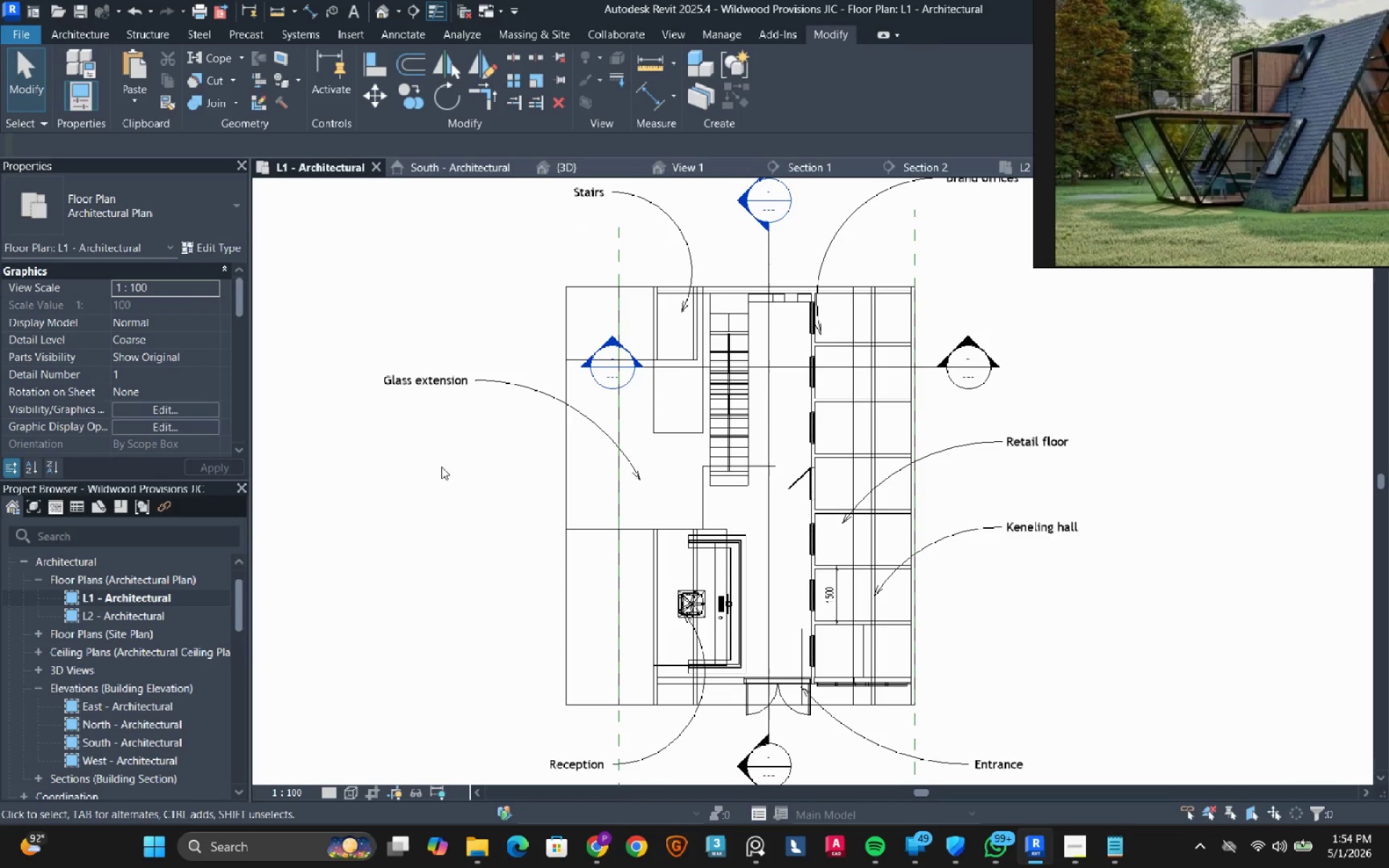 
left_click([458, 169])
 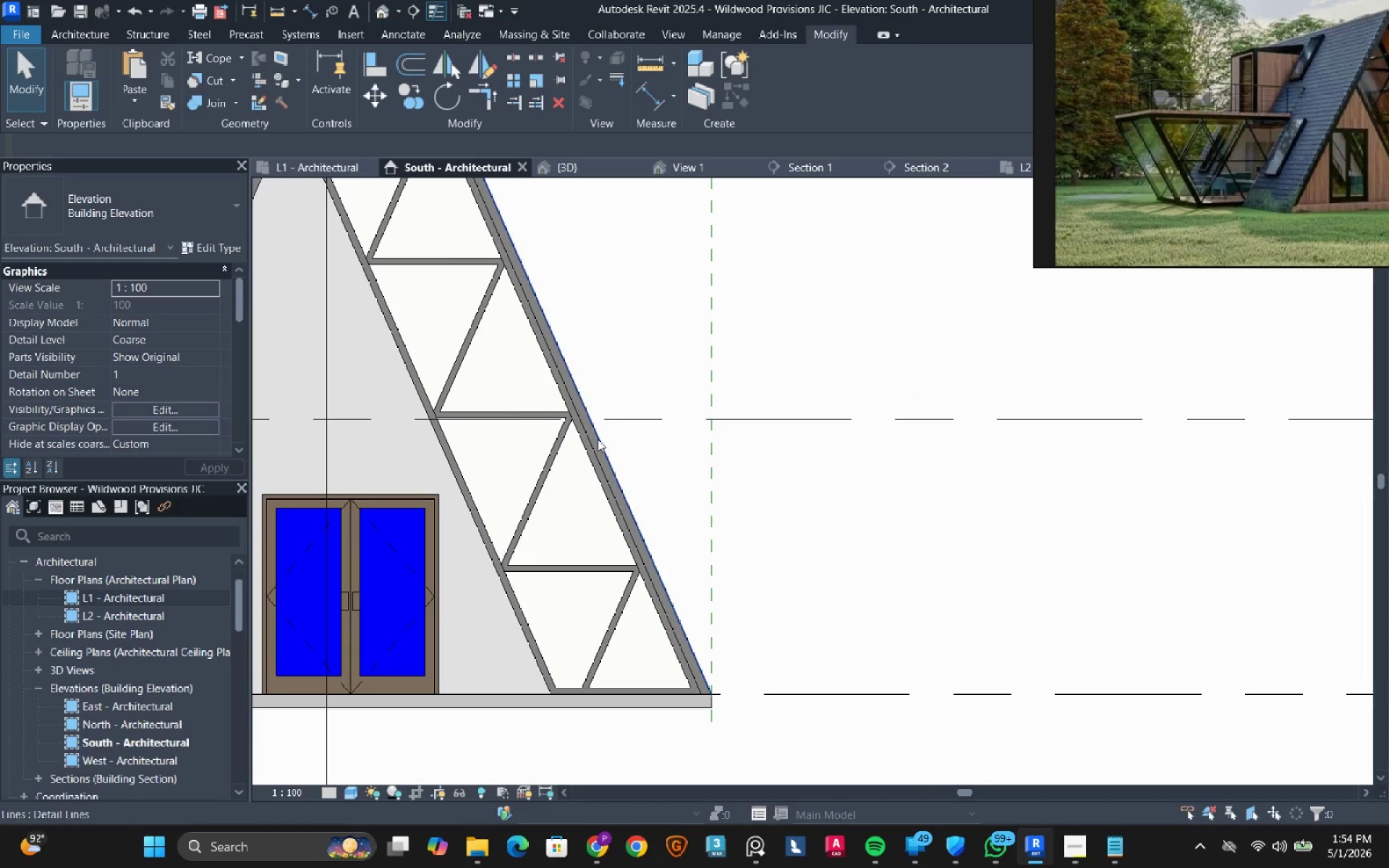 
scroll: coordinate [612, 438], scroll_direction: down, amount: 4.0
 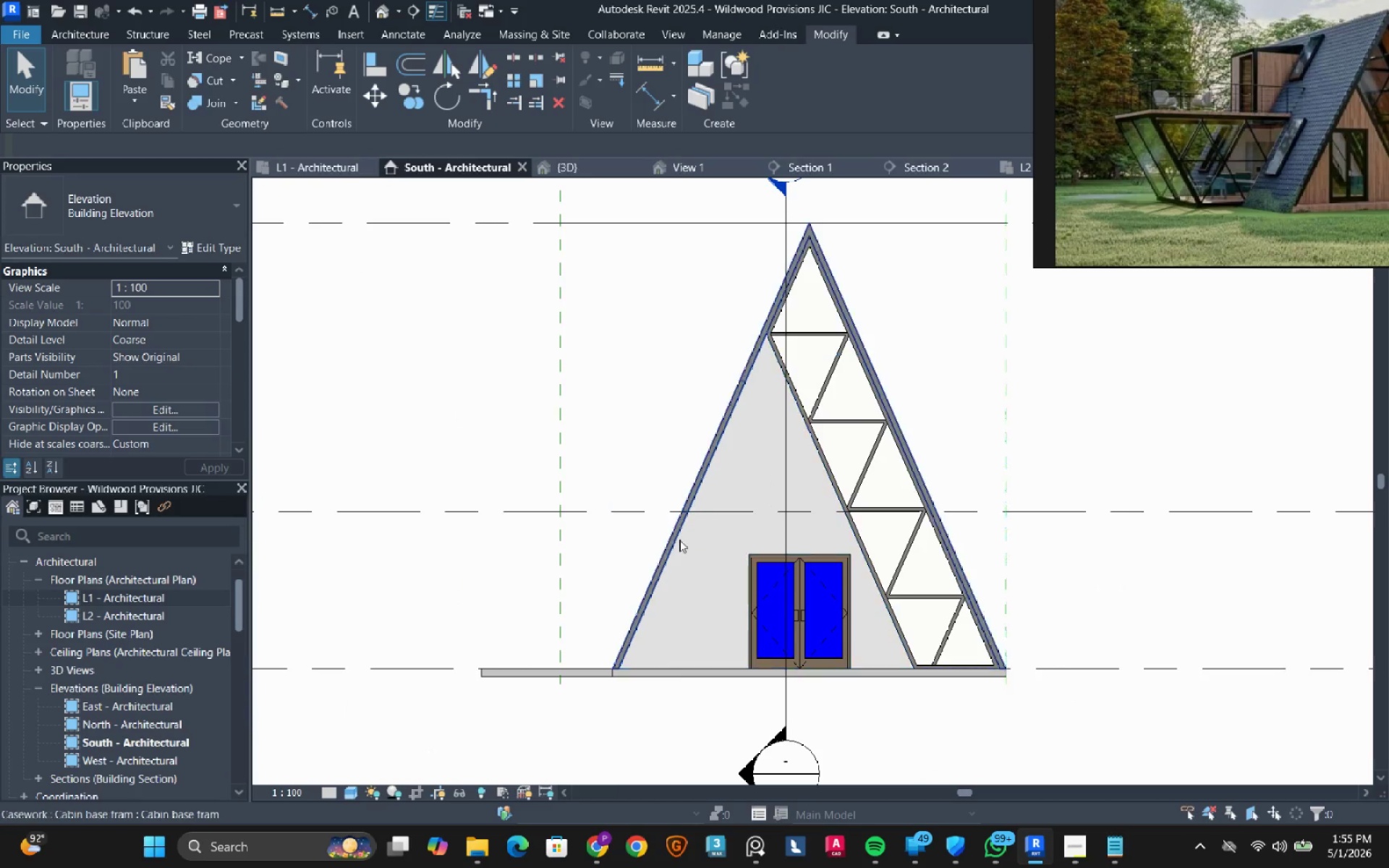 
left_click([683, 538])
 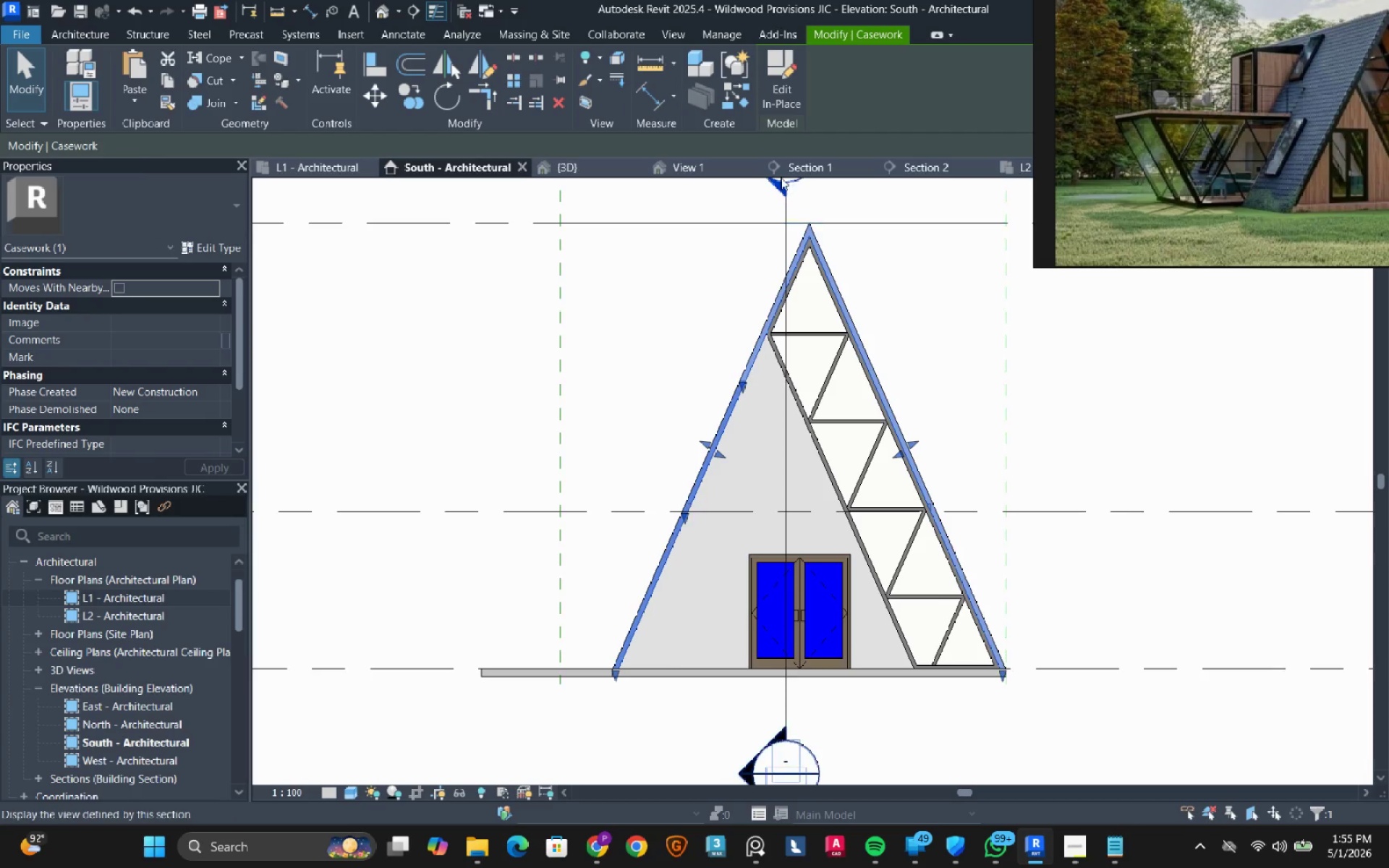 
left_click([781, 100])
 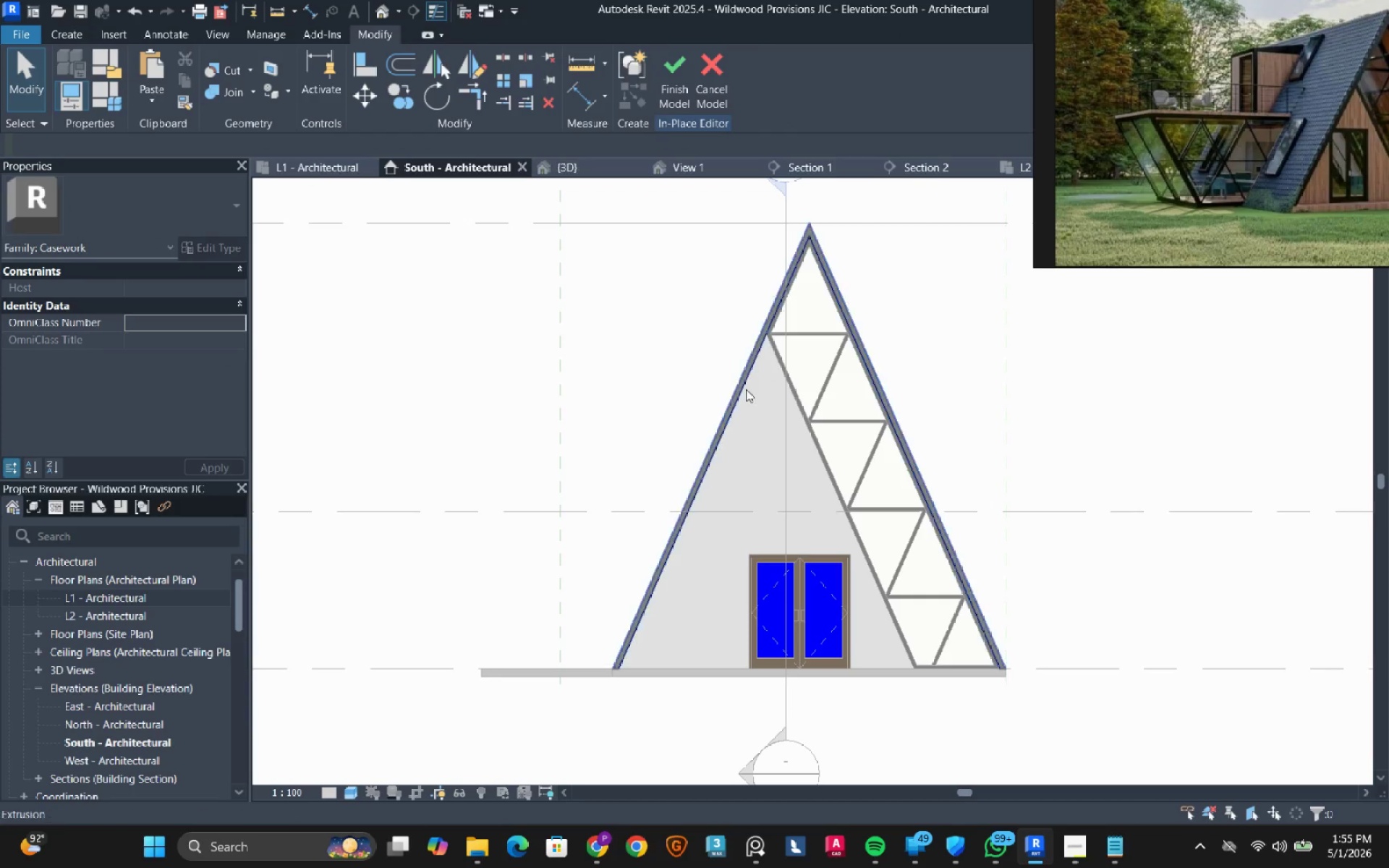 
left_click([732, 401])
 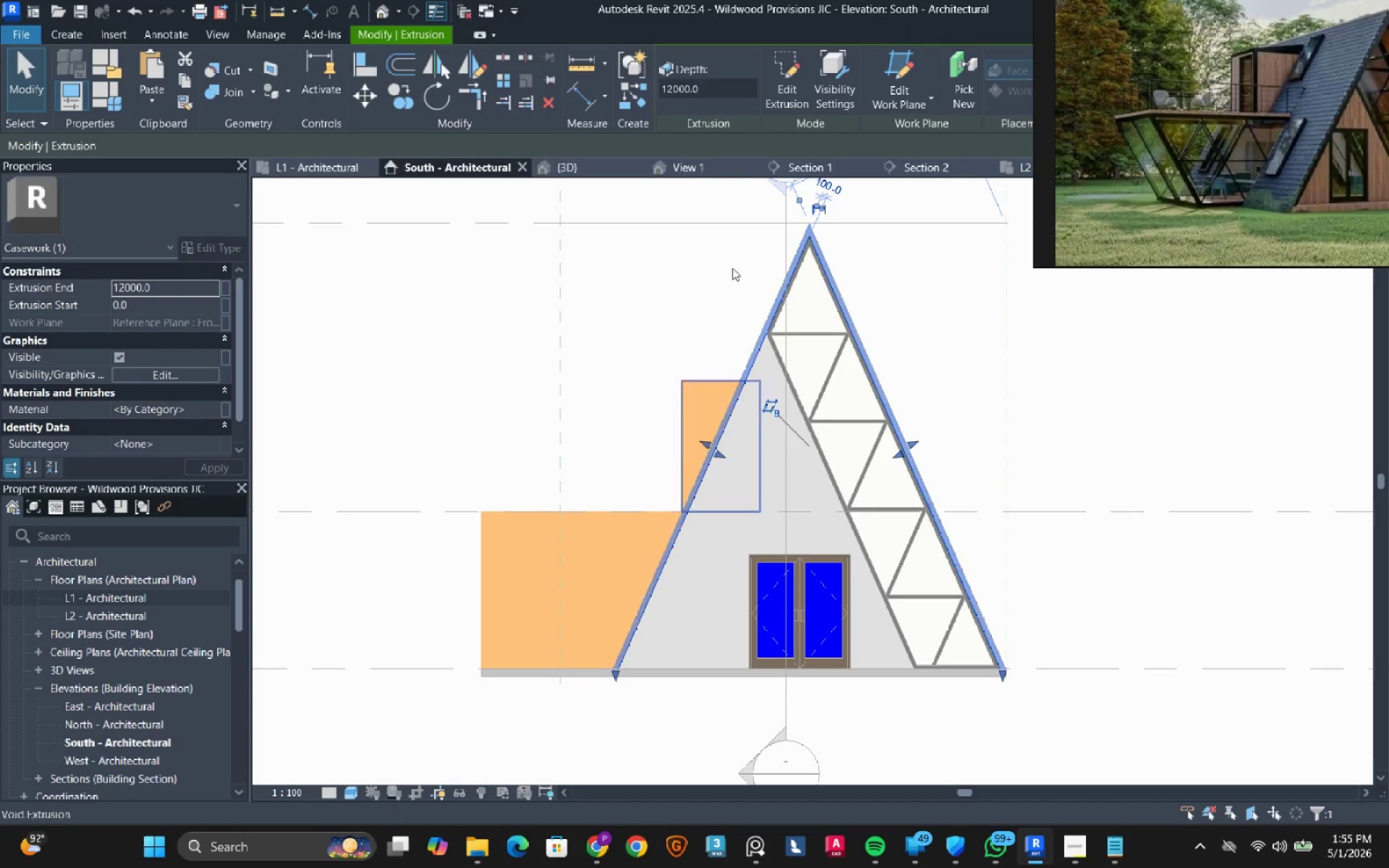 
left_click([776, 79])
 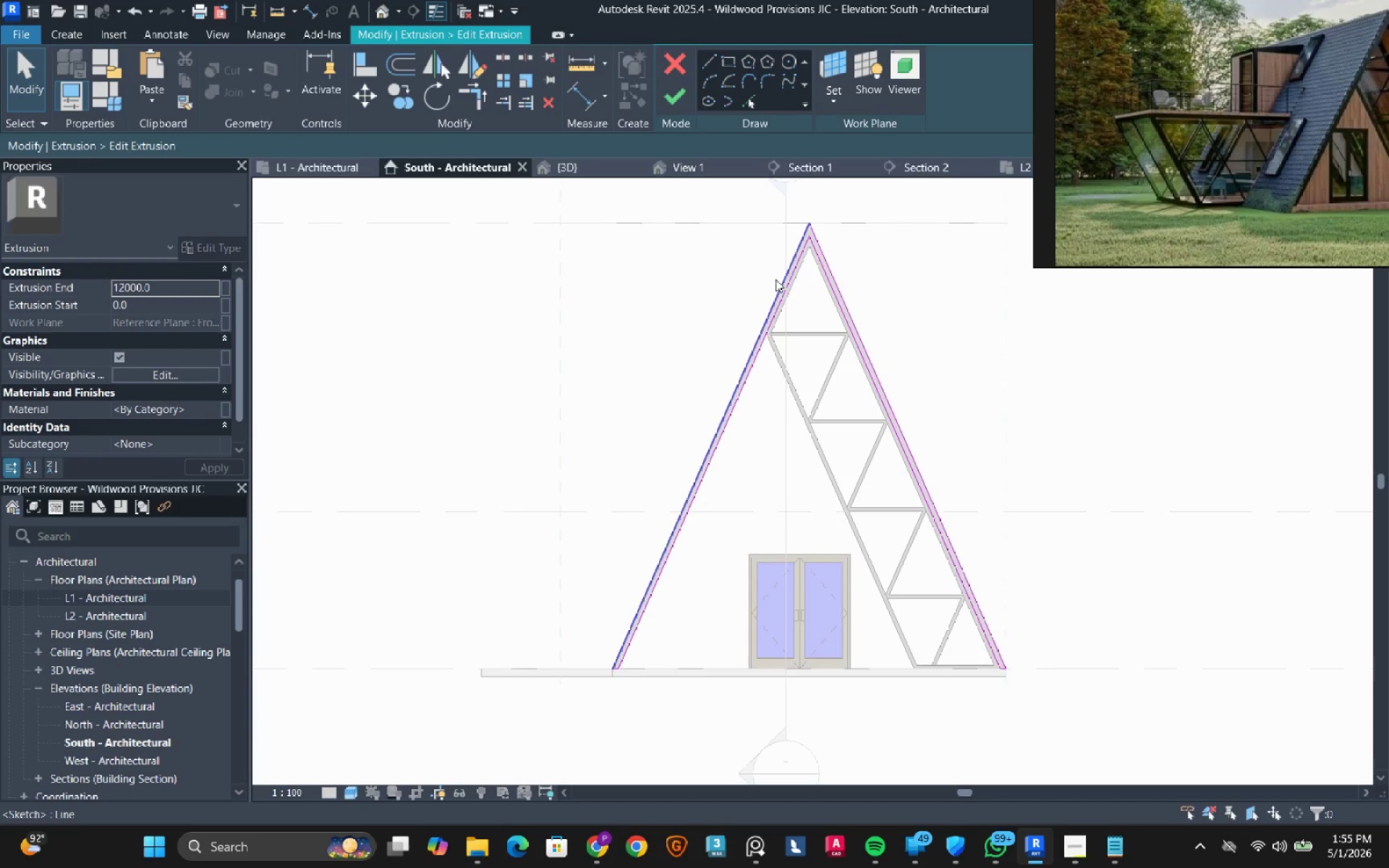 
scroll: coordinate [776, 279], scroll_direction: down, amount: 3.0
 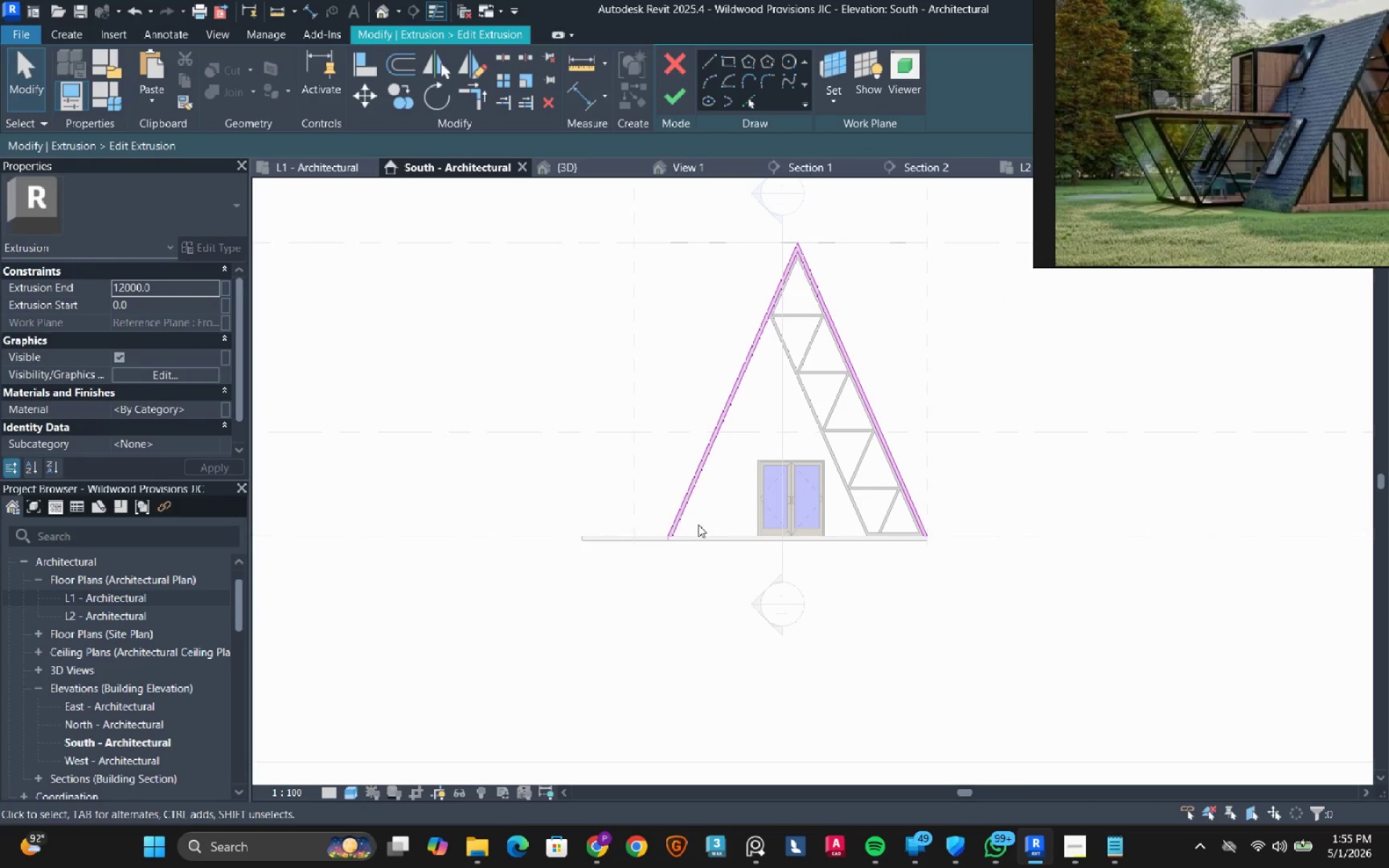 
left_click([684, 484])
 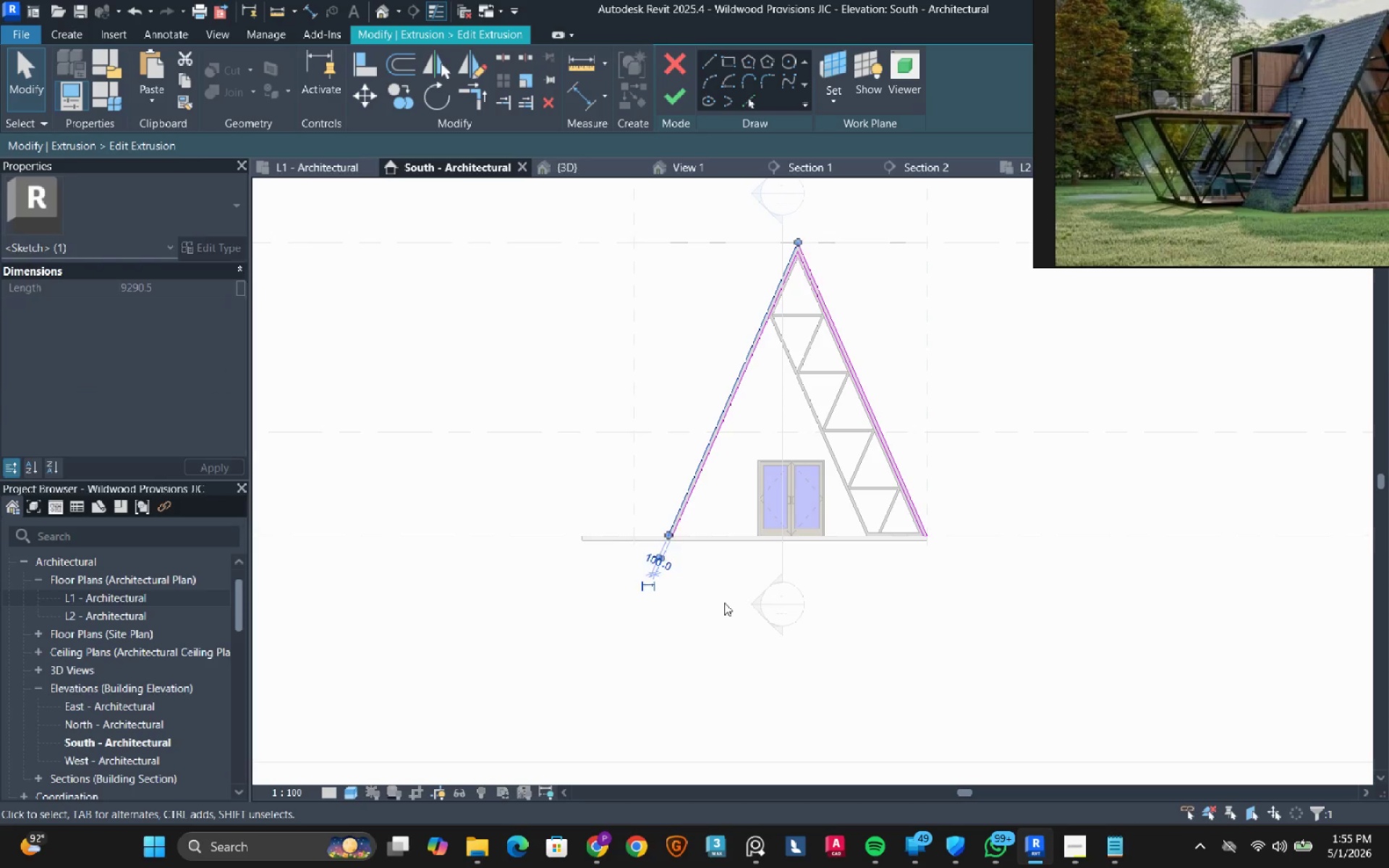 
left_click_drag(start_coordinate=[617, 630], to_coordinate=[936, 237])
 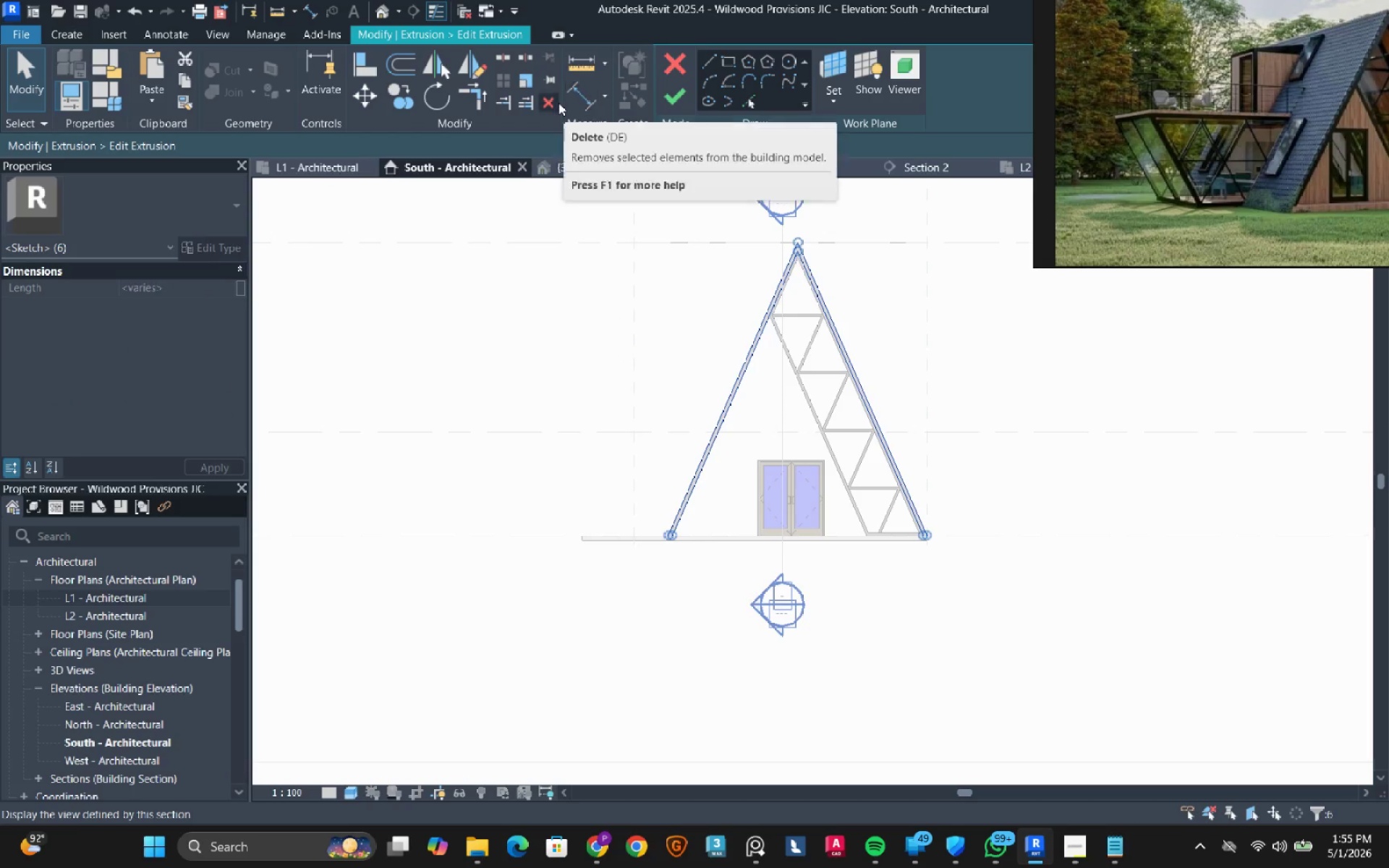 
left_click([550, 106])
 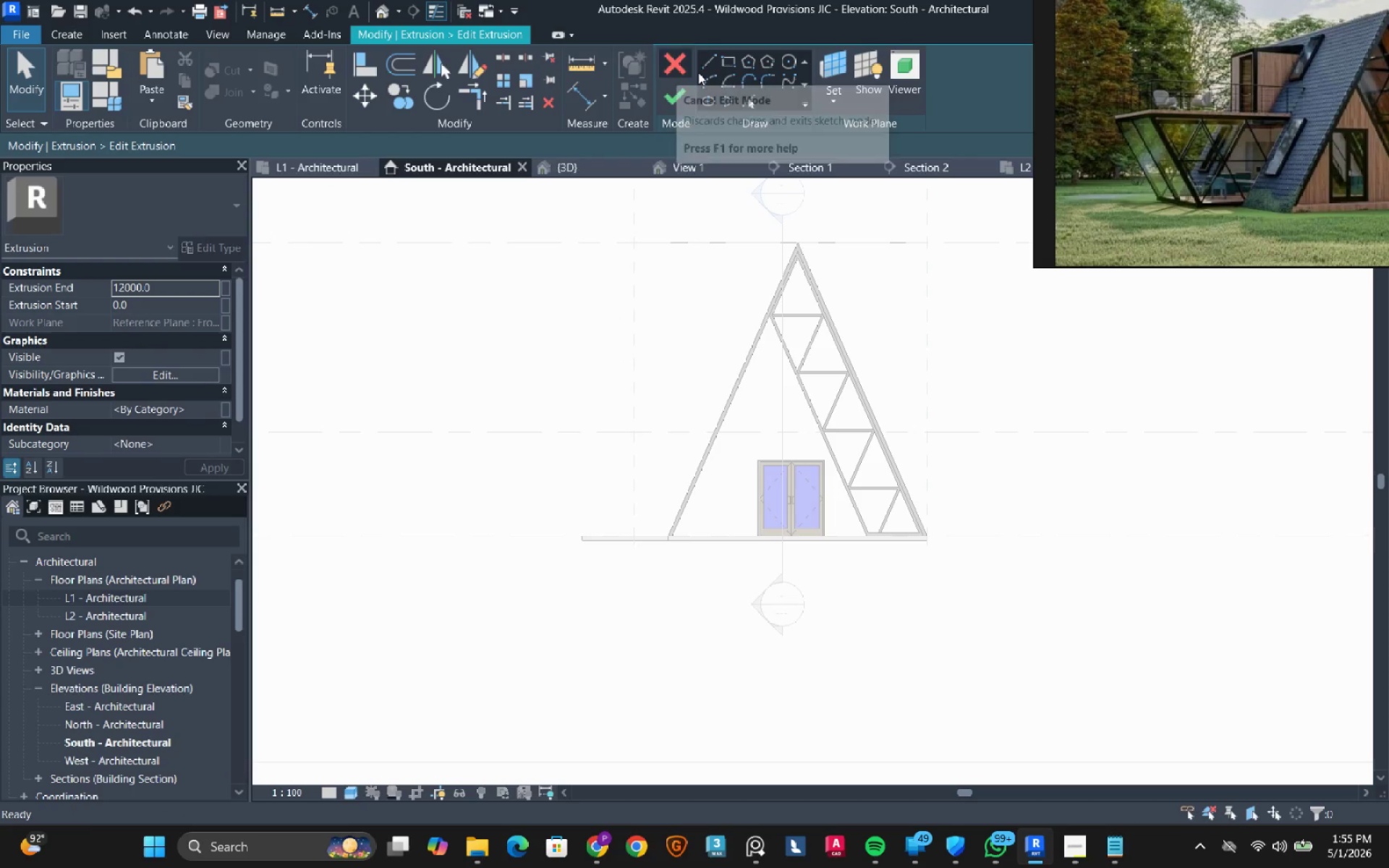 
left_click([706, 61])
 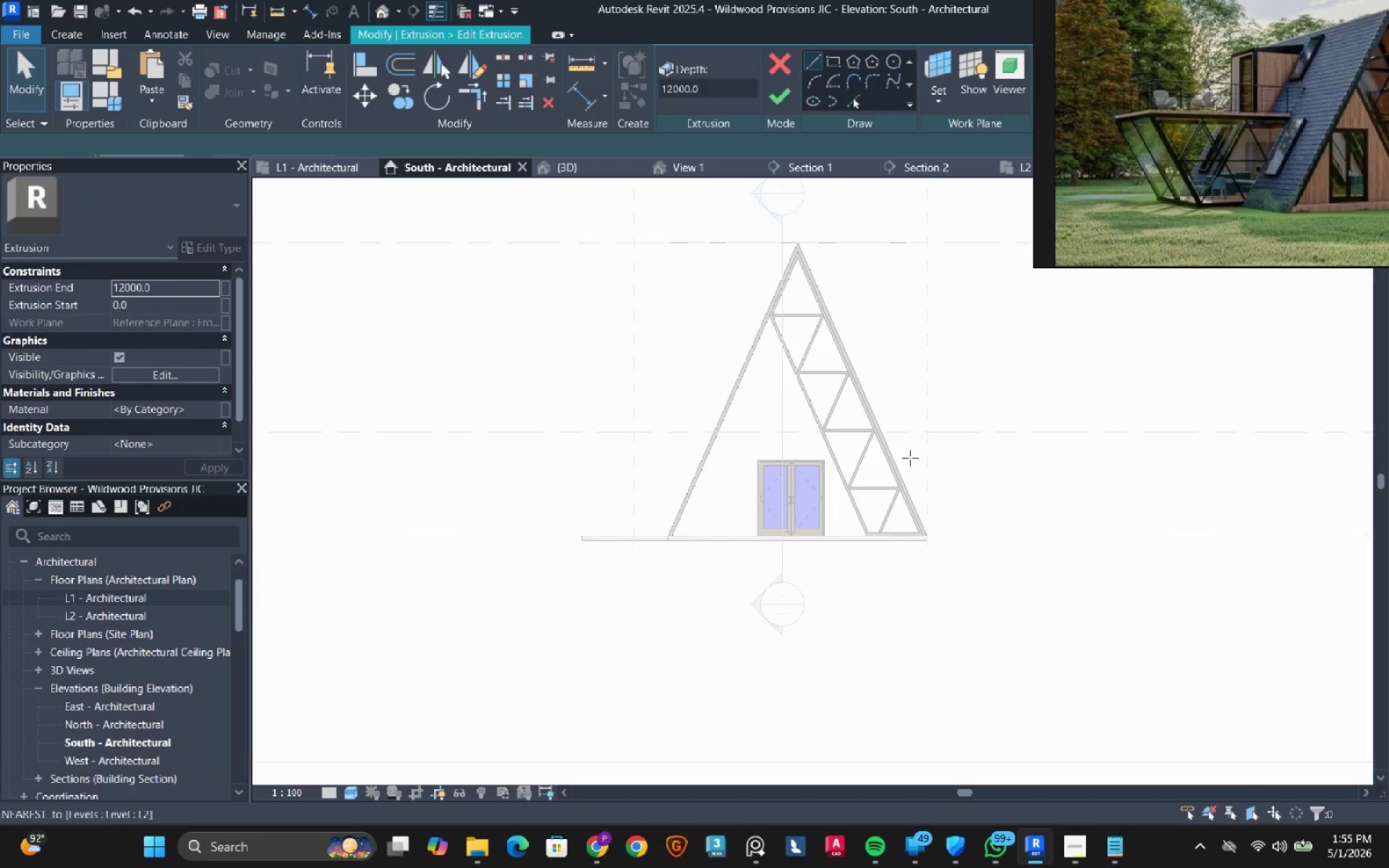 
scroll: coordinate [914, 479], scroll_direction: up, amount: 3.0
 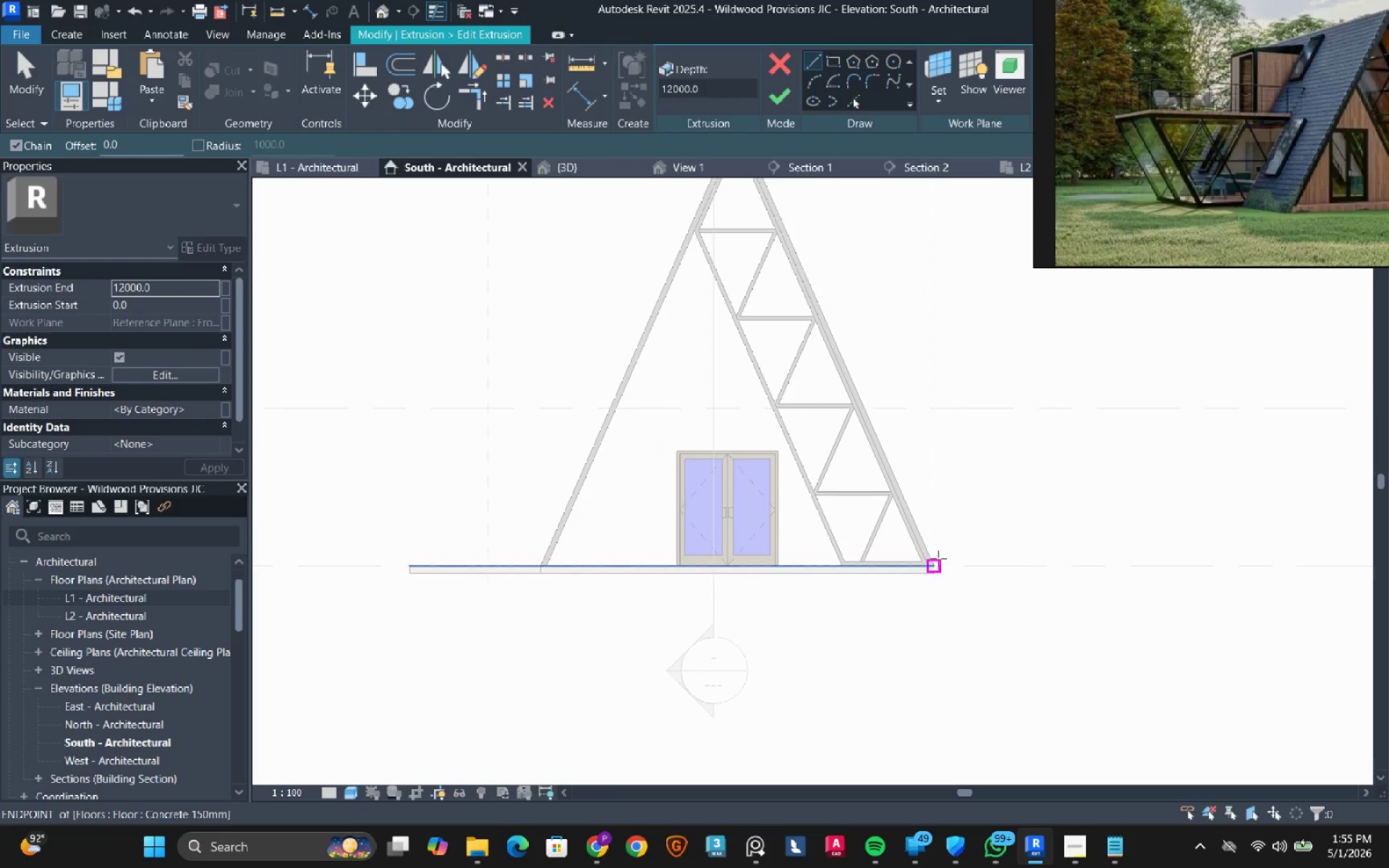 
scroll: coordinate [925, 571], scroll_direction: down, amount: 4.0
 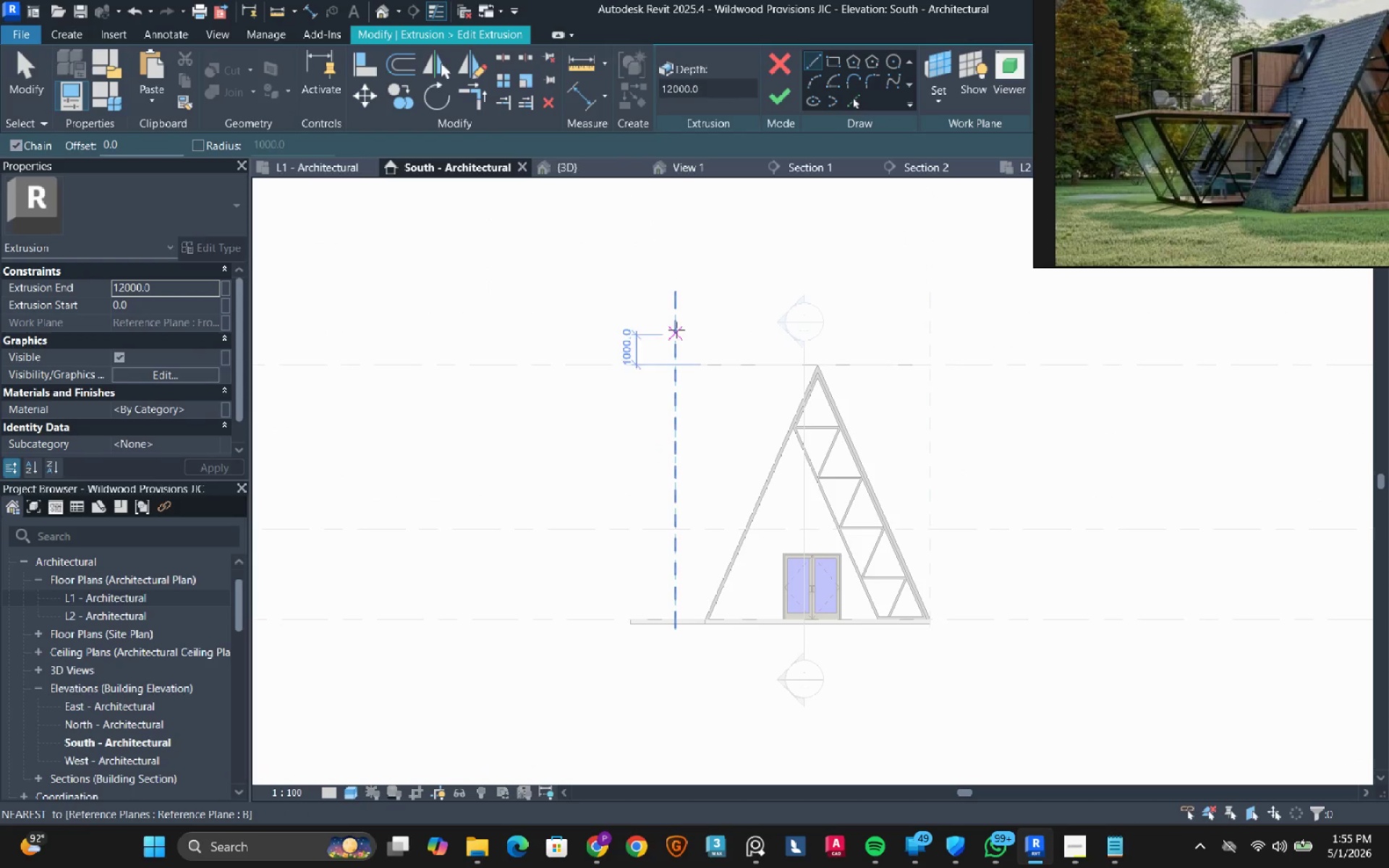 
left_click([676, 328])
 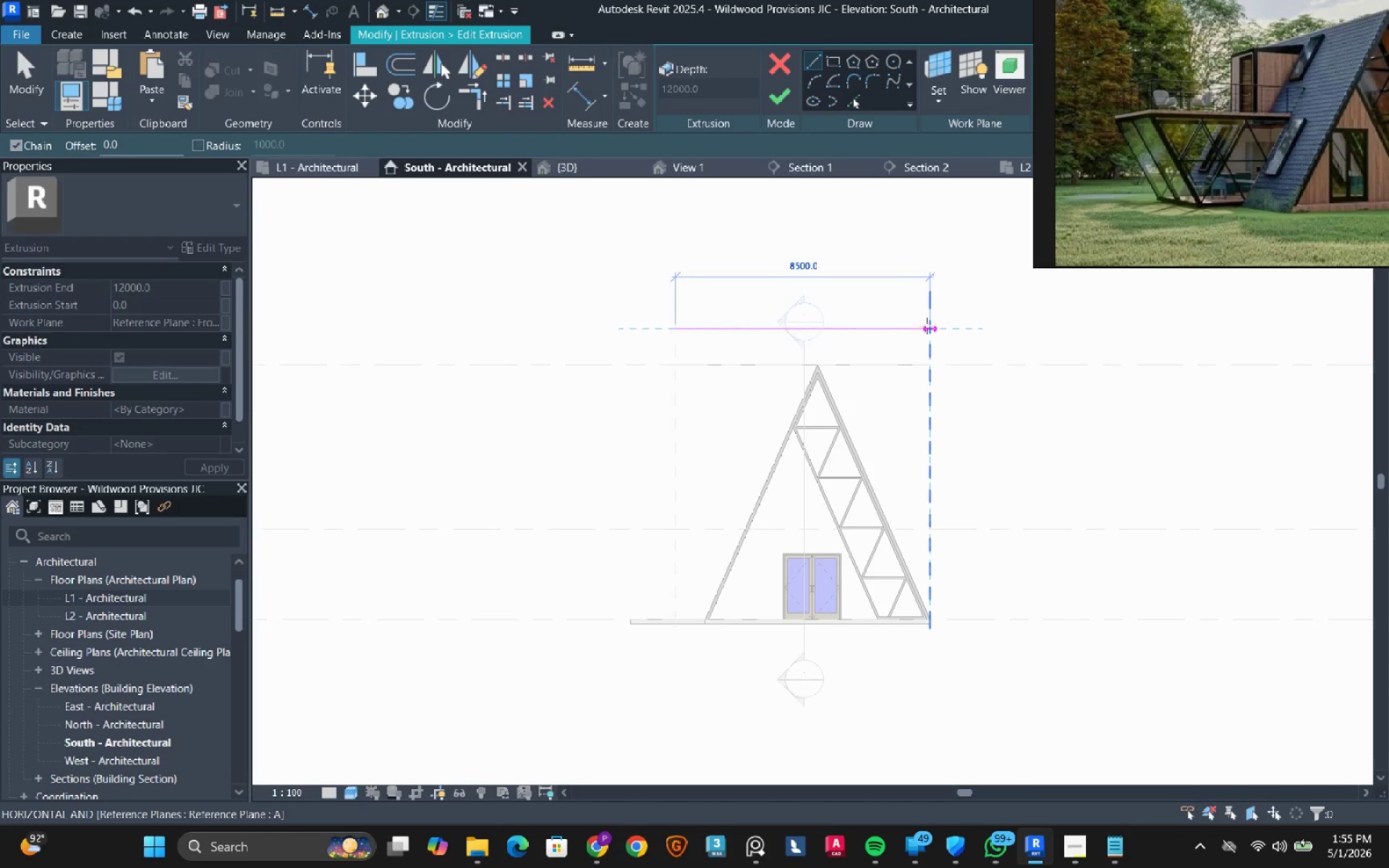 
left_click([928, 326])
 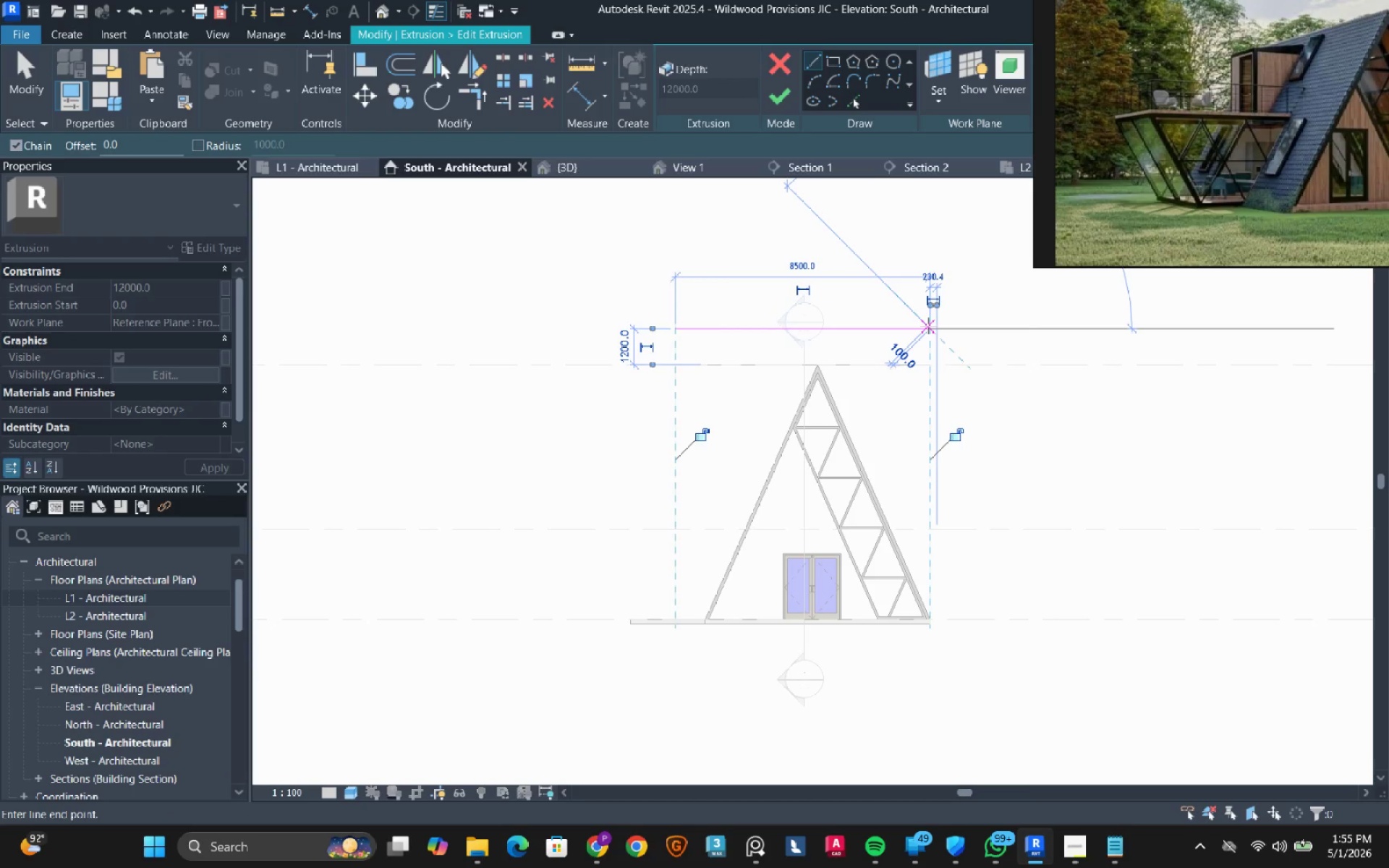 
key(Escape)
 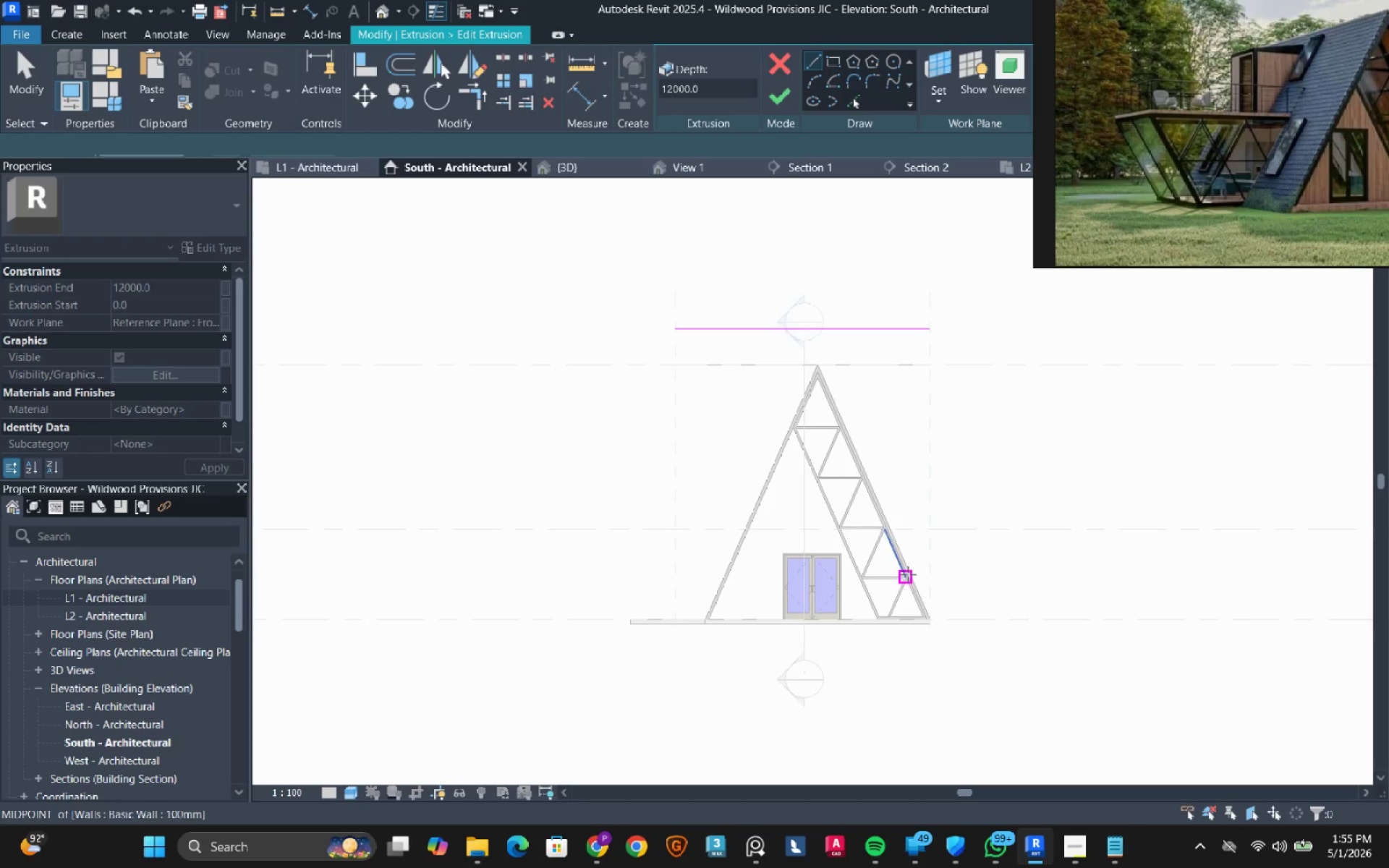 
scroll: coordinate [926, 650], scroll_direction: up, amount: 16.0
 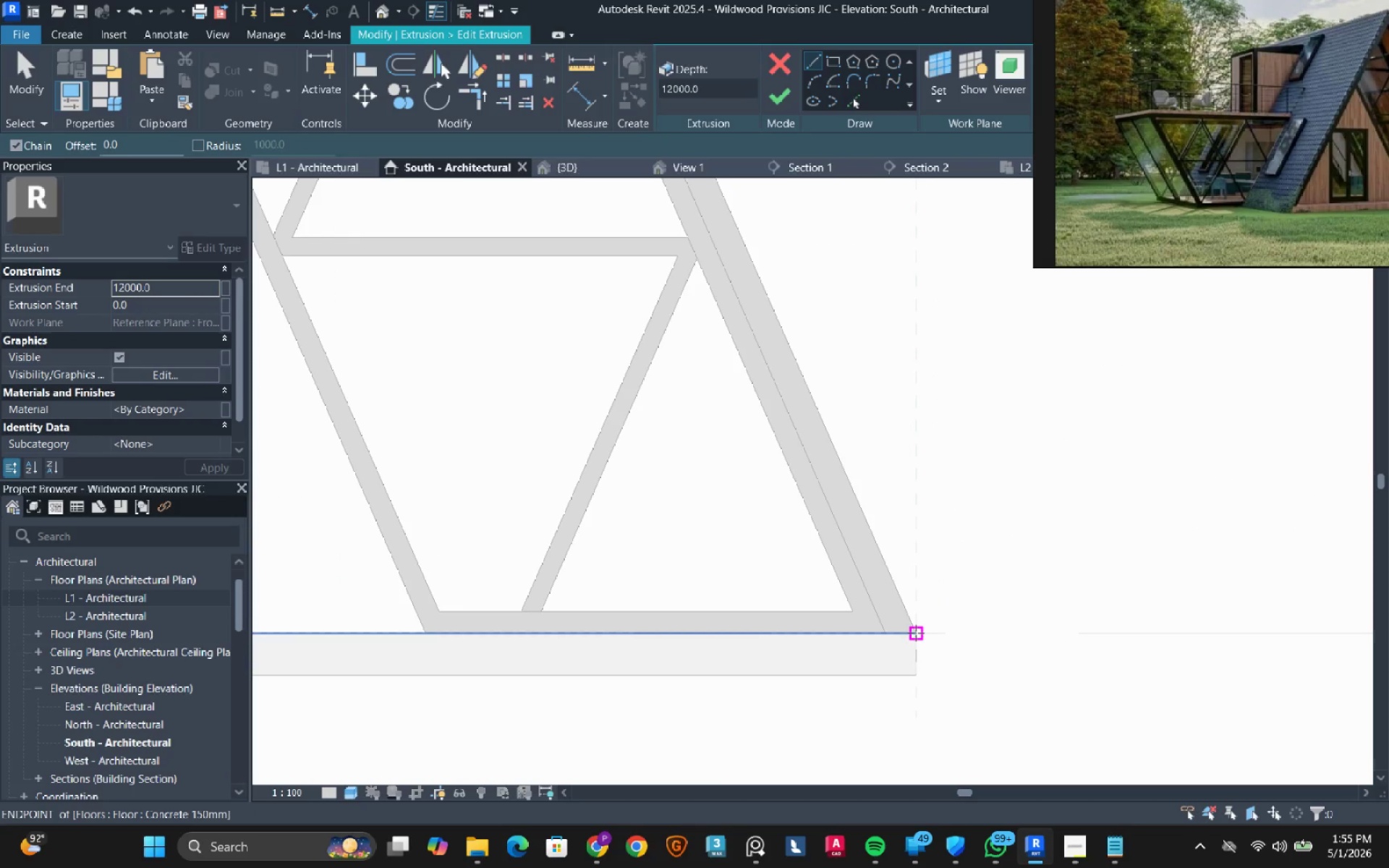 
left_click([916, 633])
 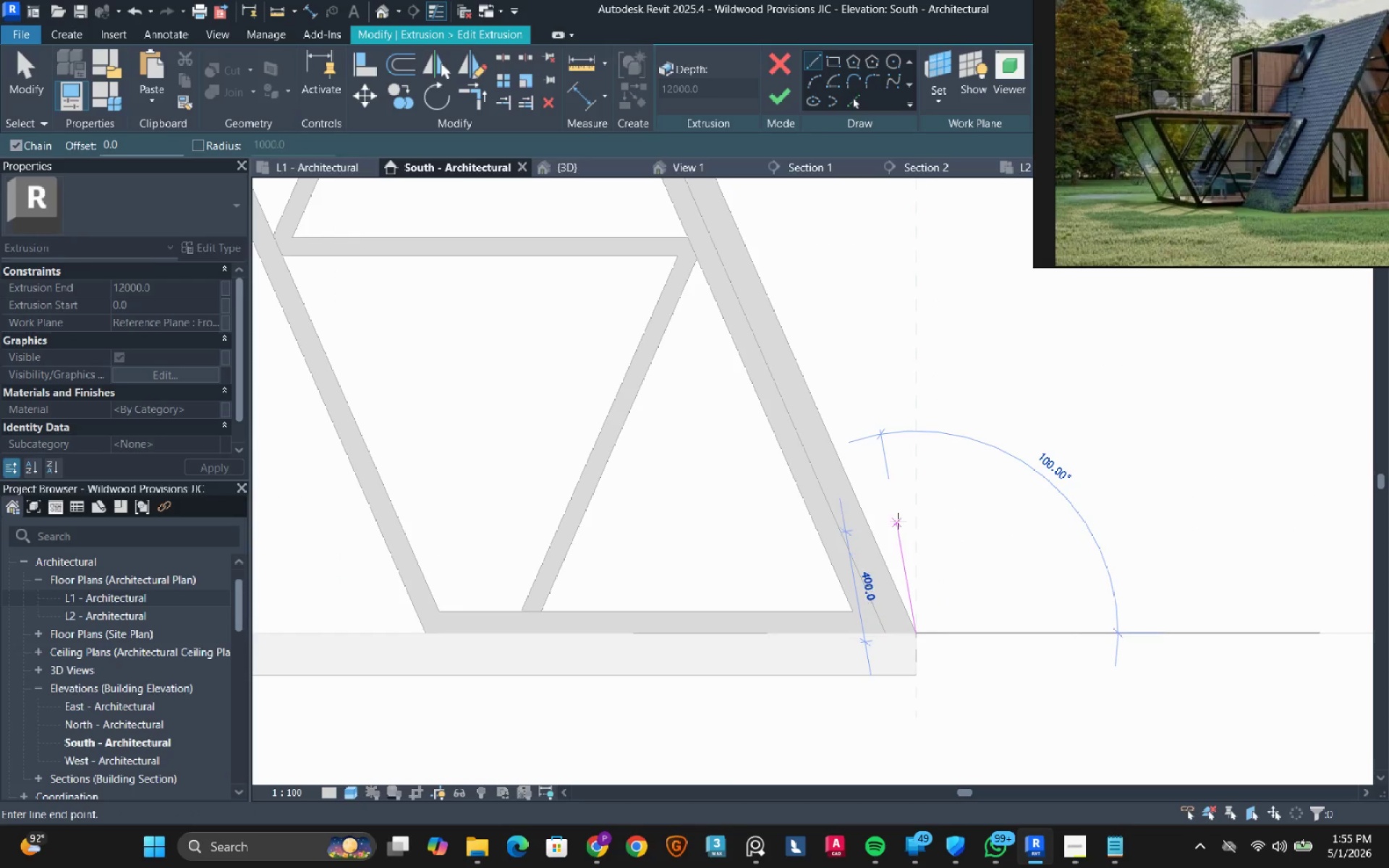 
scroll: coordinate [899, 521], scroll_direction: down, amount: 14.0
 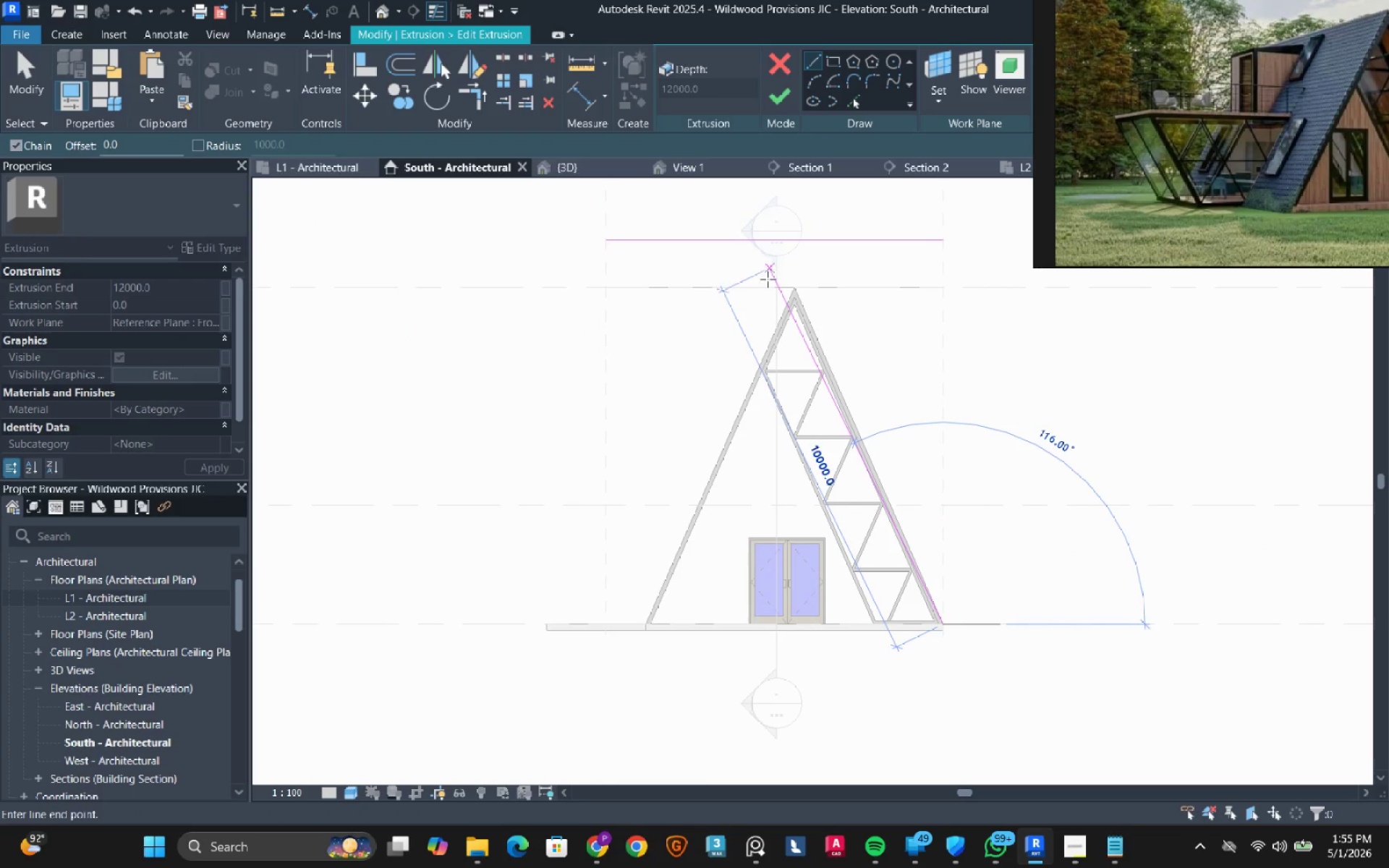 
key(Escape)
 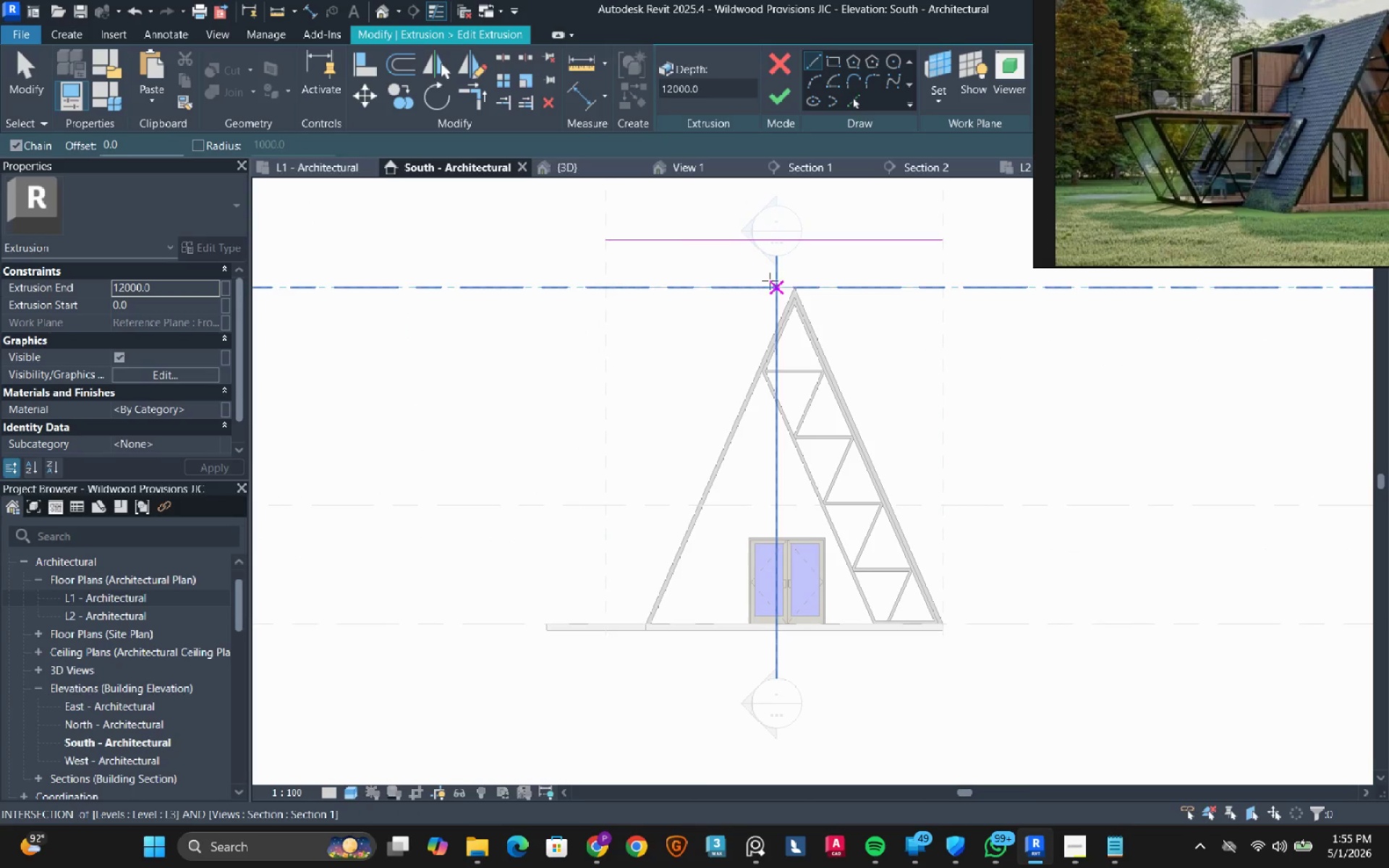 
key(Escape)
 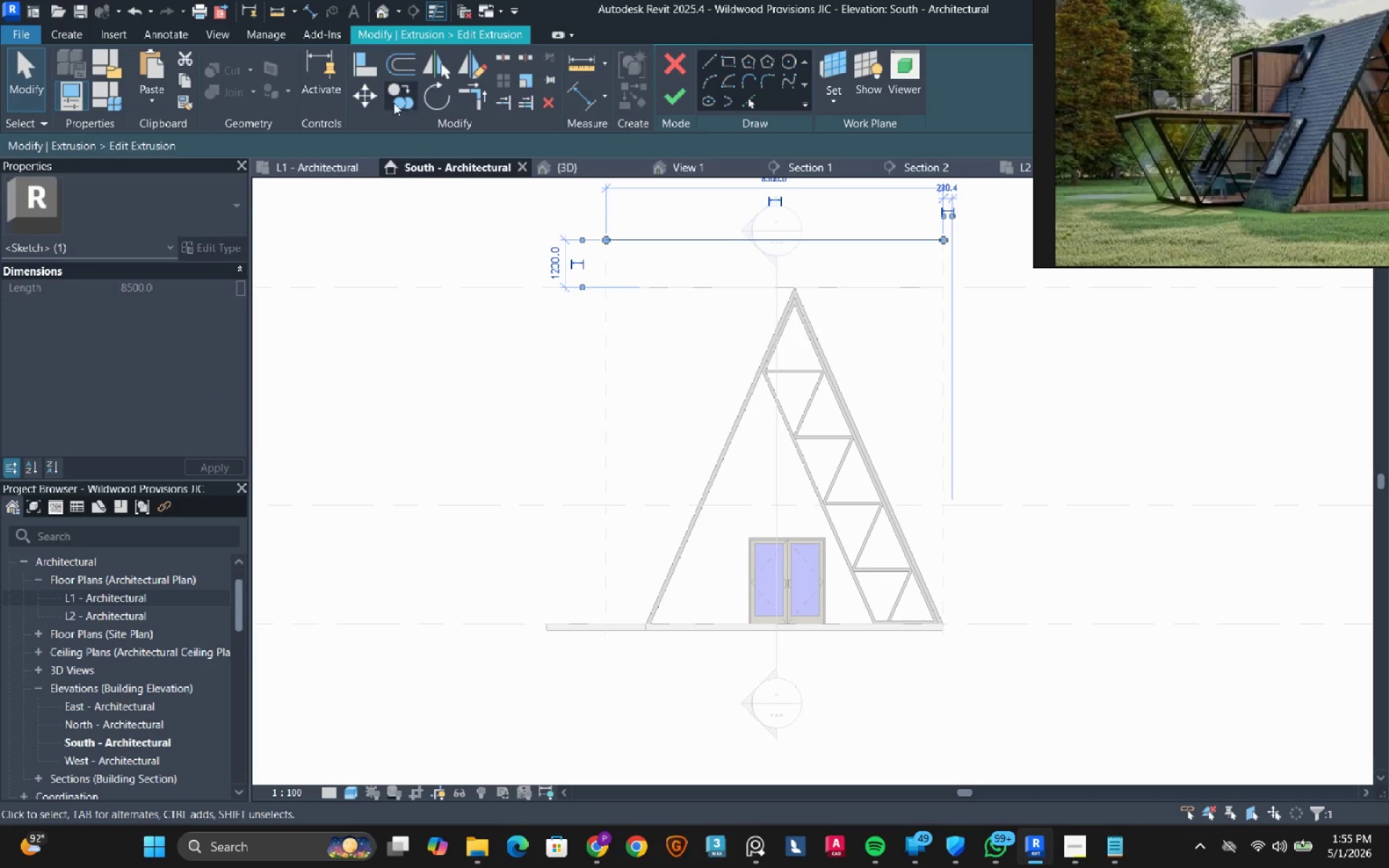 
left_click([373, 98])
 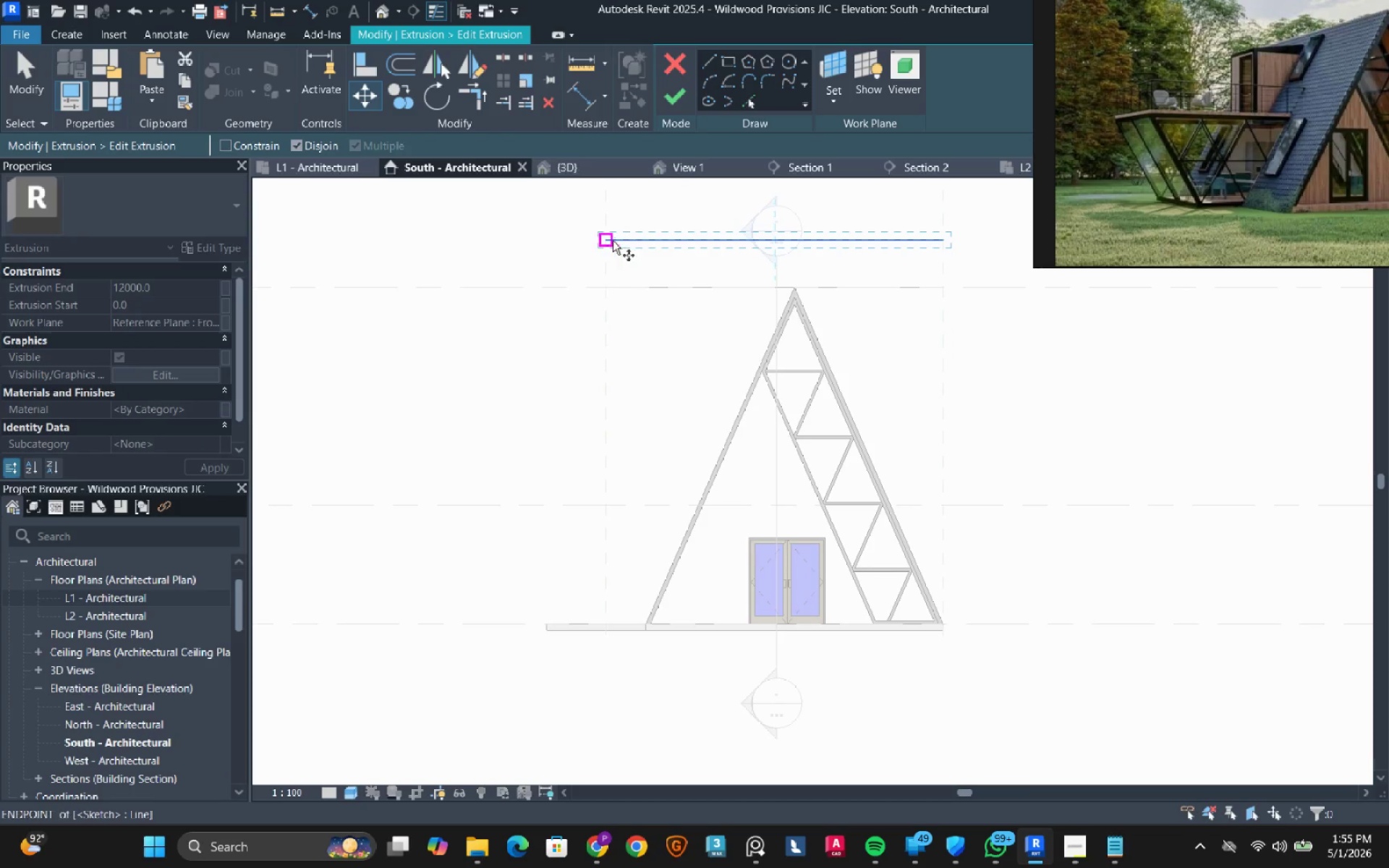 
left_click([612, 241])
 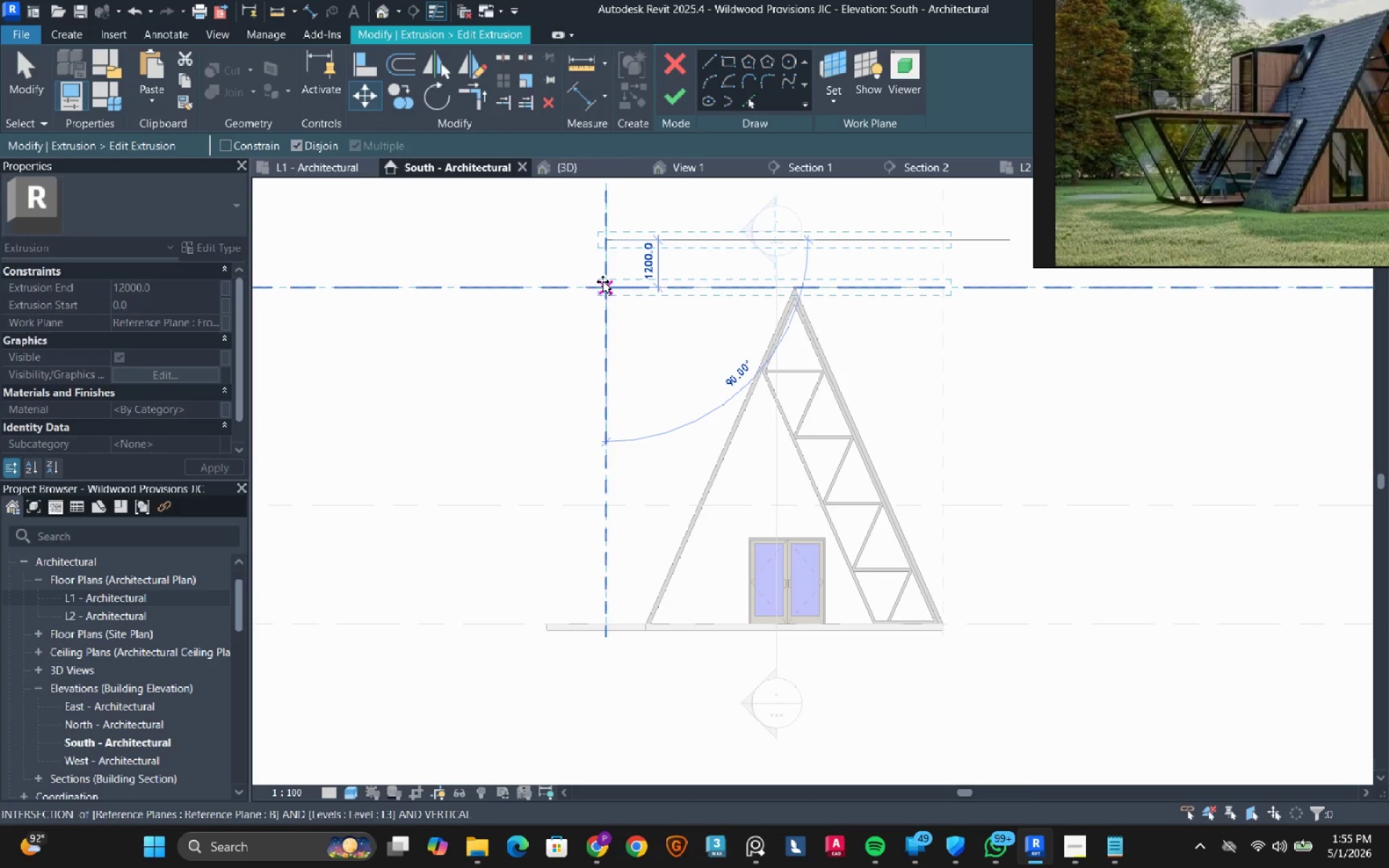 
left_click([603, 281])
 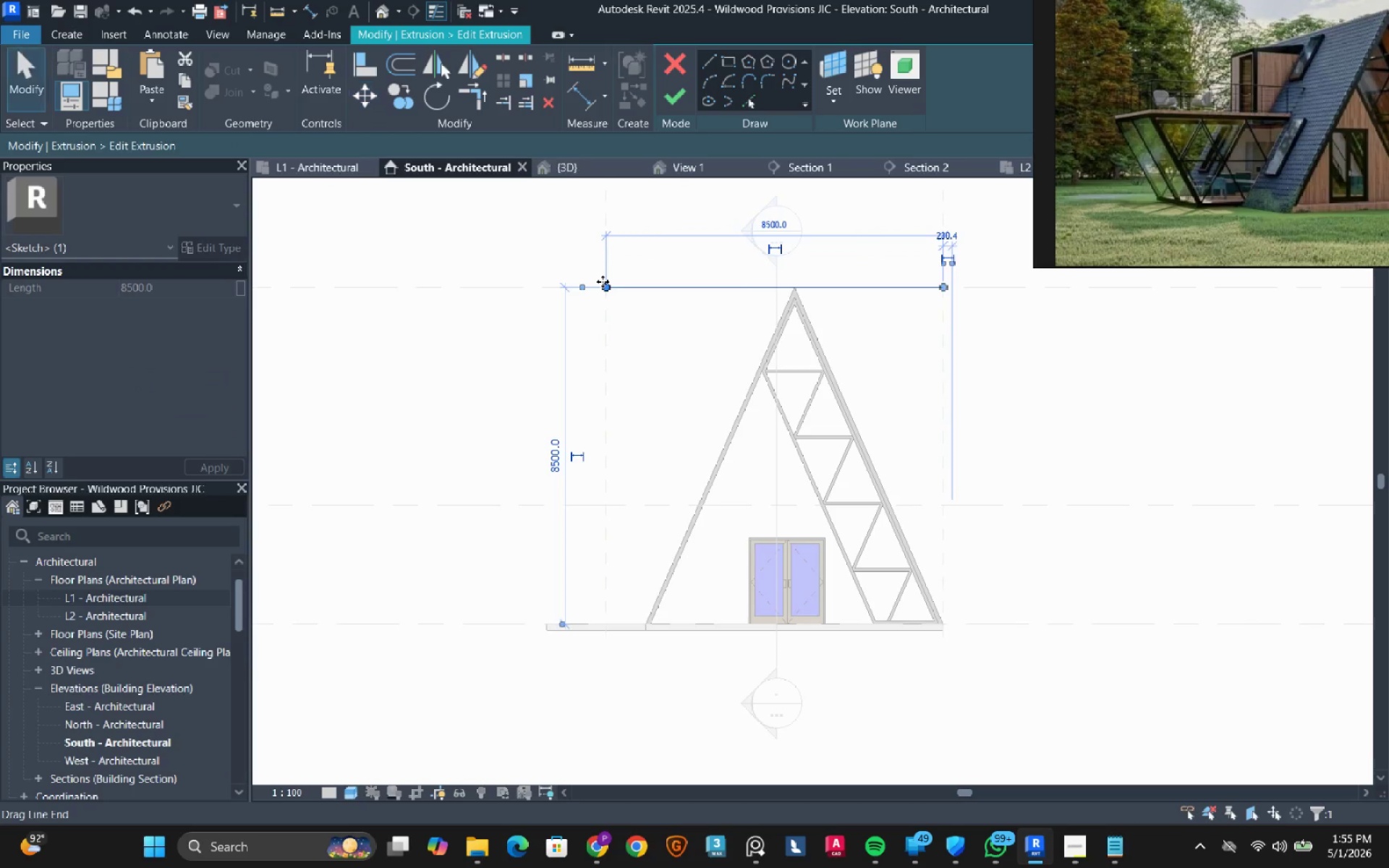 
key(Escape)
 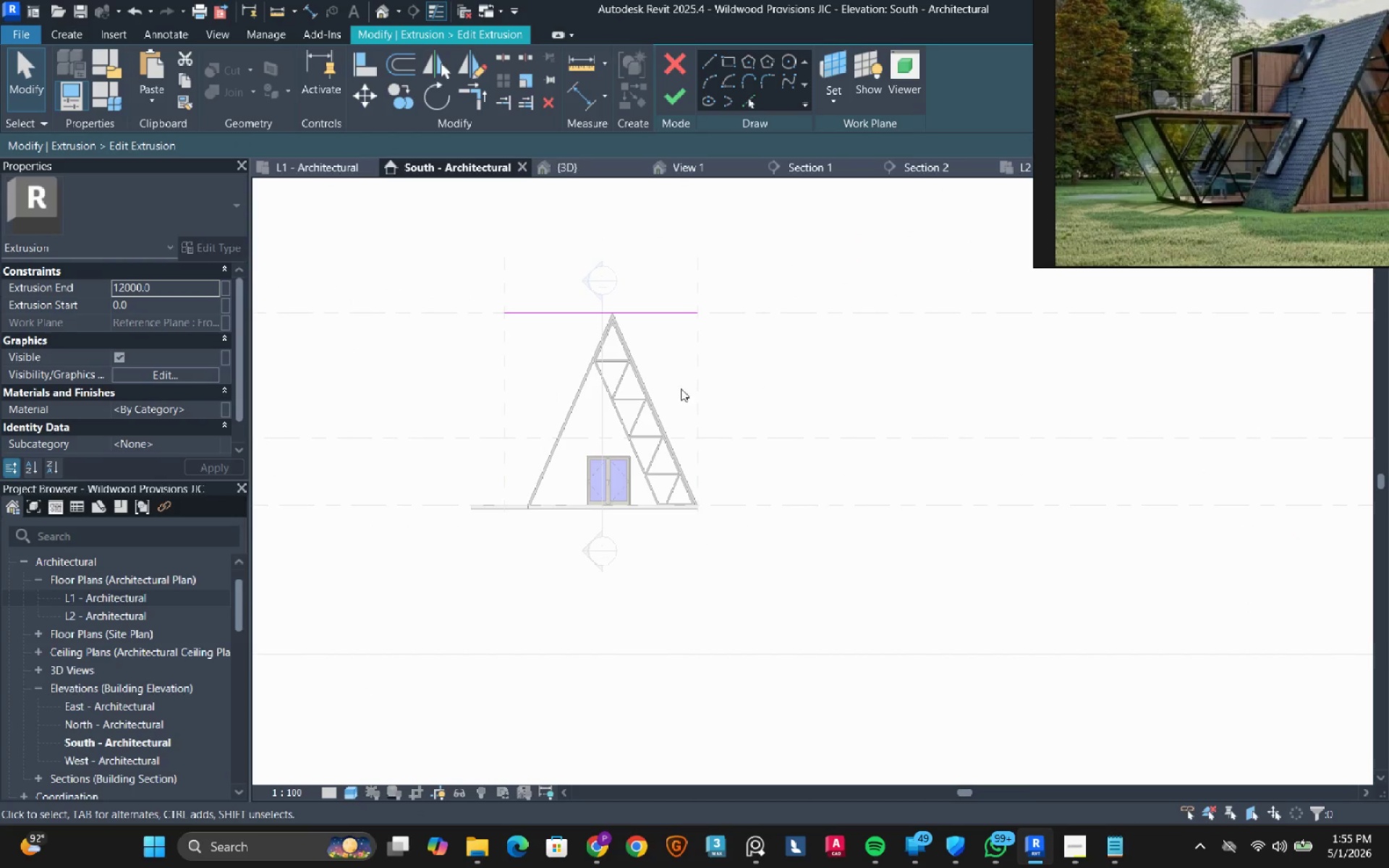 
scroll: coordinate [603, 281], scroll_direction: down, amount: 4.0
 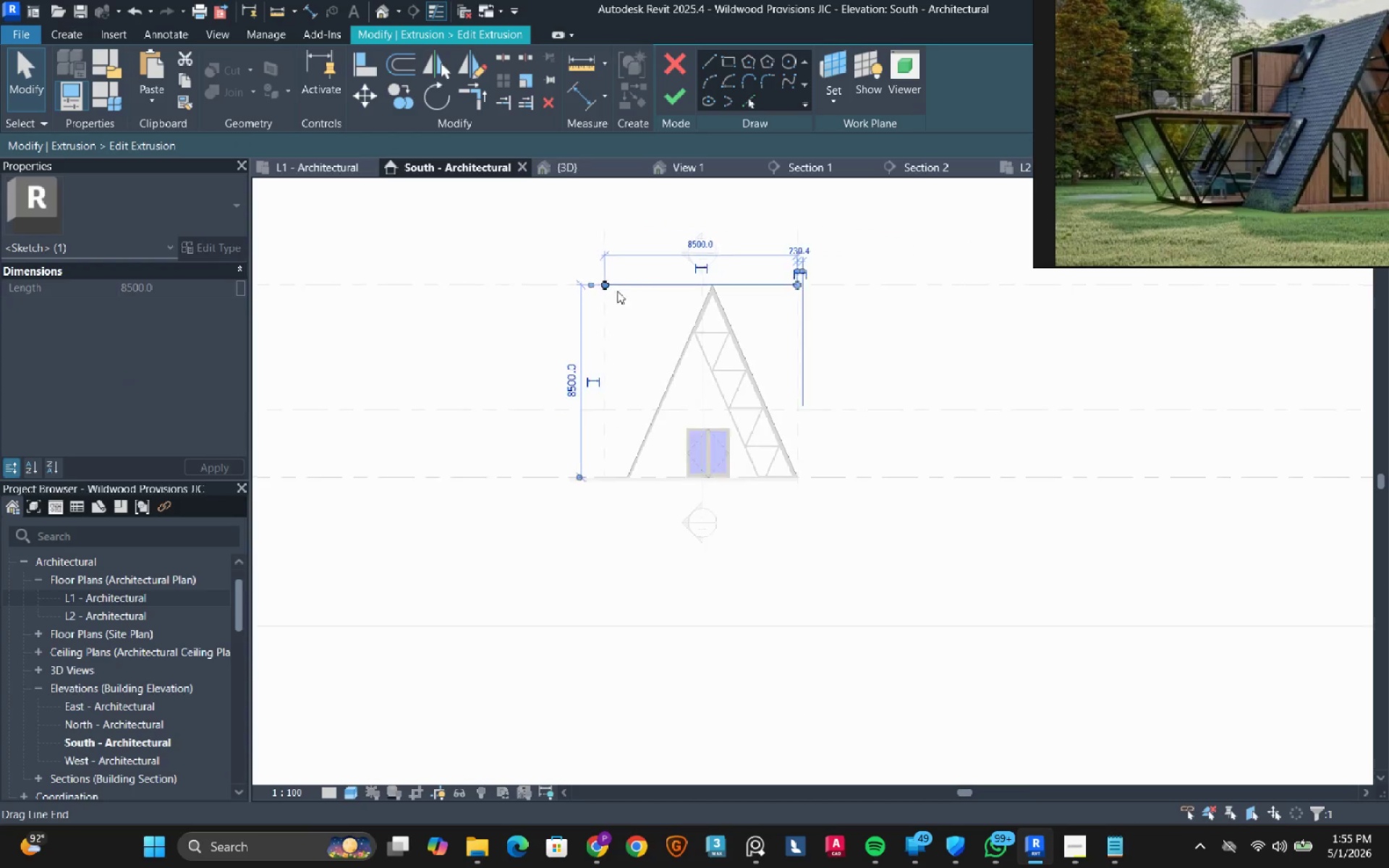 
scroll: coordinate [519, 354], scroll_direction: up, amount: 3.0
 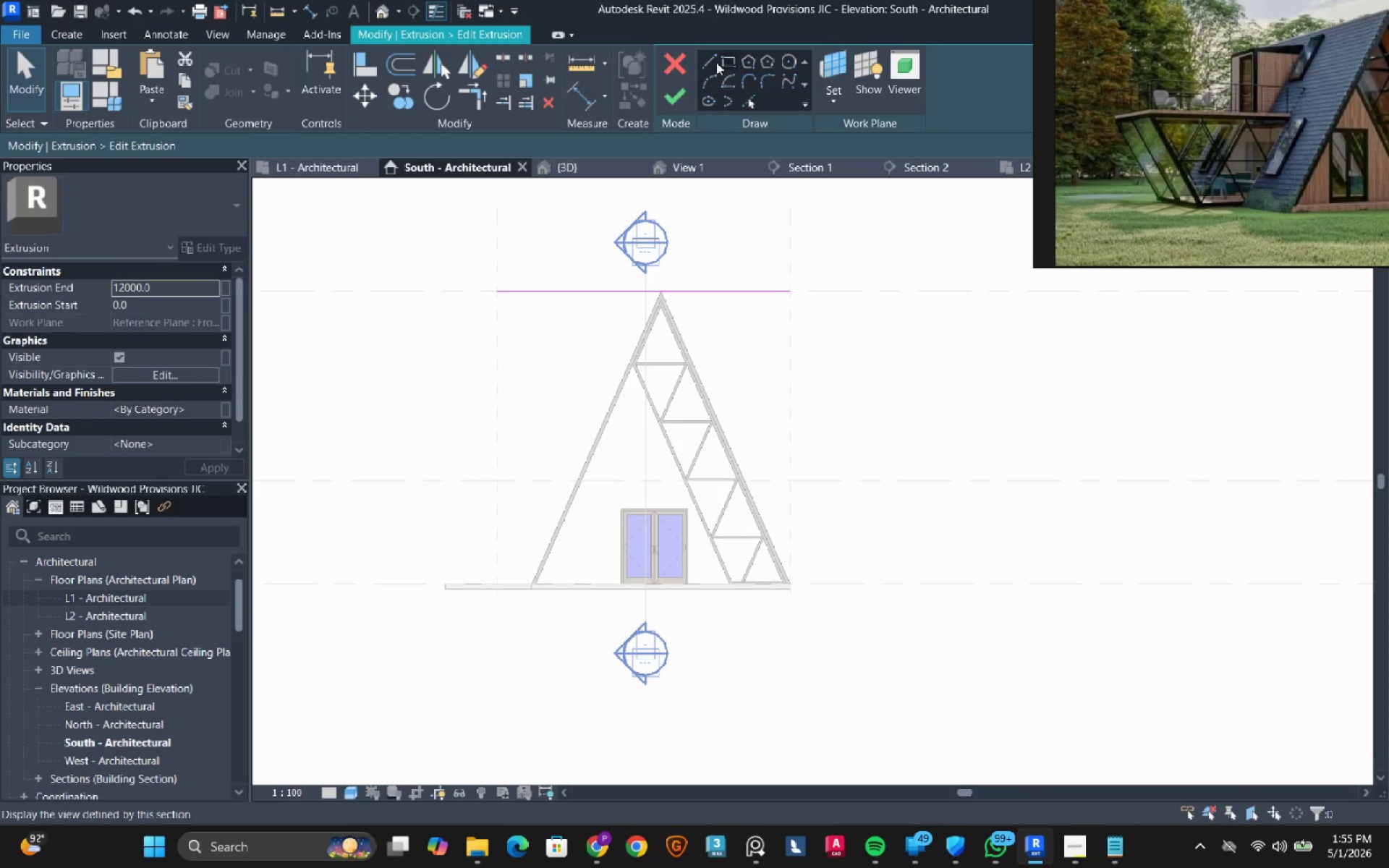 
left_click([711, 62])
 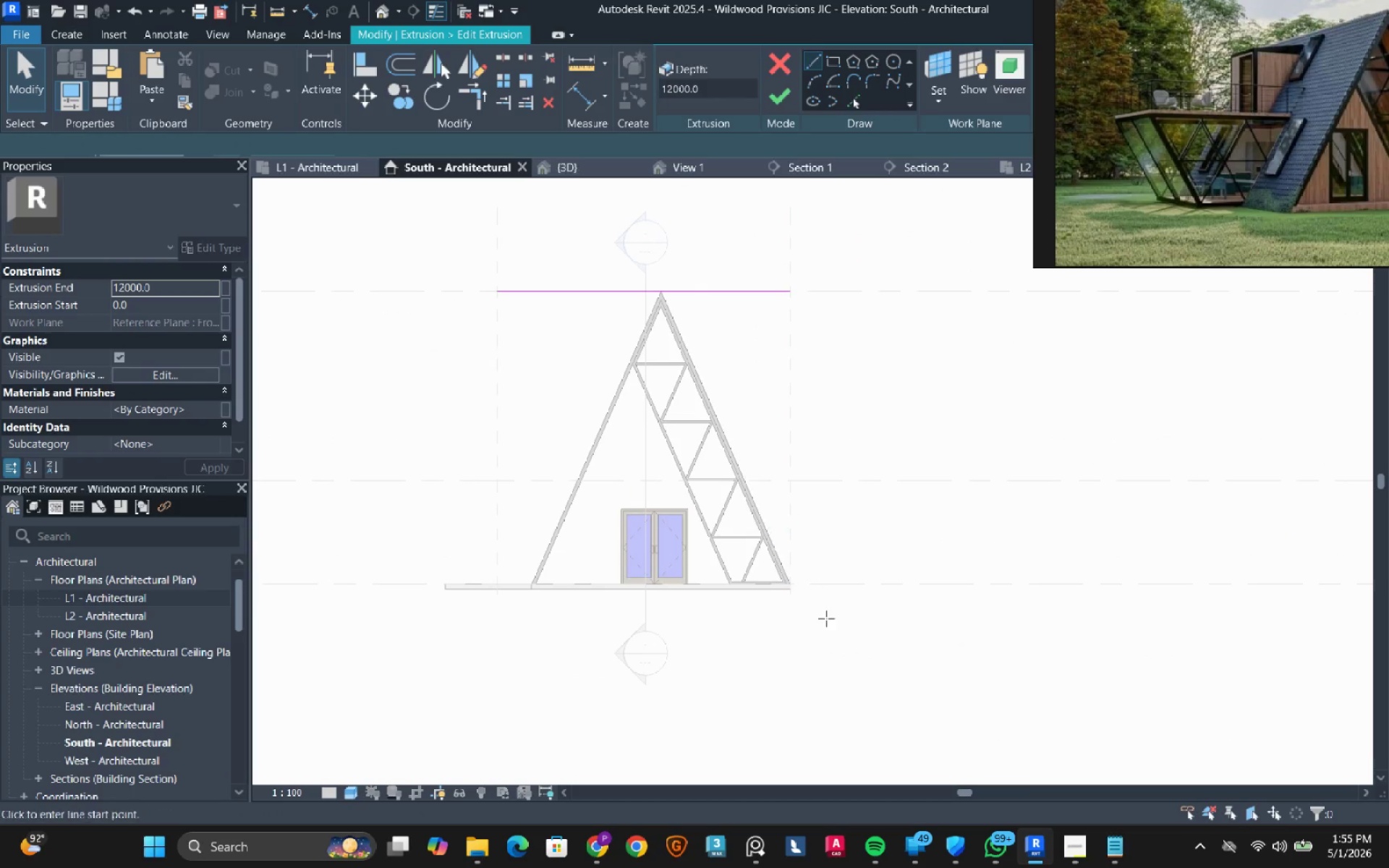 
scroll: coordinate [756, 541], scroll_direction: up, amount: 10.0
 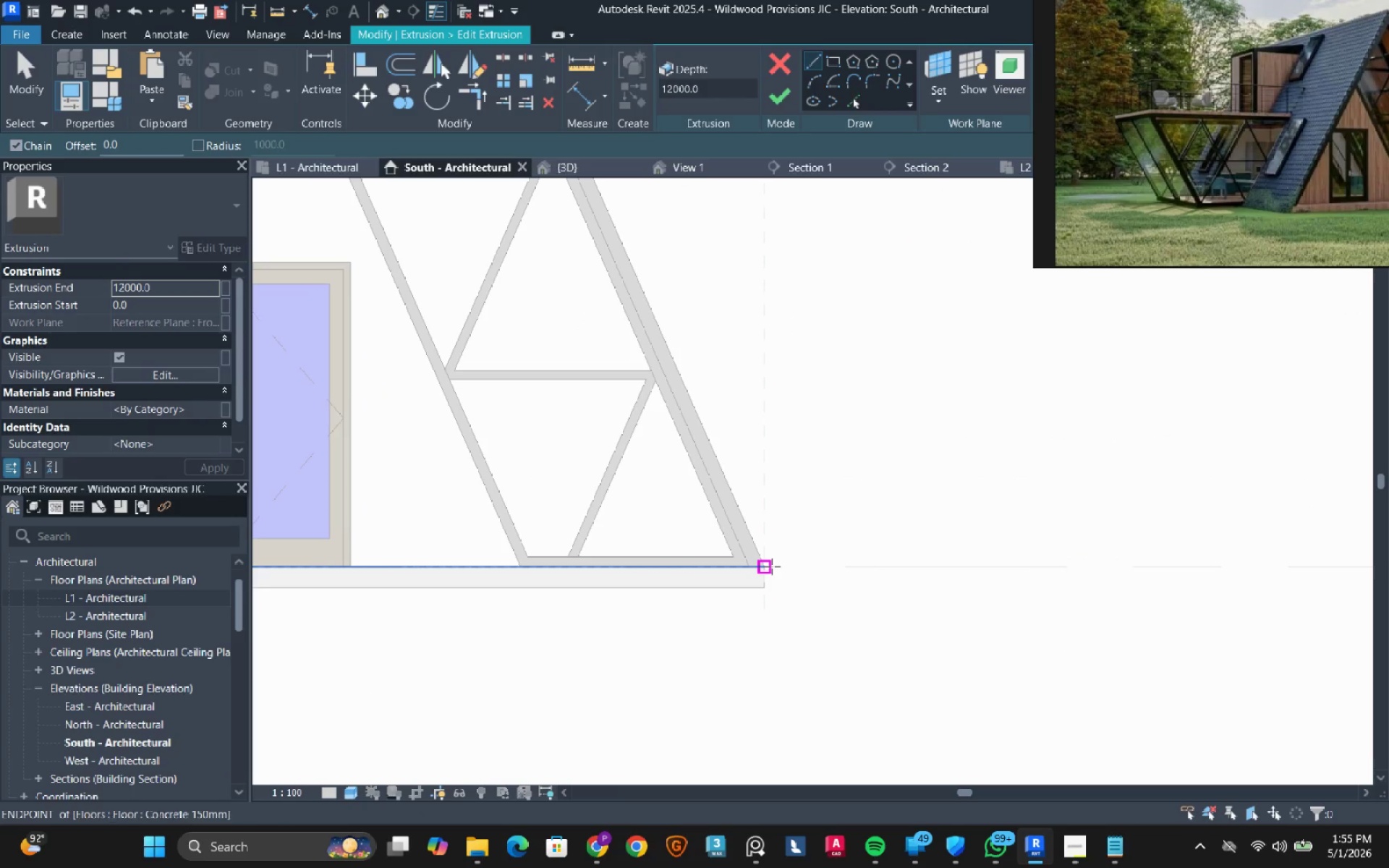 
left_click([769, 568])
 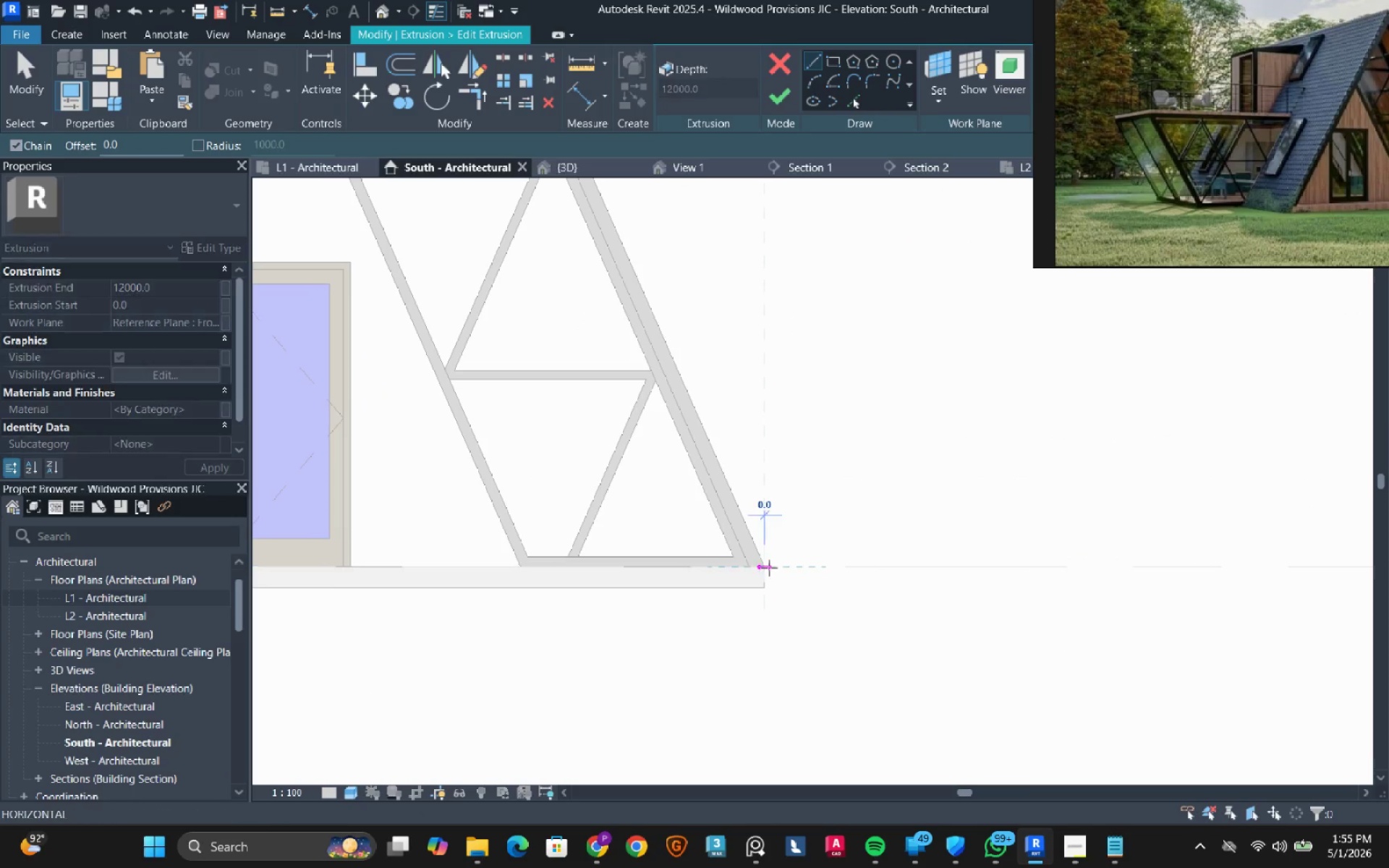 
scroll: coordinate [775, 581], scroll_direction: down, amount: 9.0
 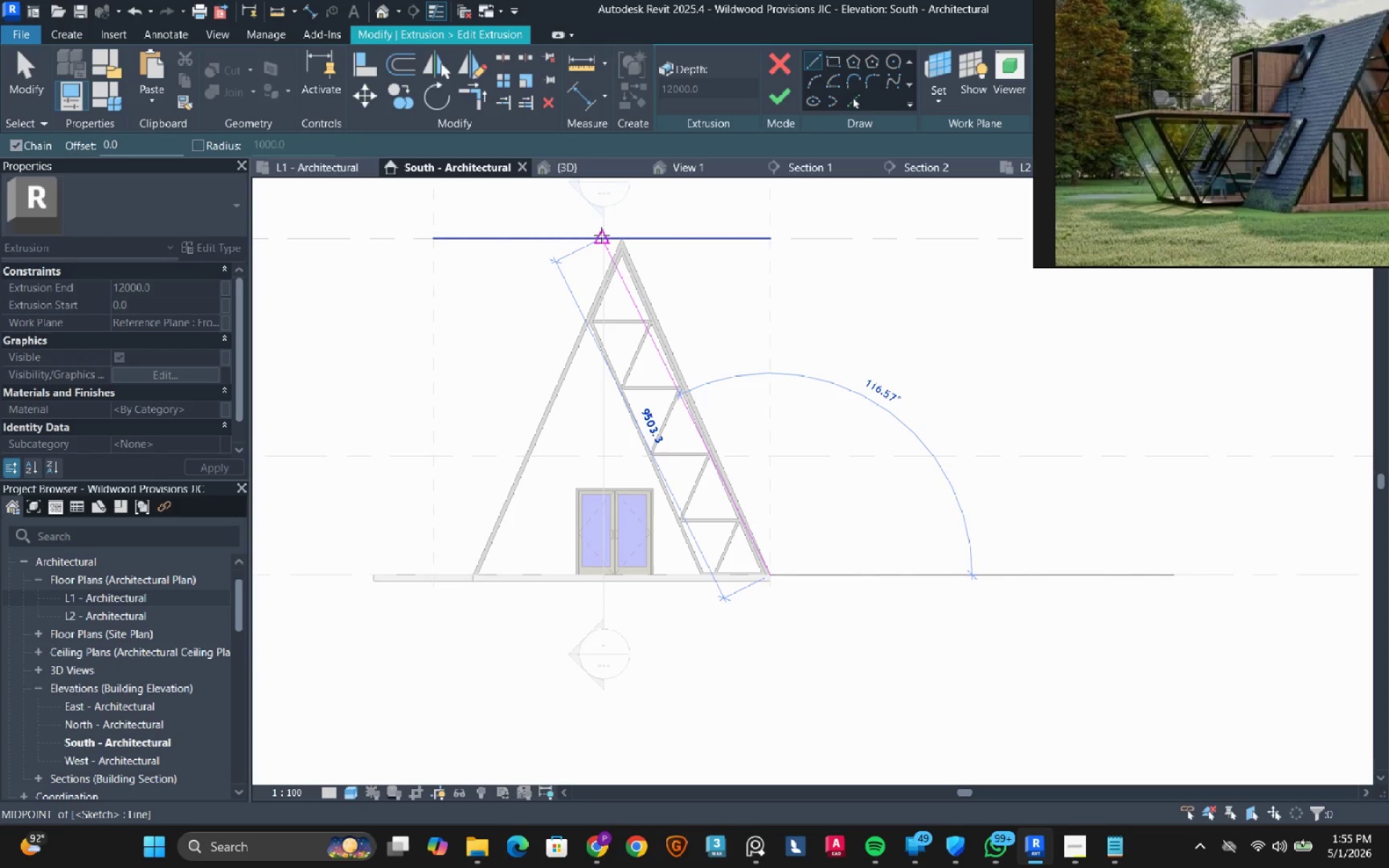 
left_click([601, 235])
 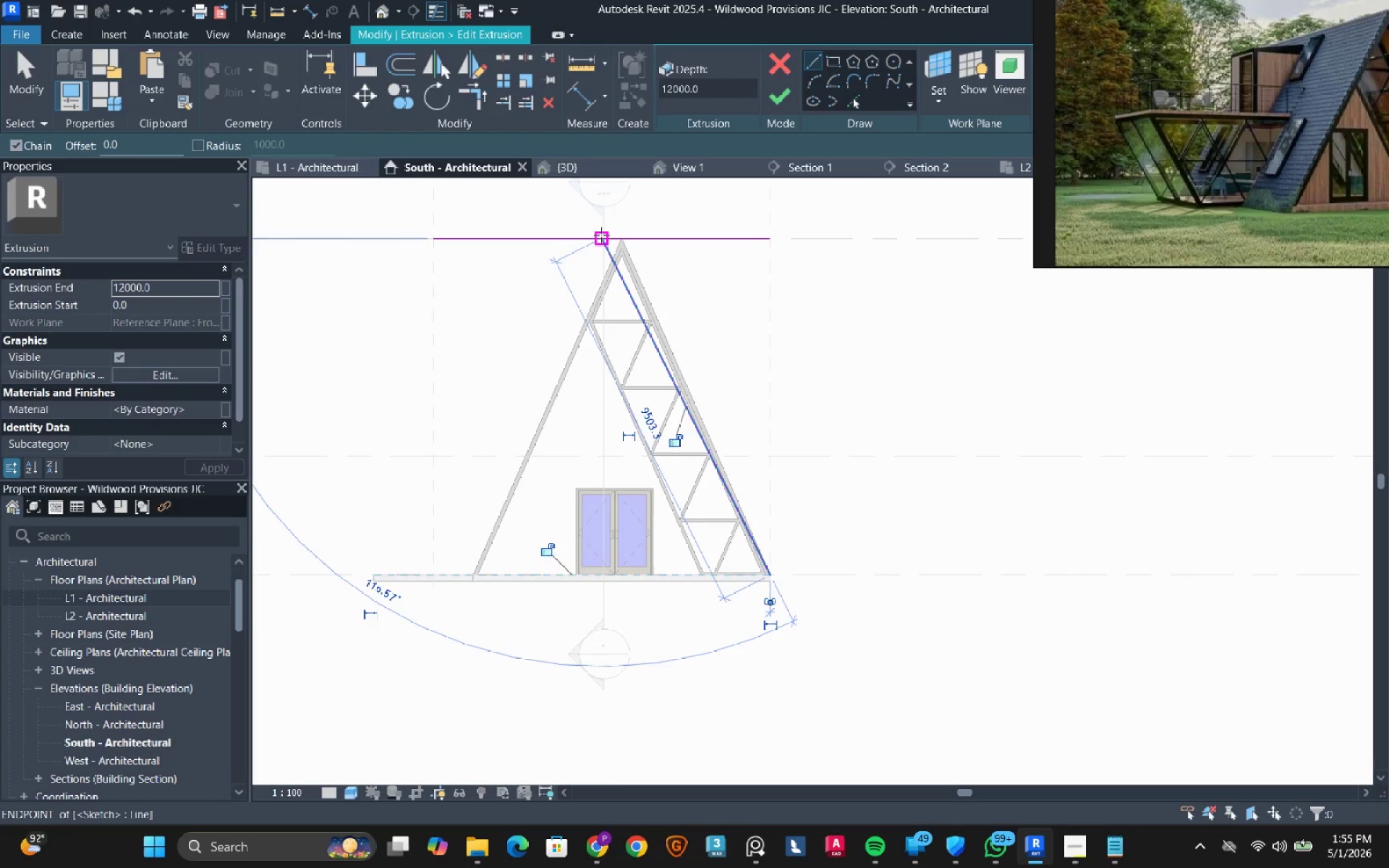 
key(Escape)
 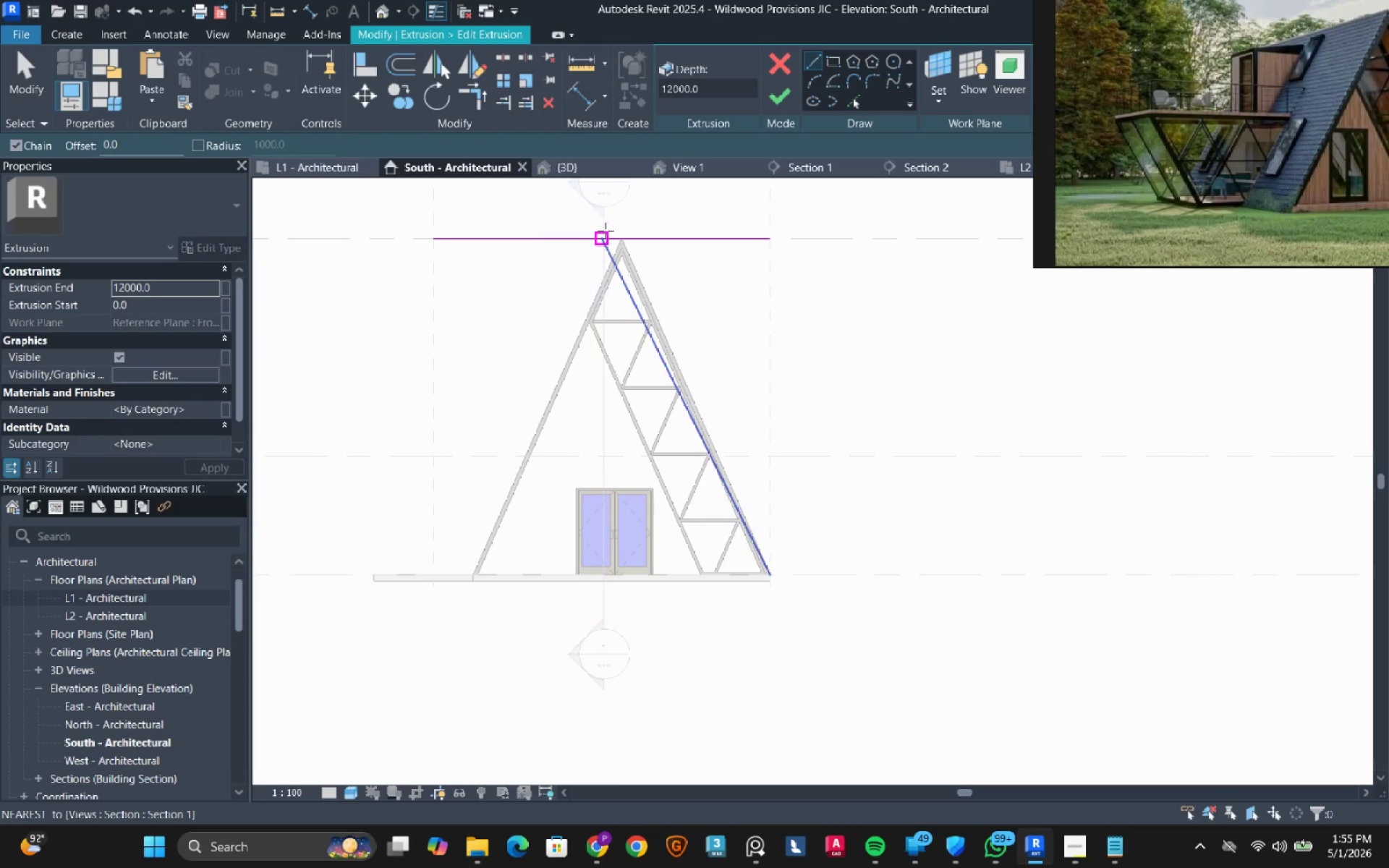 
left_click([603, 234])
 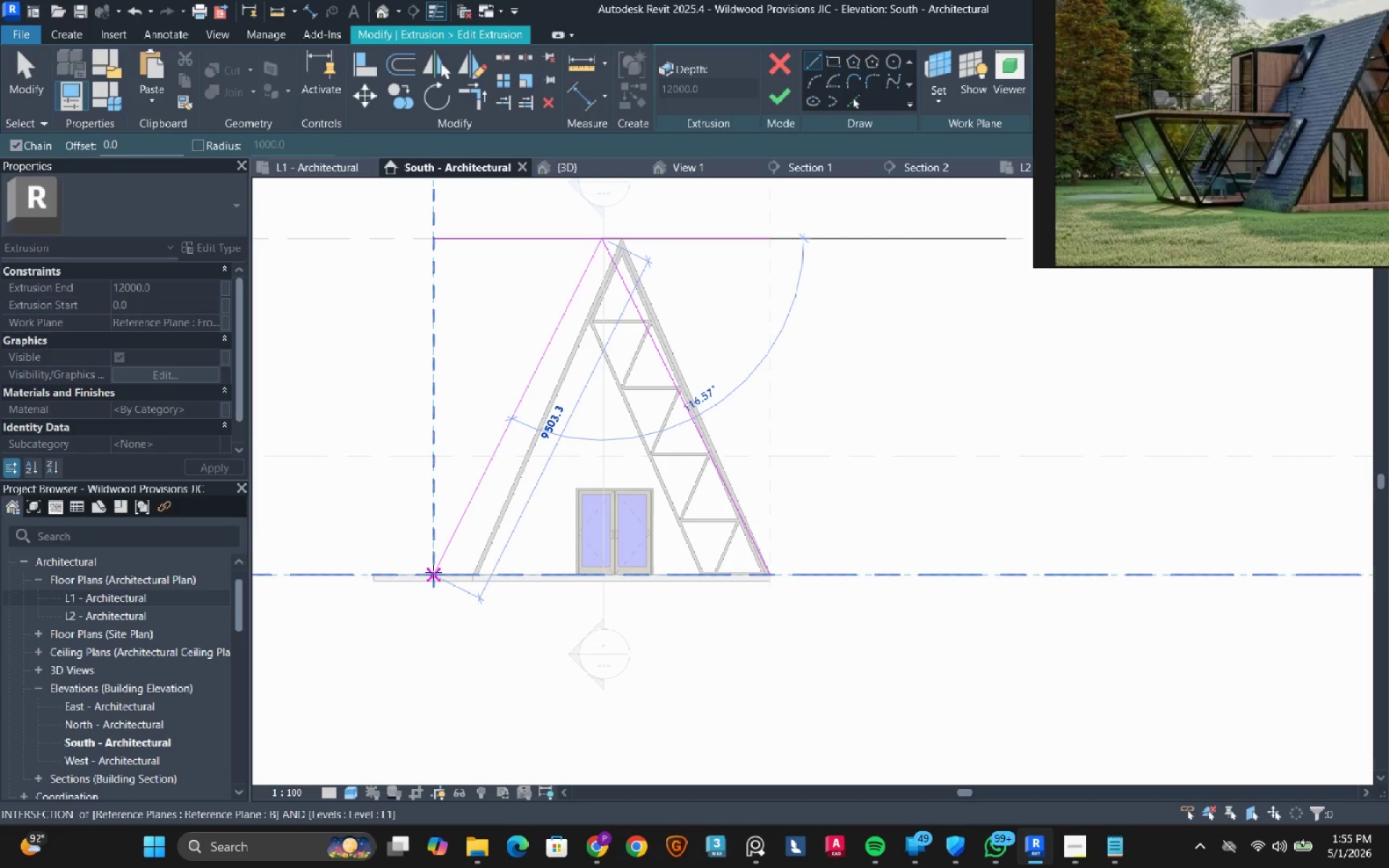 
scroll: coordinate [425, 591], scroll_direction: up, amount: 9.0
 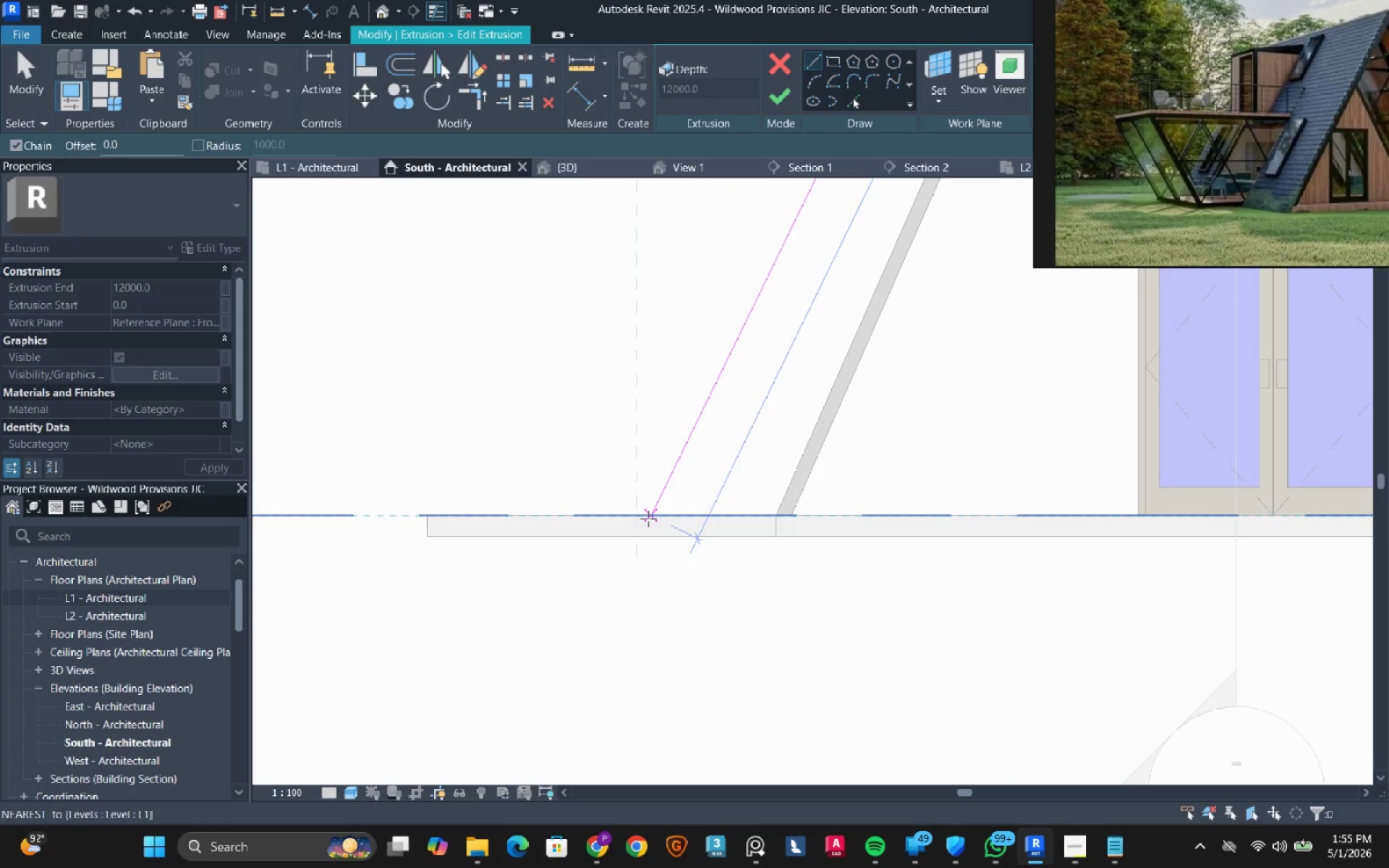 
left_click([632, 517])
 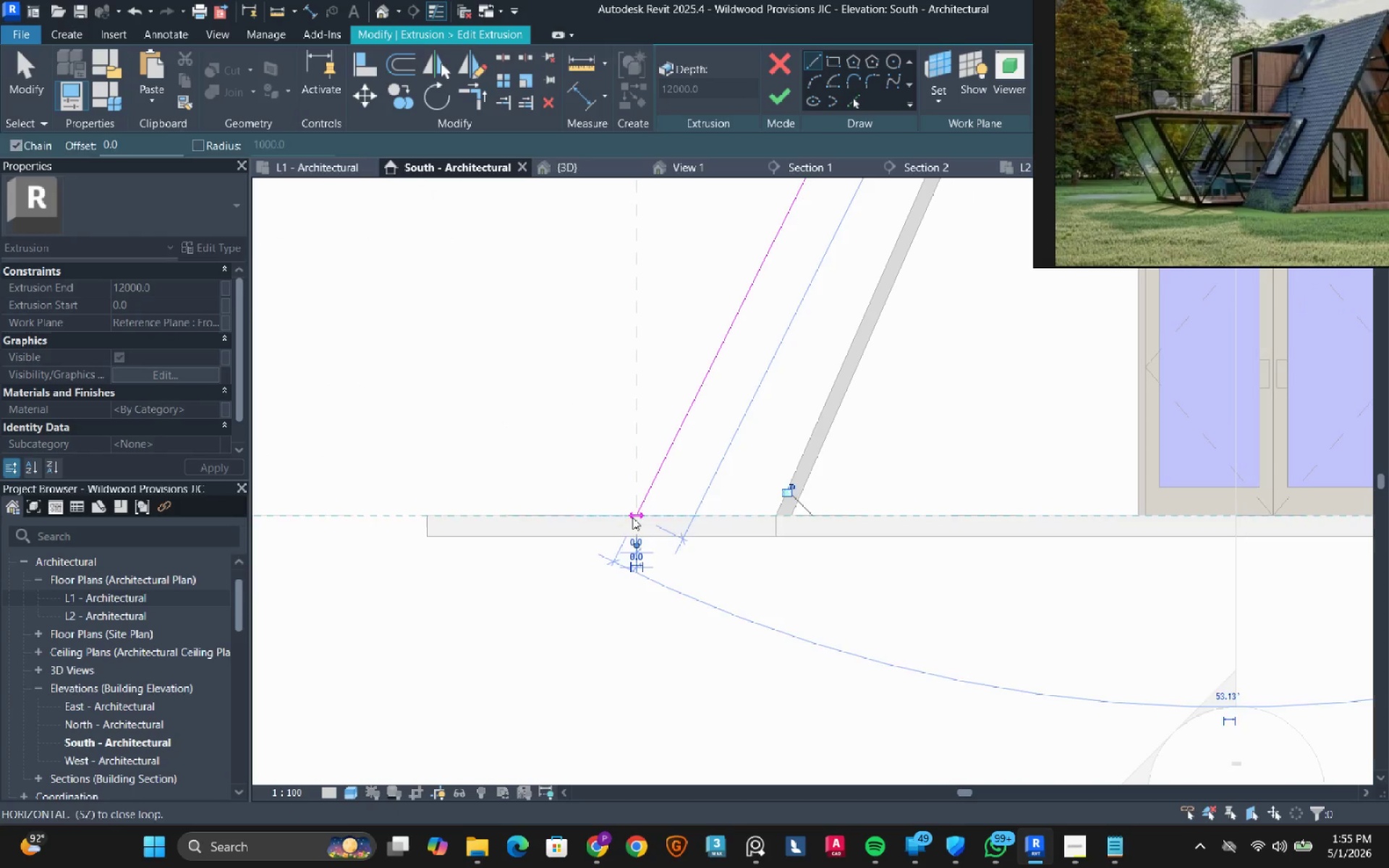 
key(Escape)
 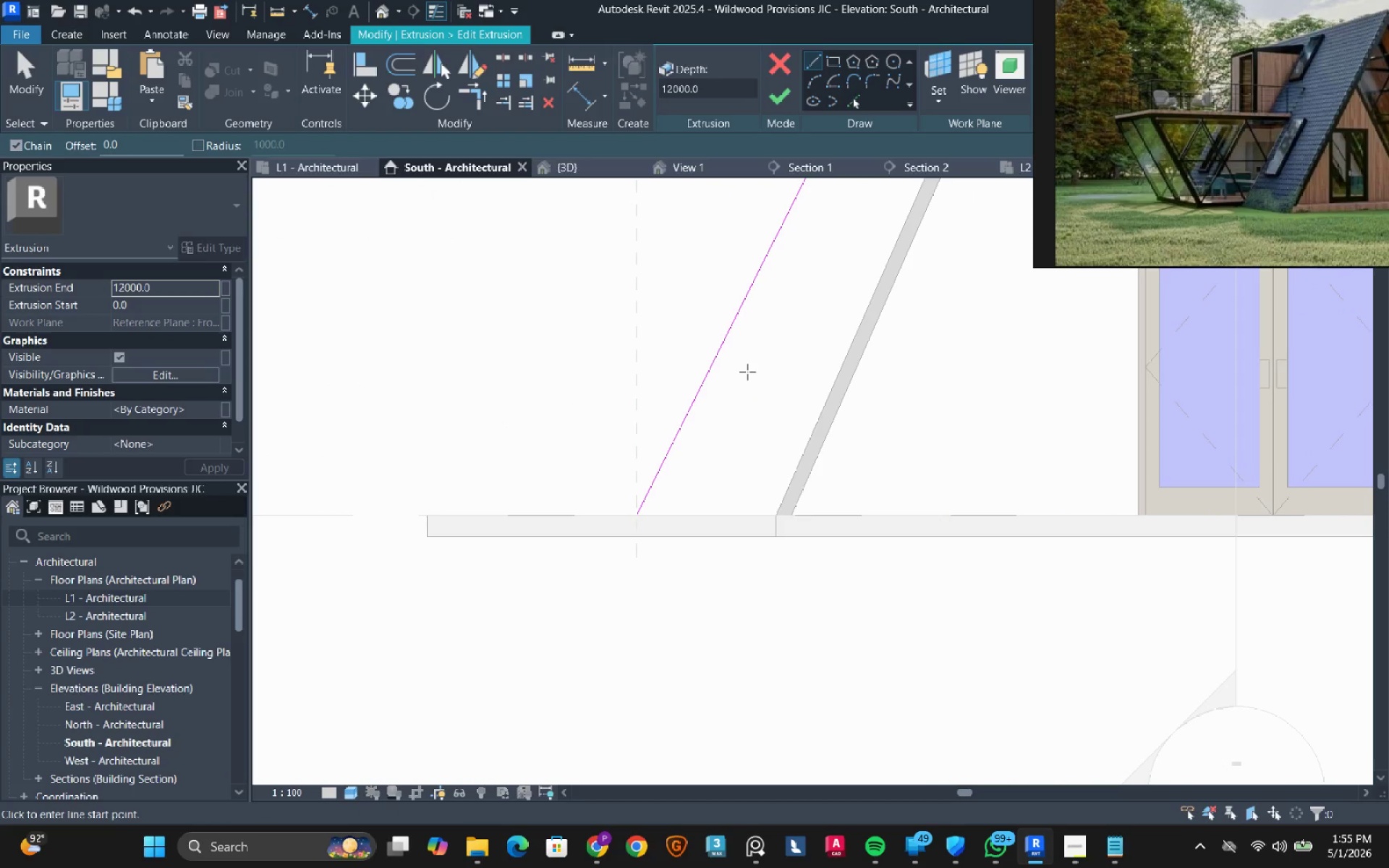 
scroll: coordinate [700, 432], scroll_direction: down, amount: 3.0
 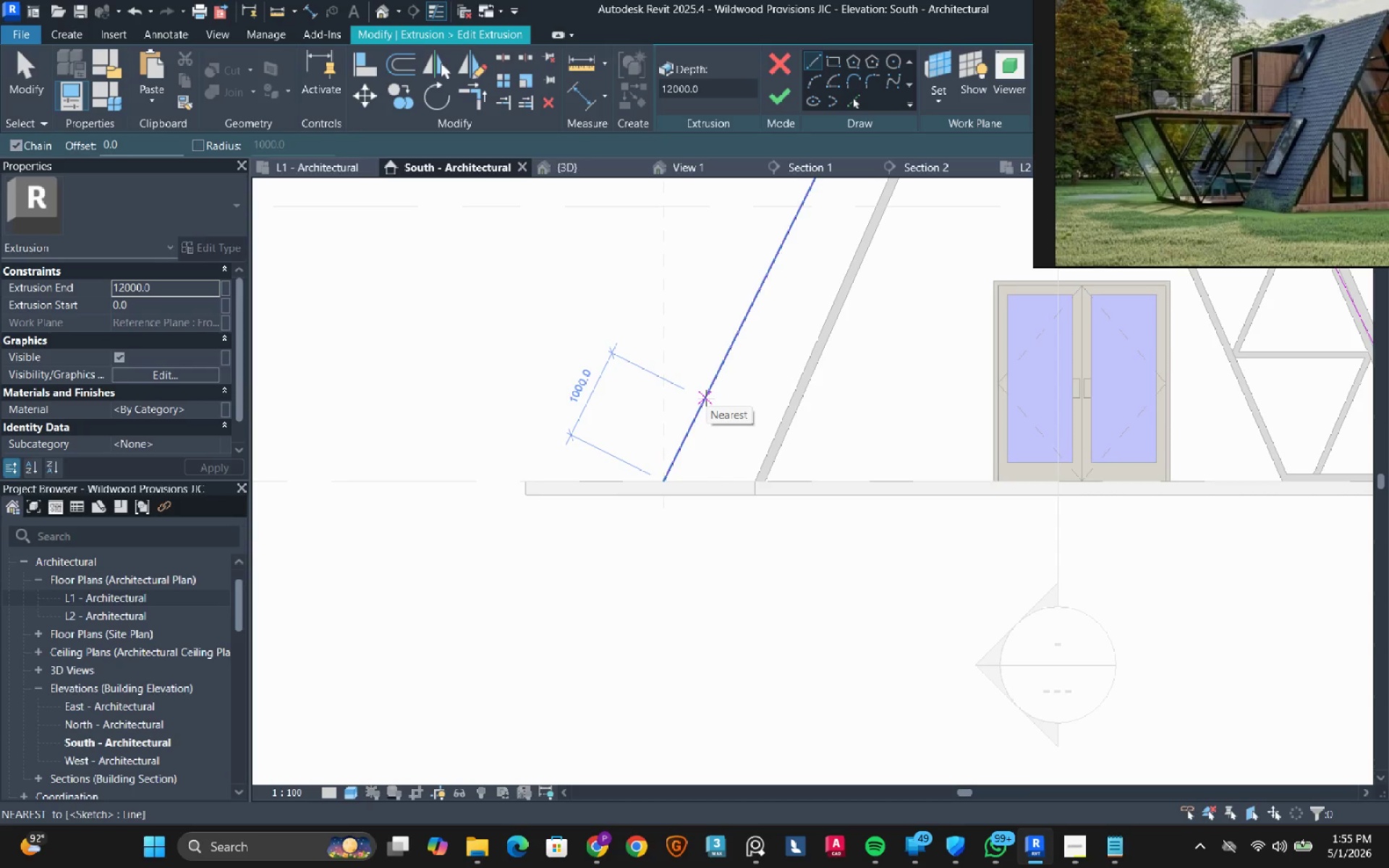 
wait(5.12)
 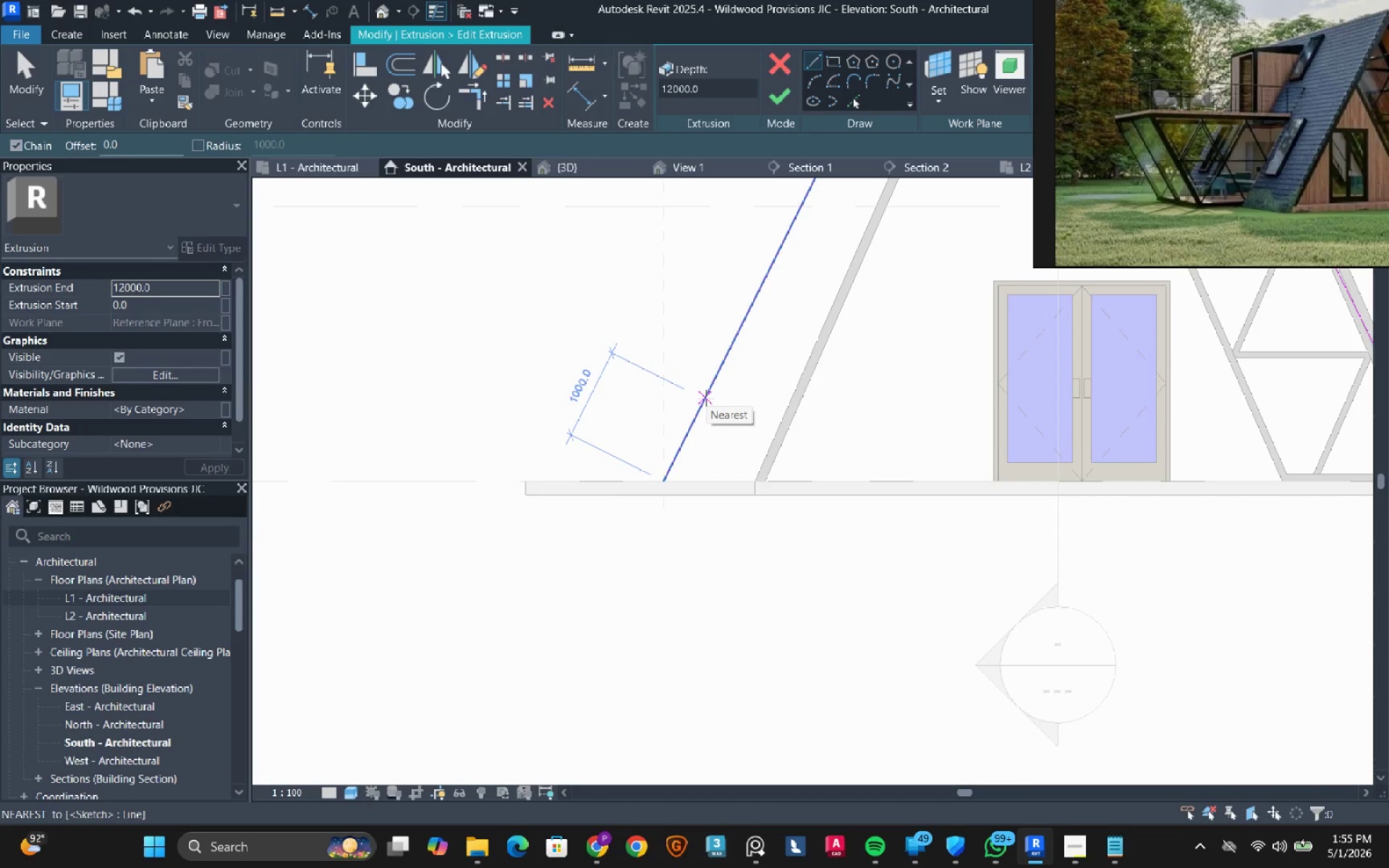 
scroll: coordinate [657, 493], scroll_direction: down, amount: 6.0
 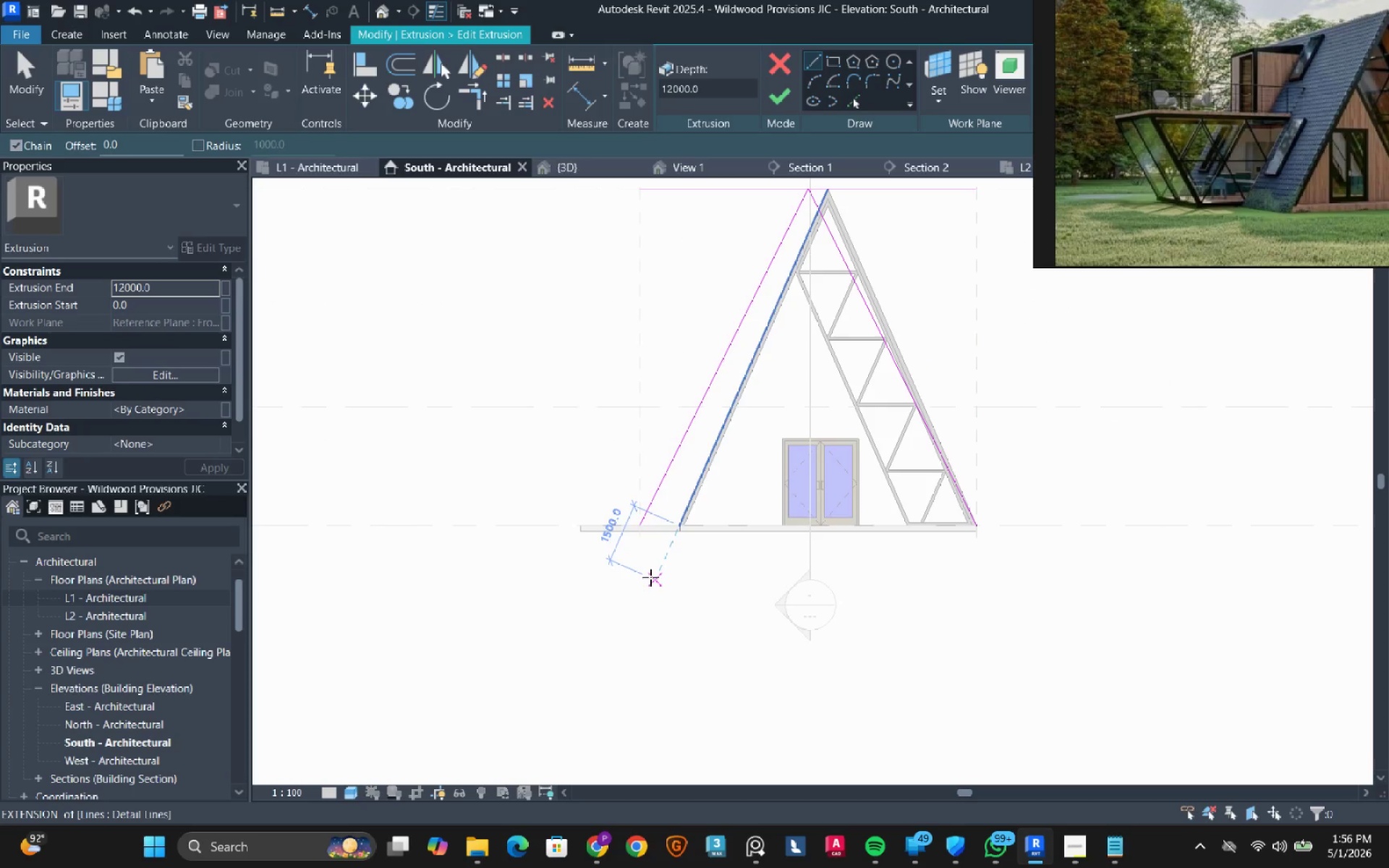 
scroll: coordinate [594, 518], scroll_direction: up, amount: 6.0
 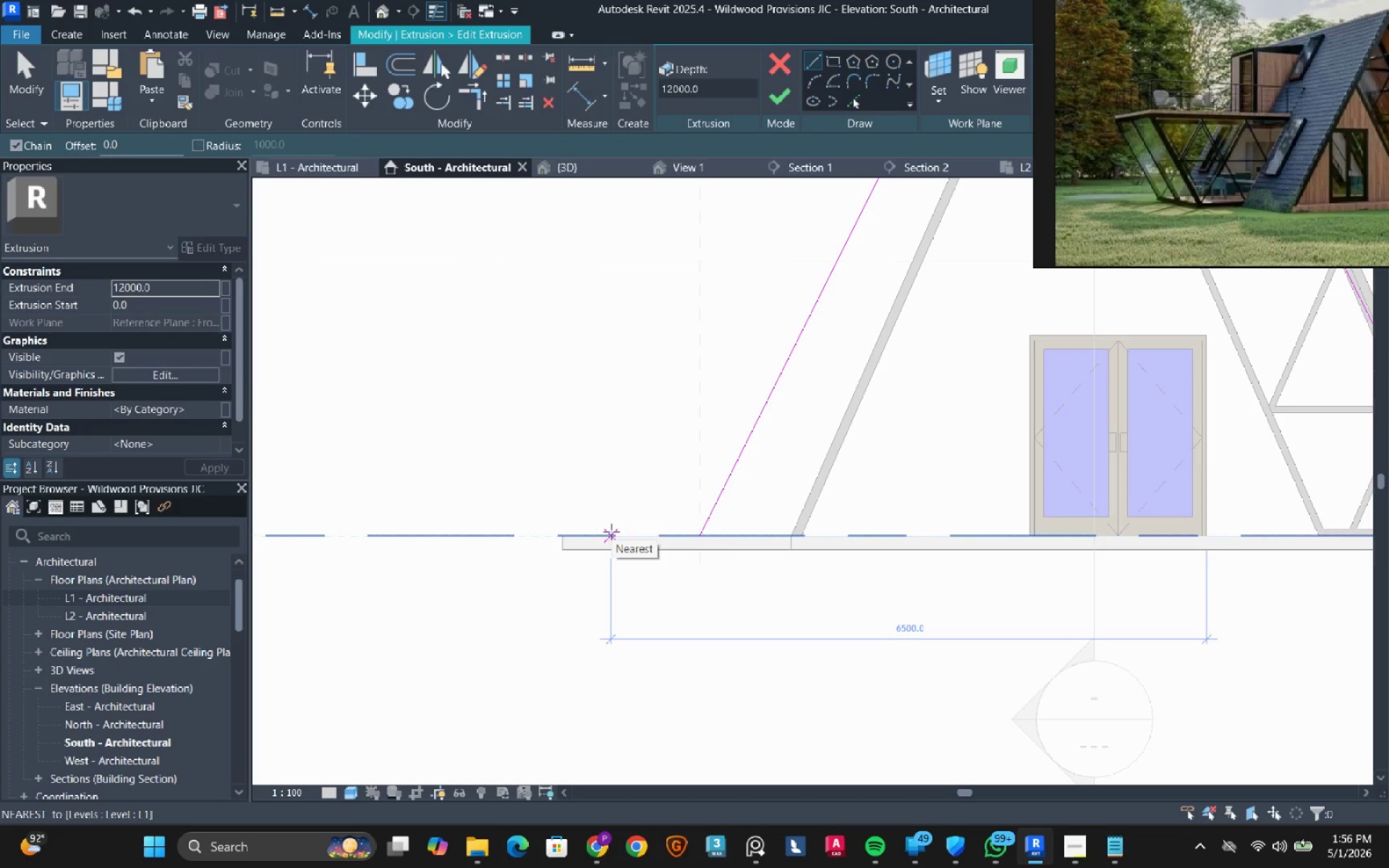 
wait(5.57)
 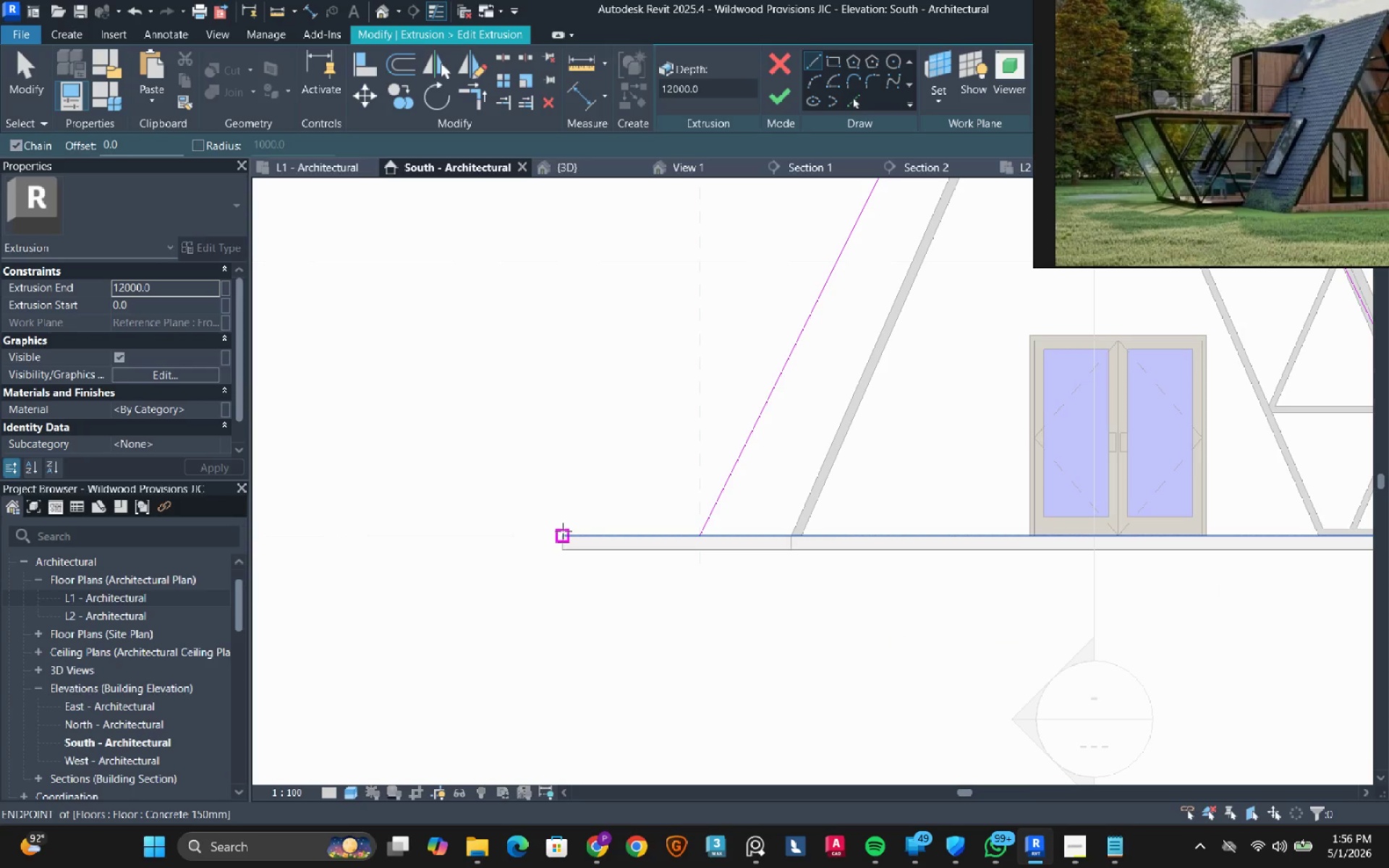 
scroll: coordinate [614, 529], scroll_direction: down, amount: 8.0
 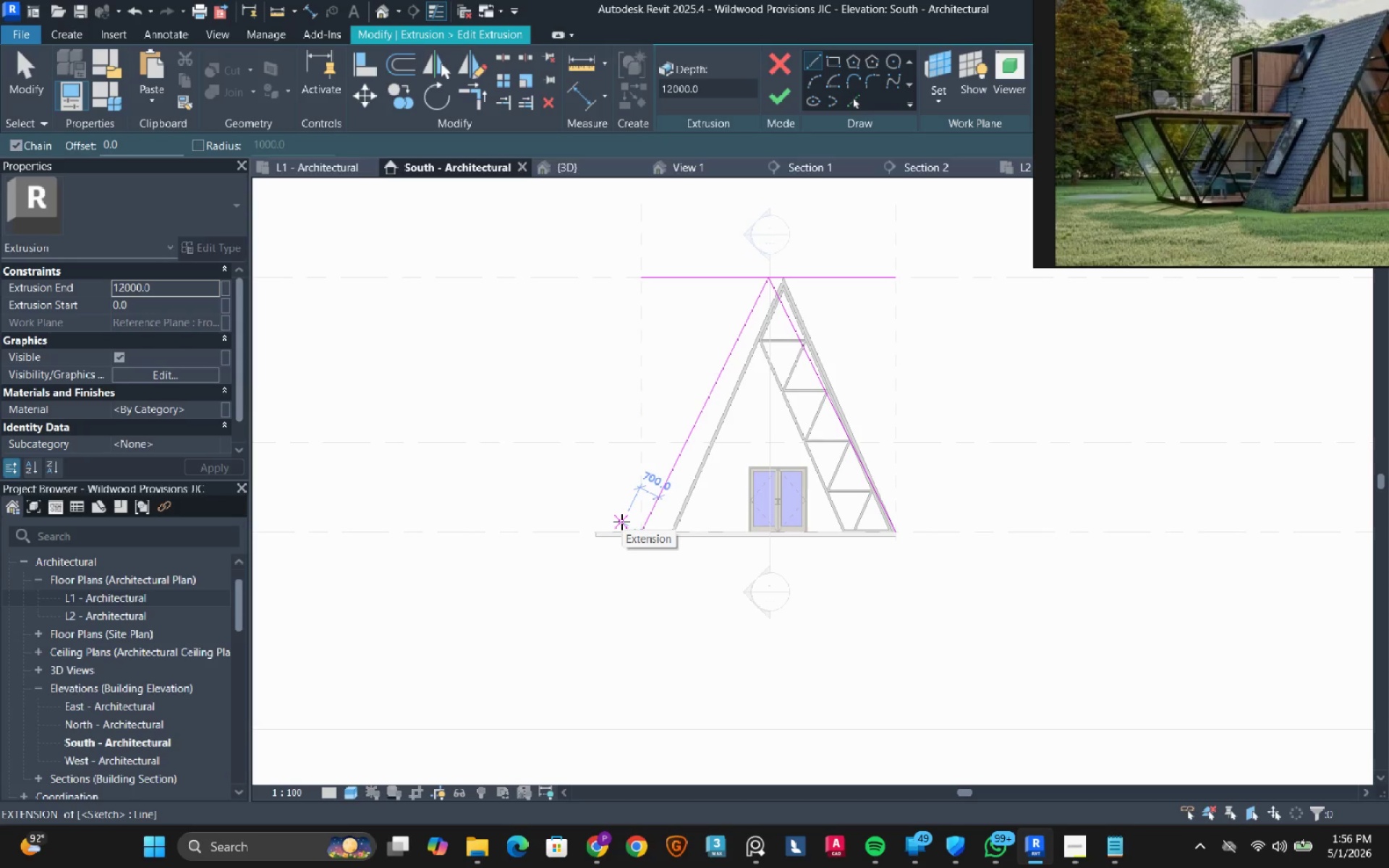 
wait(6.88)
 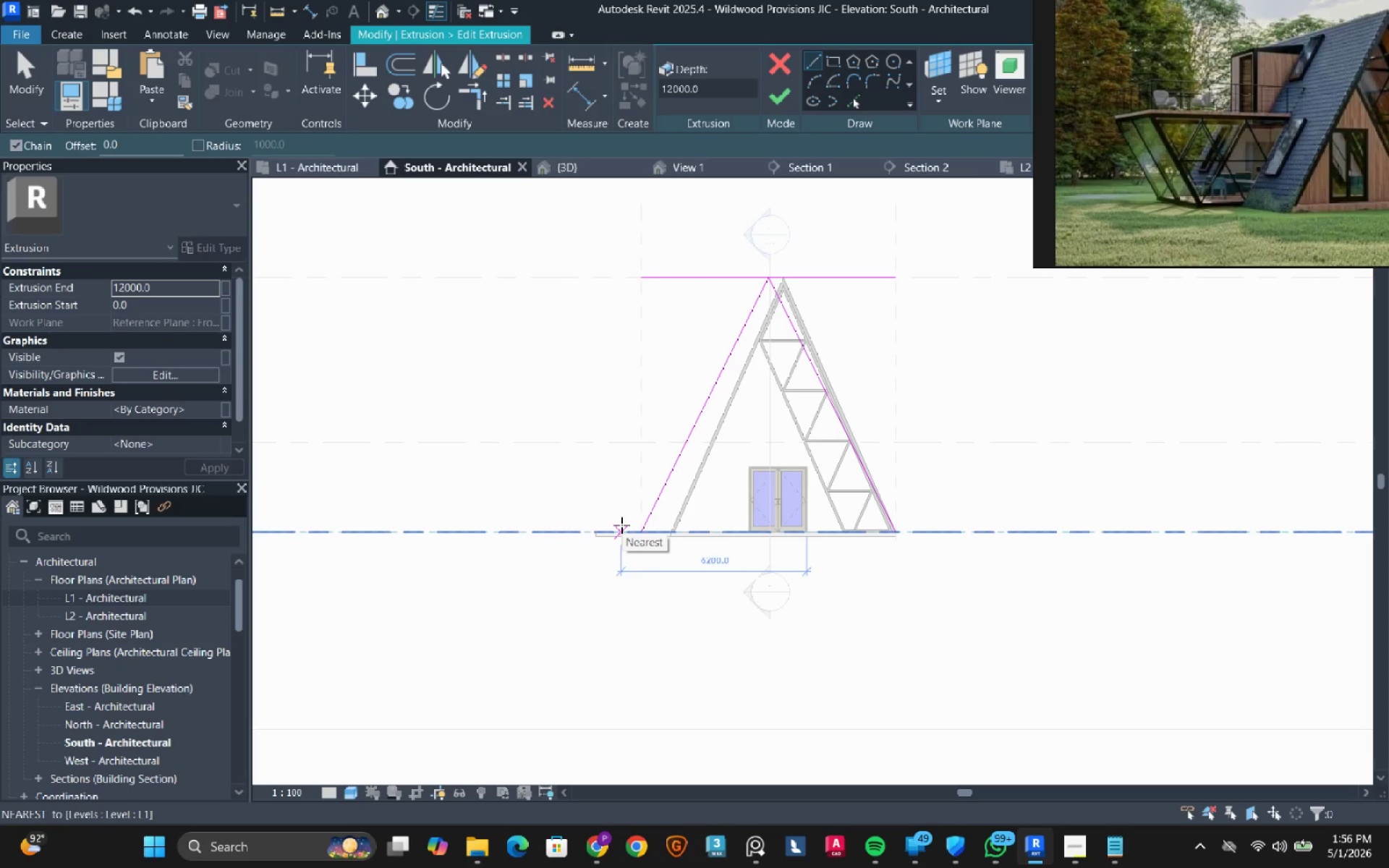 
scroll: coordinate [710, 422], scroll_direction: down, amount: 1.0
 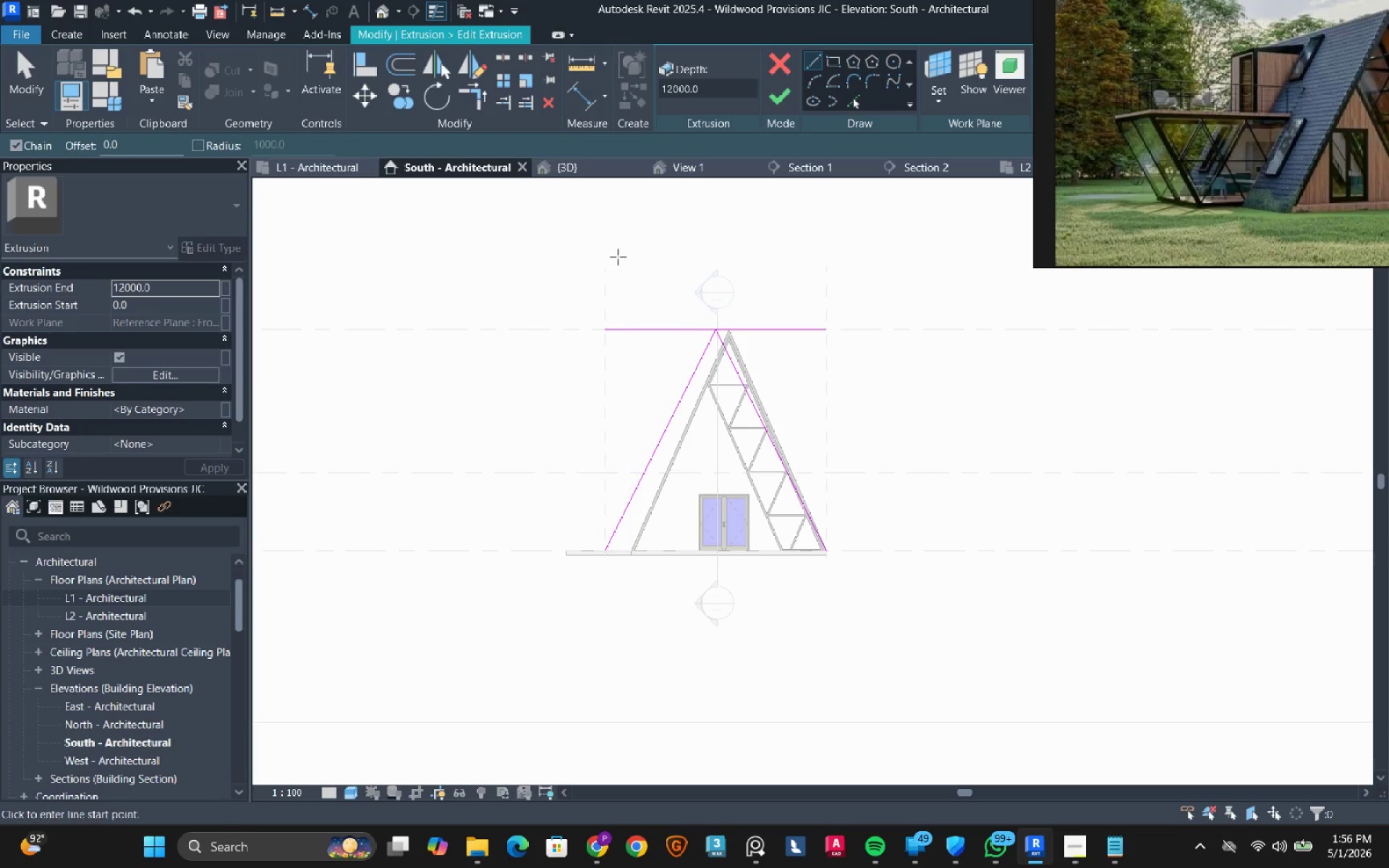 
key(Escape)
 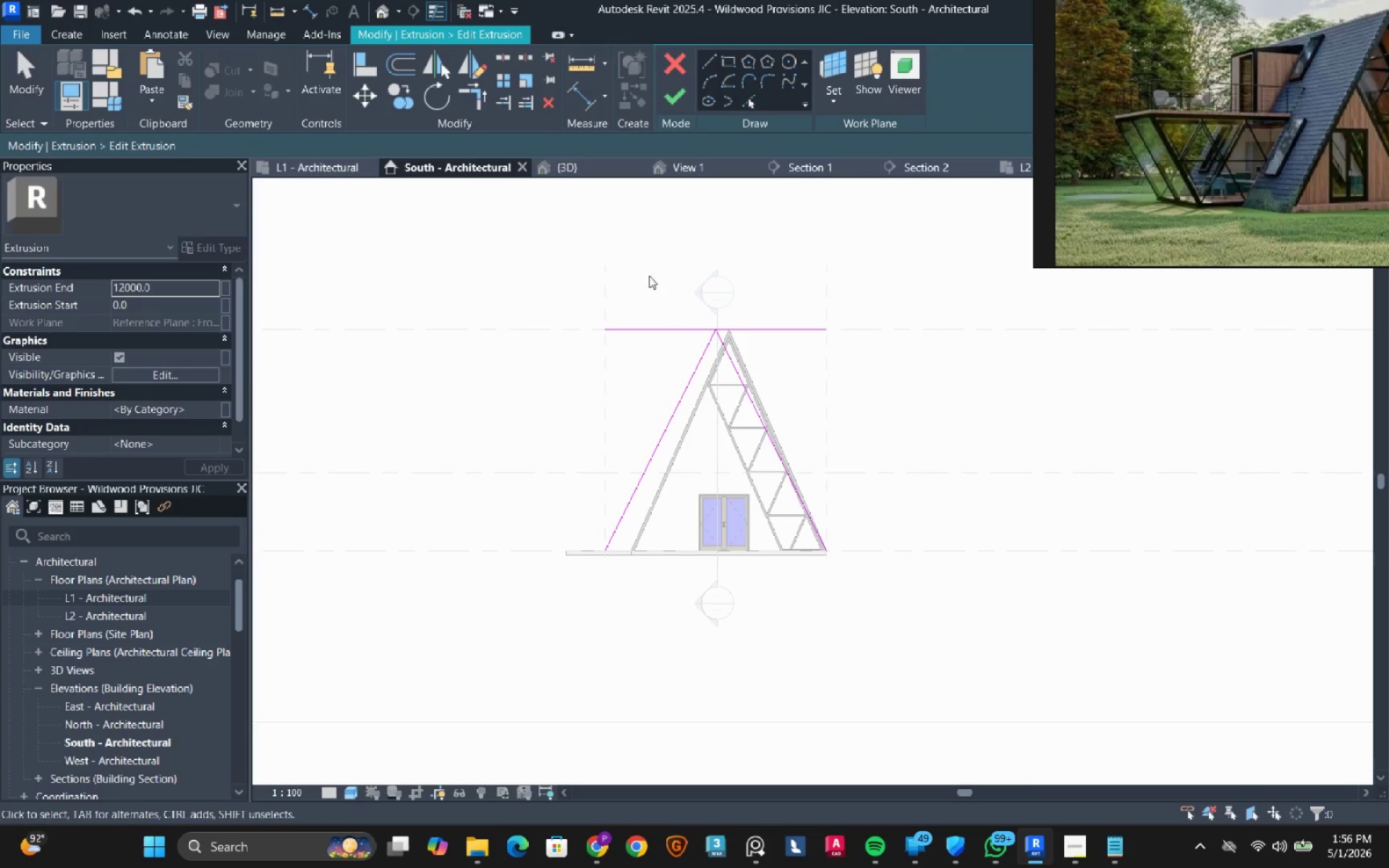 
key(Escape)
 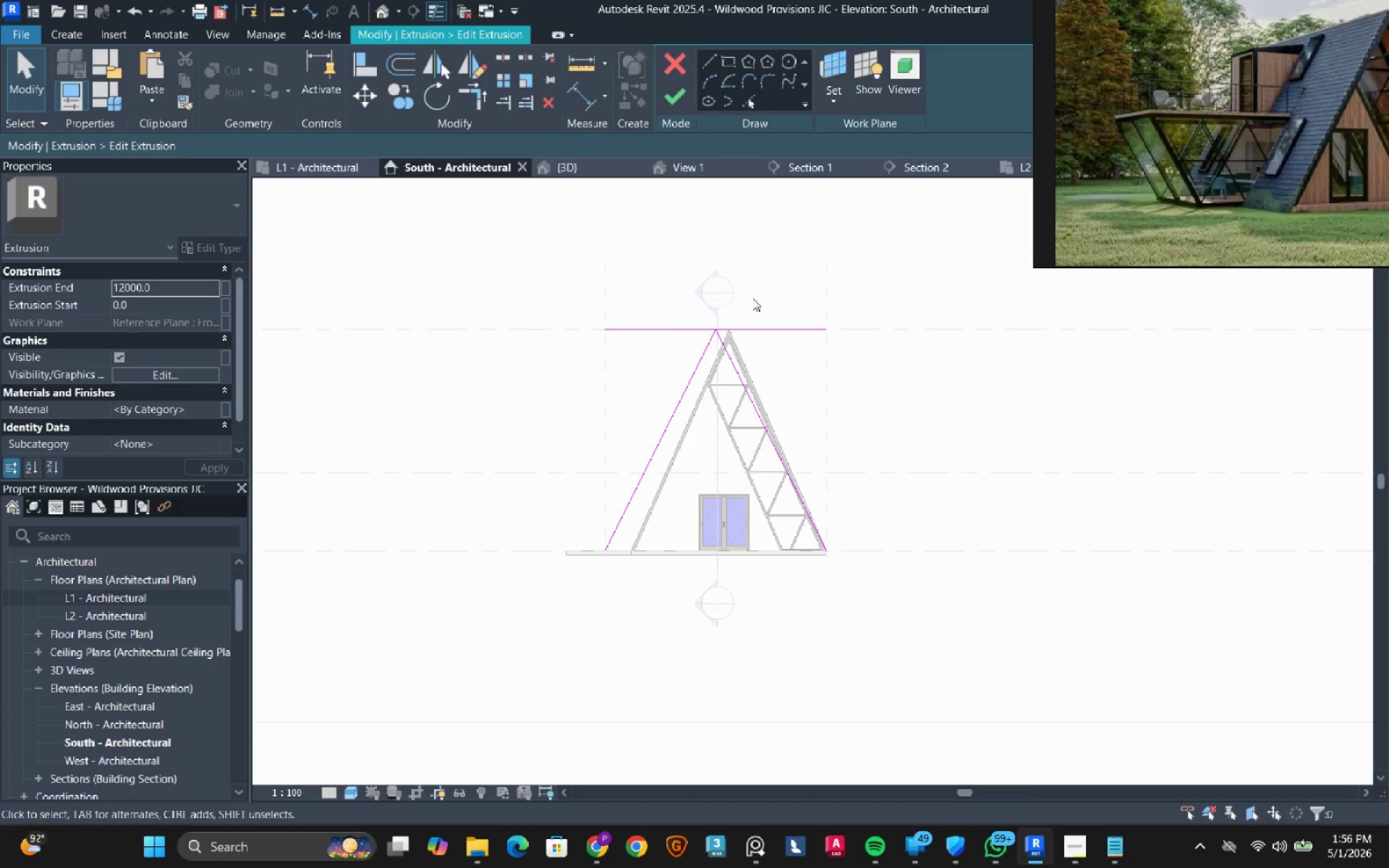 
scroll: coordinate [688, 343], scroll_direction: up, amount: 4.0
 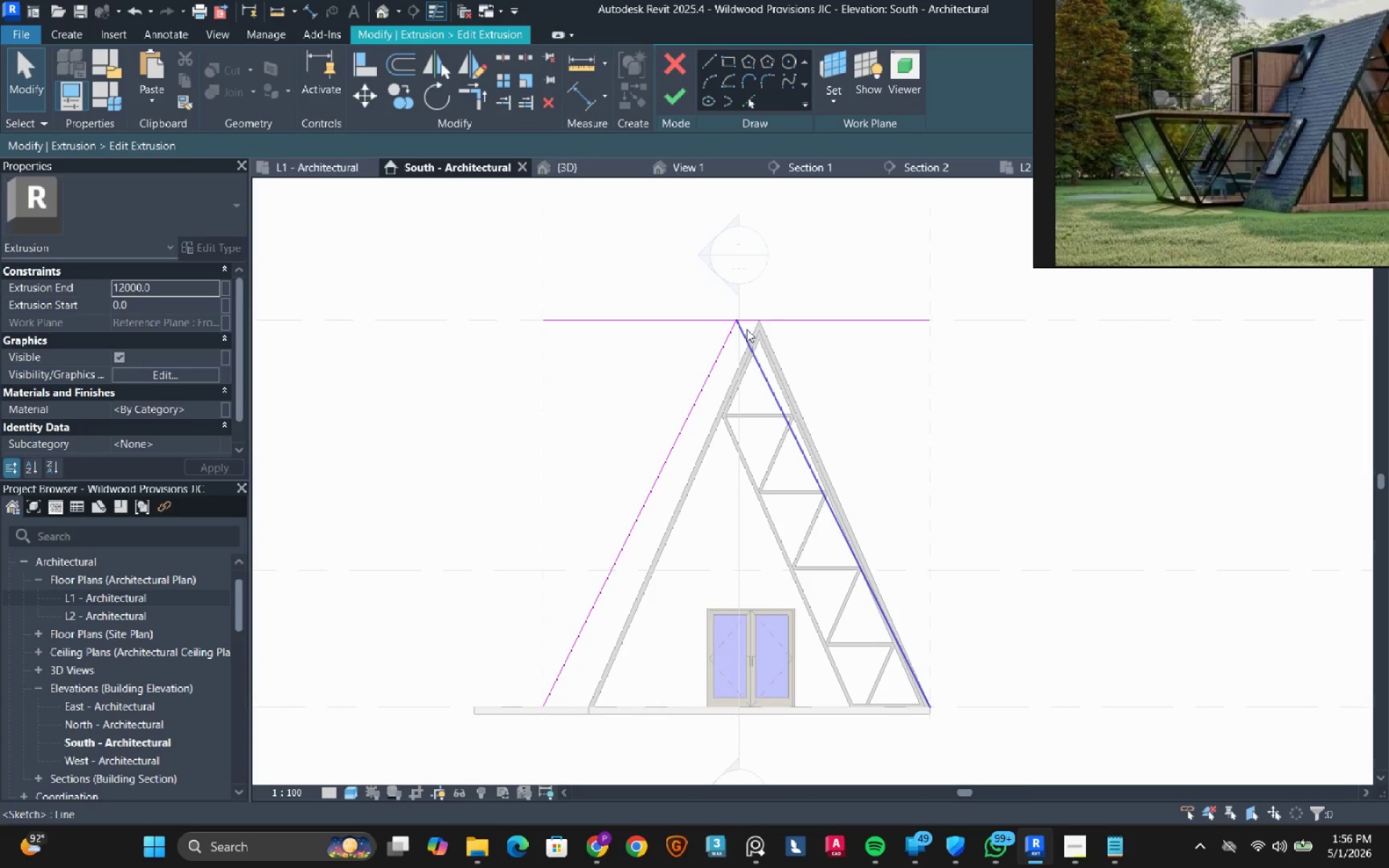 
key(Tab)
 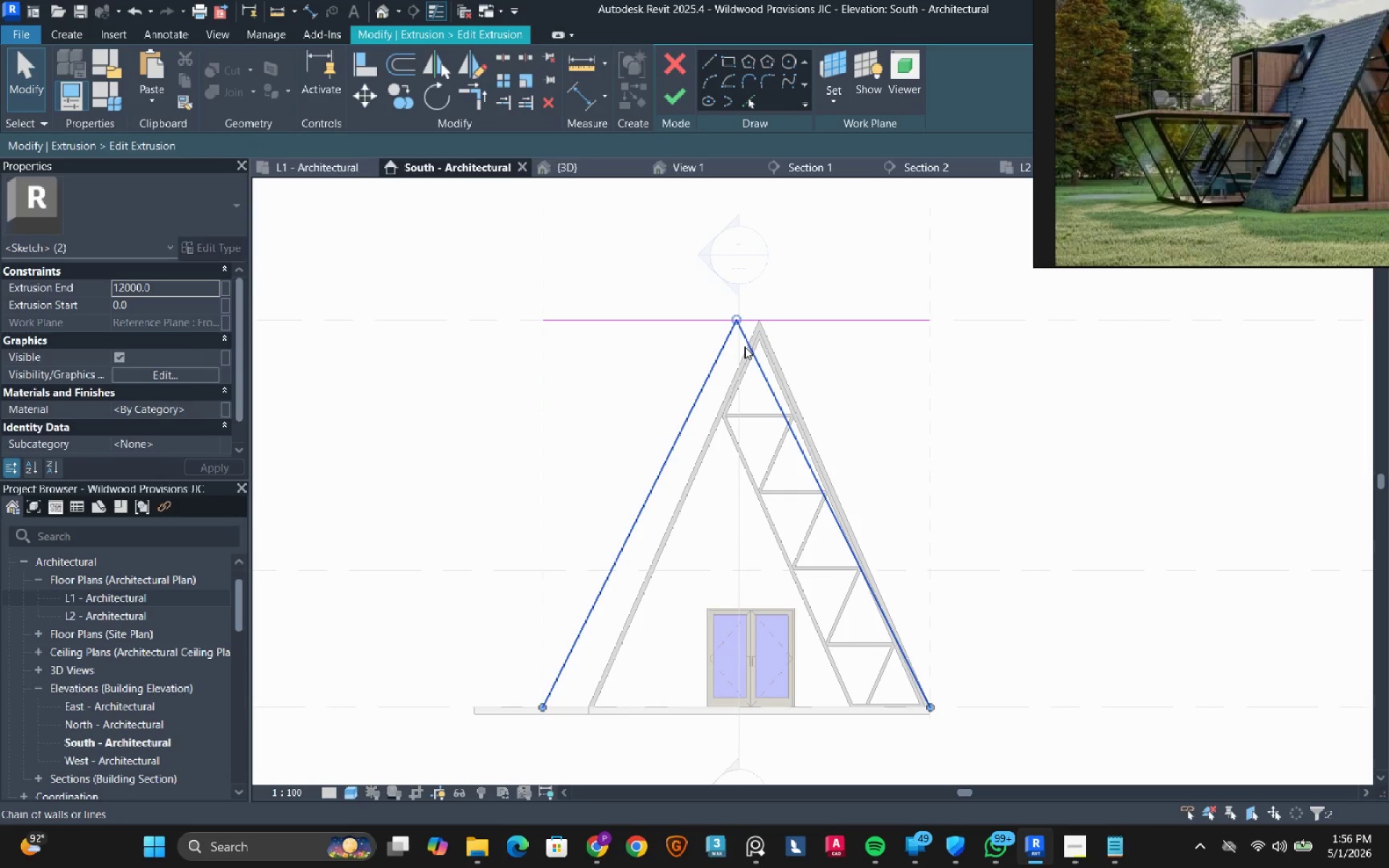 
left_click([744, 346])
 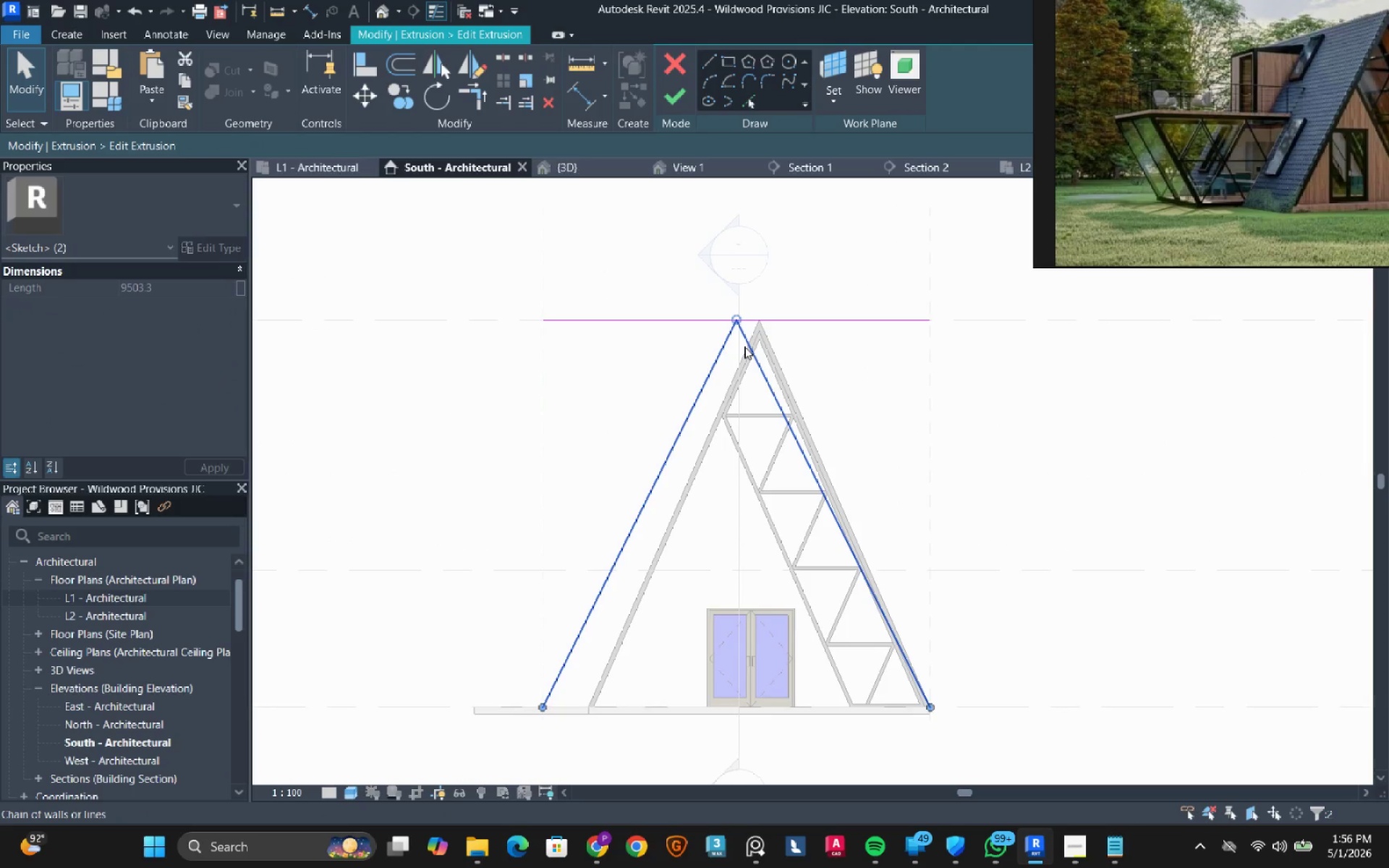 
type(de)
 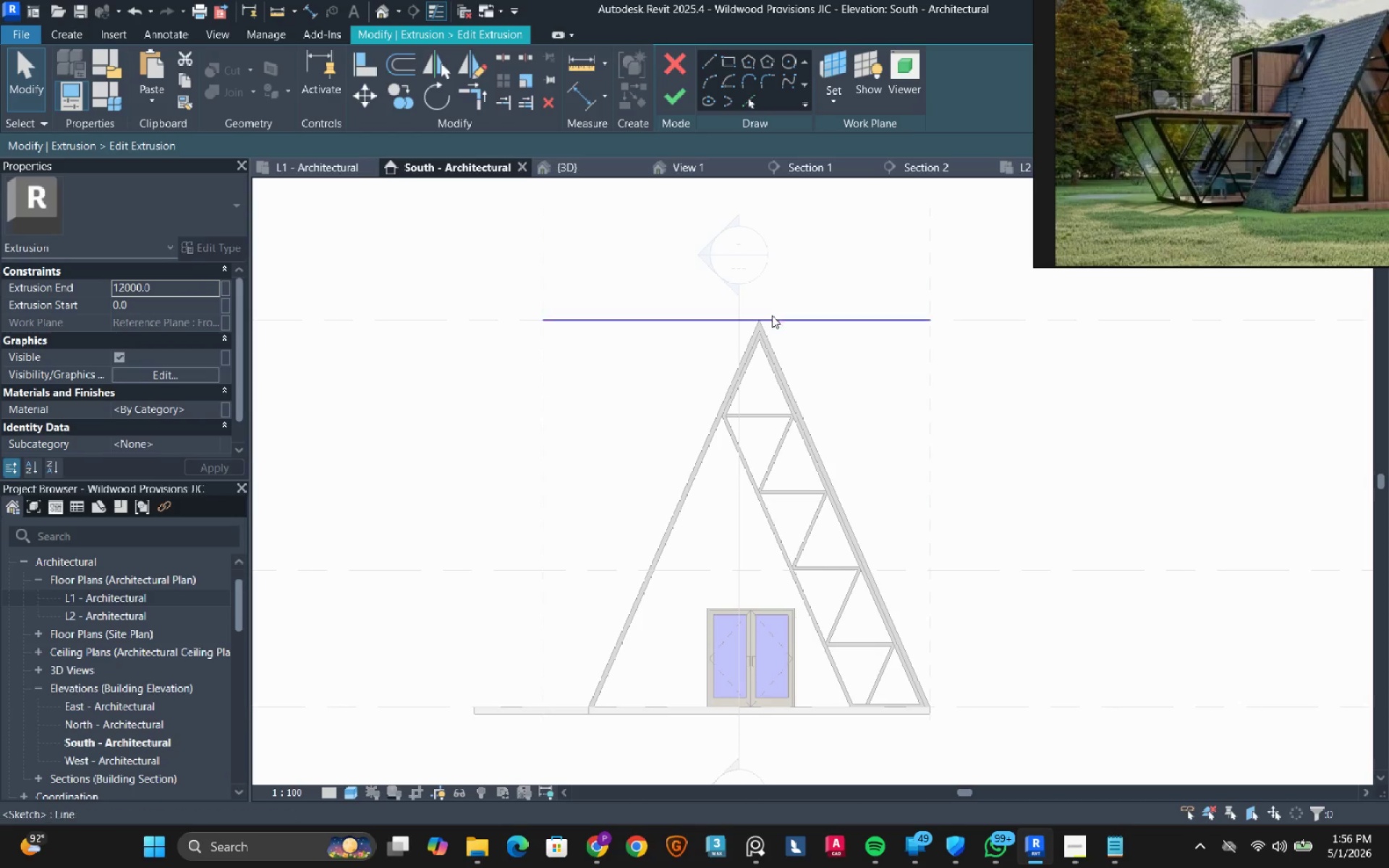 
left_click([771, 316])
 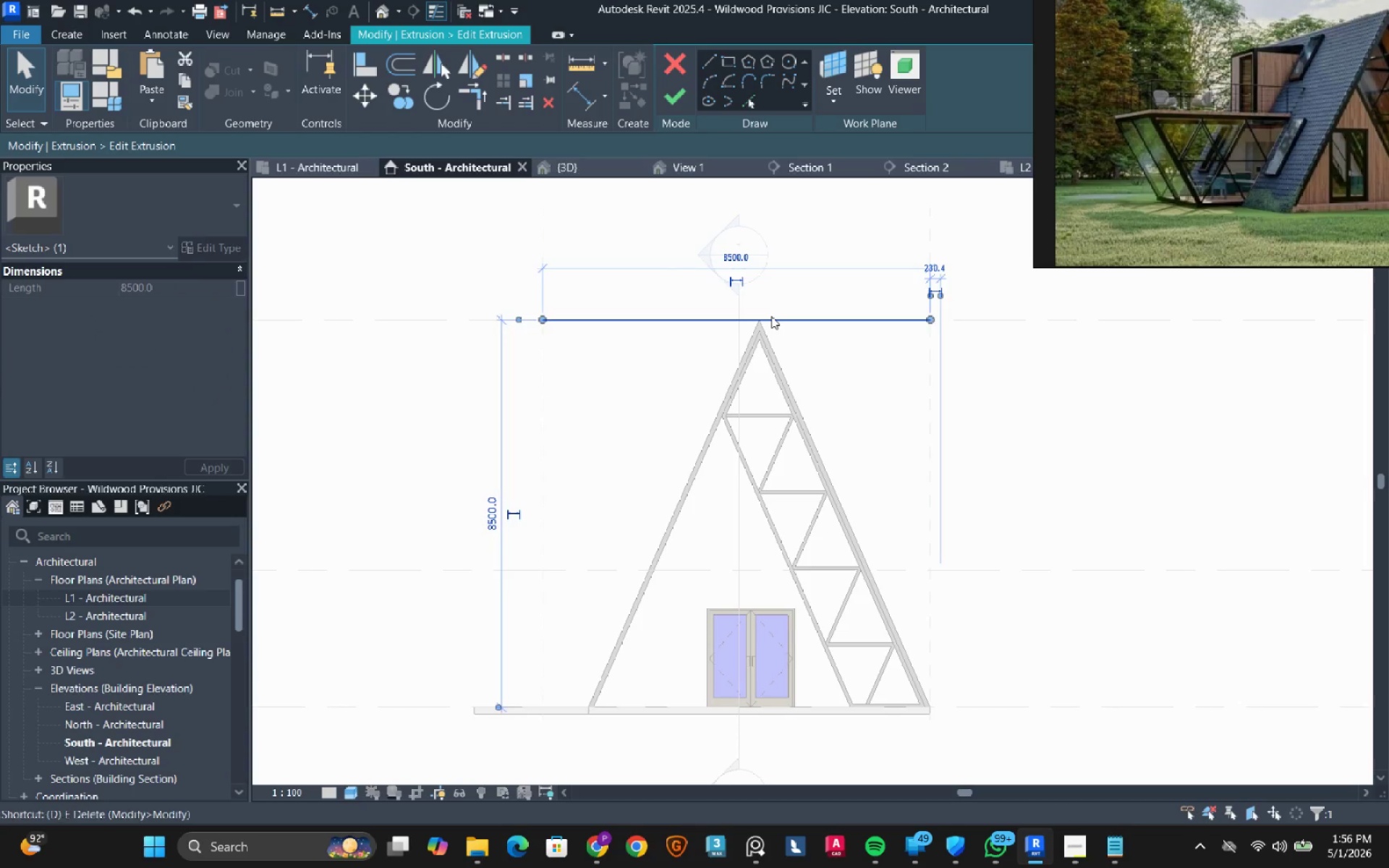 
type(de)
 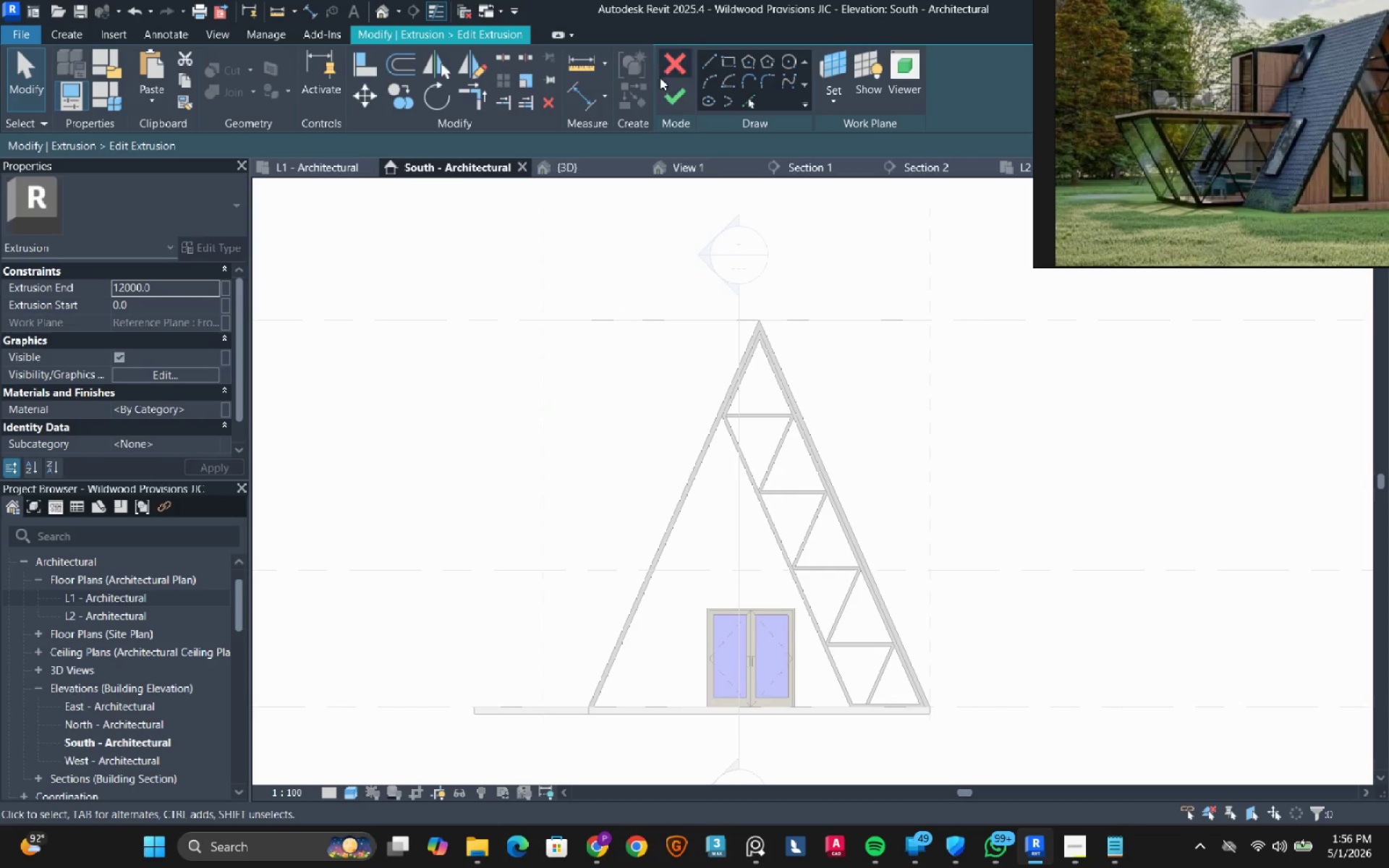 
left_click([669, 70])
 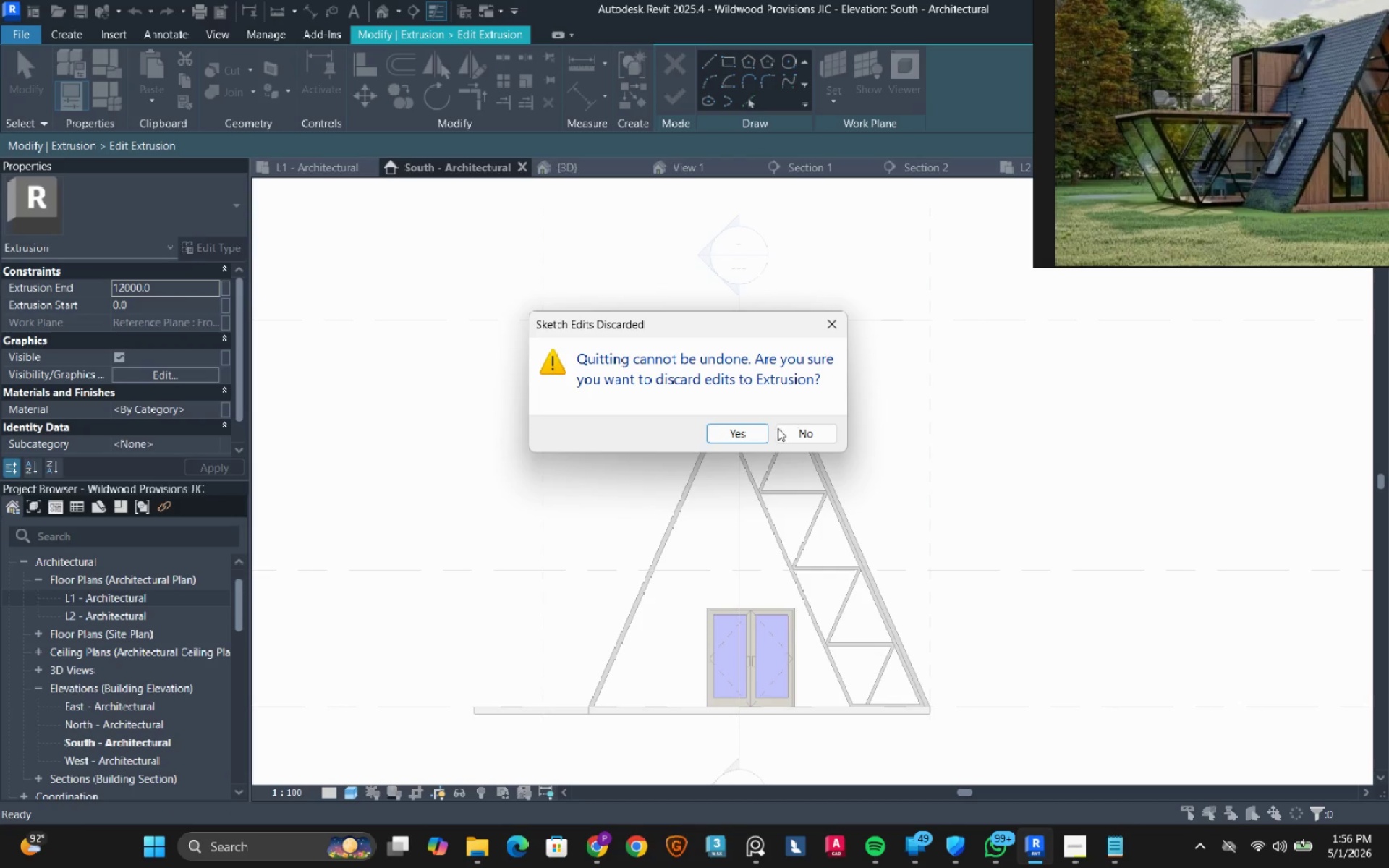 
left_click([760, 430])
 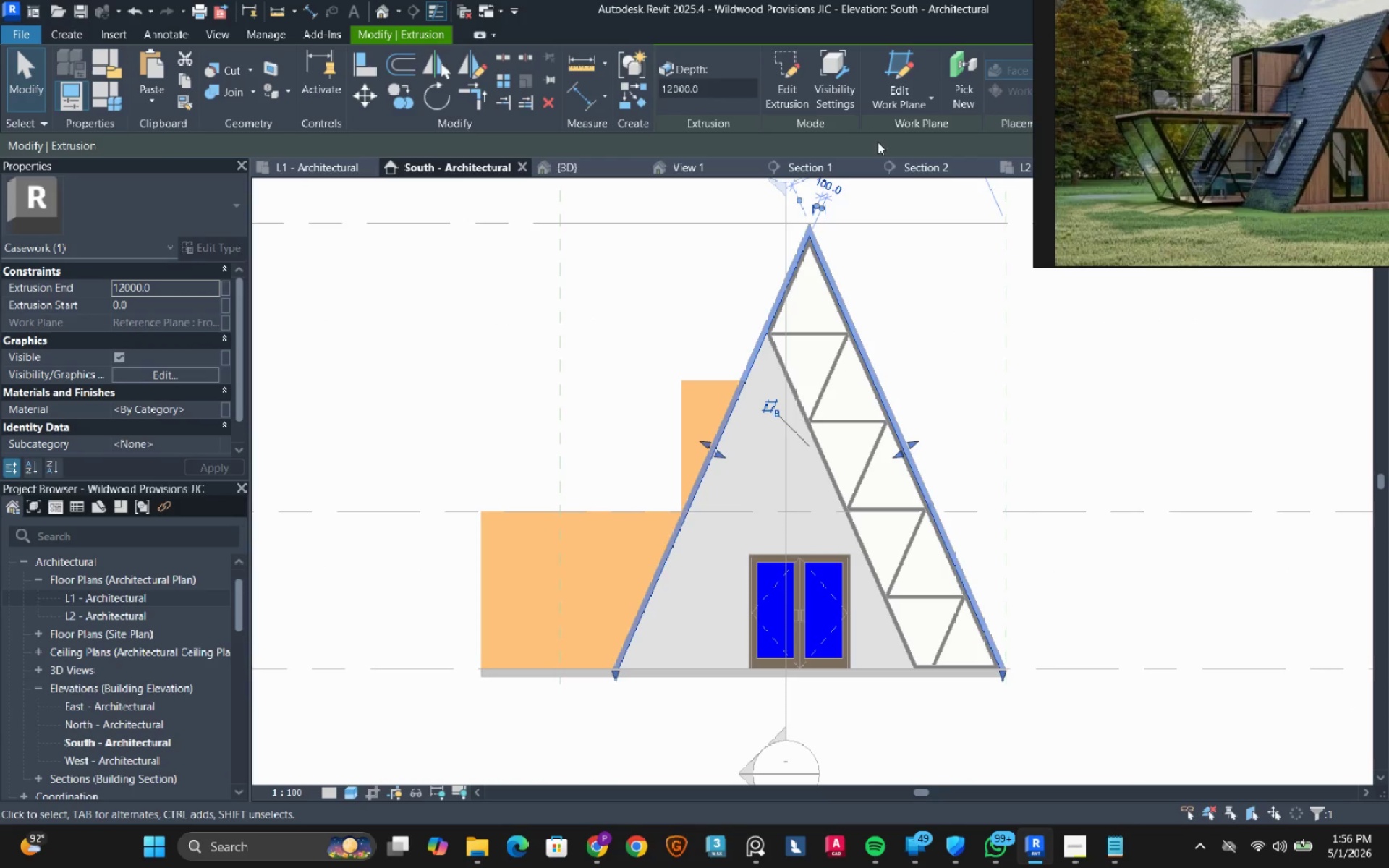 
key(Escape)
 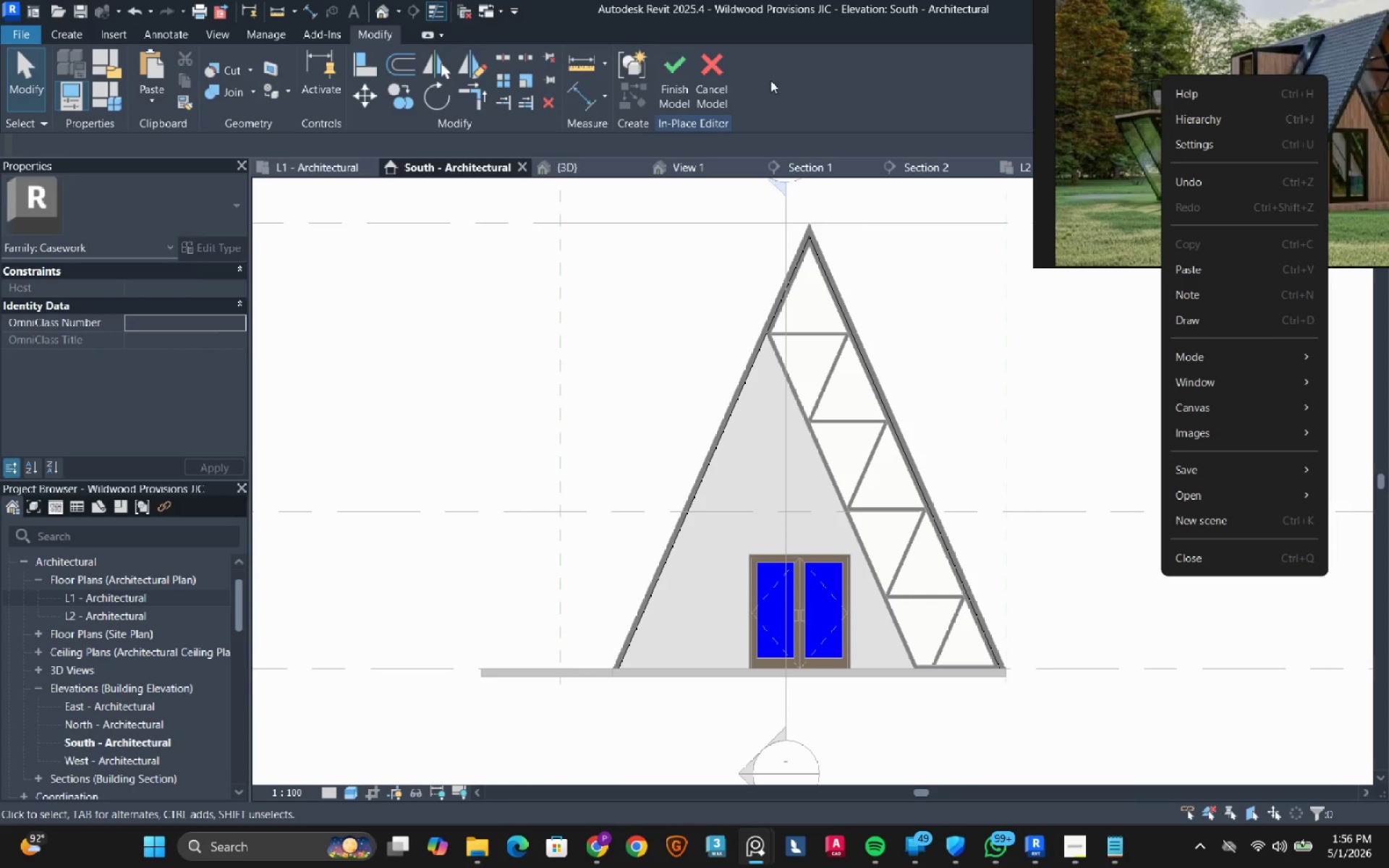 
left_click([717, 77])
 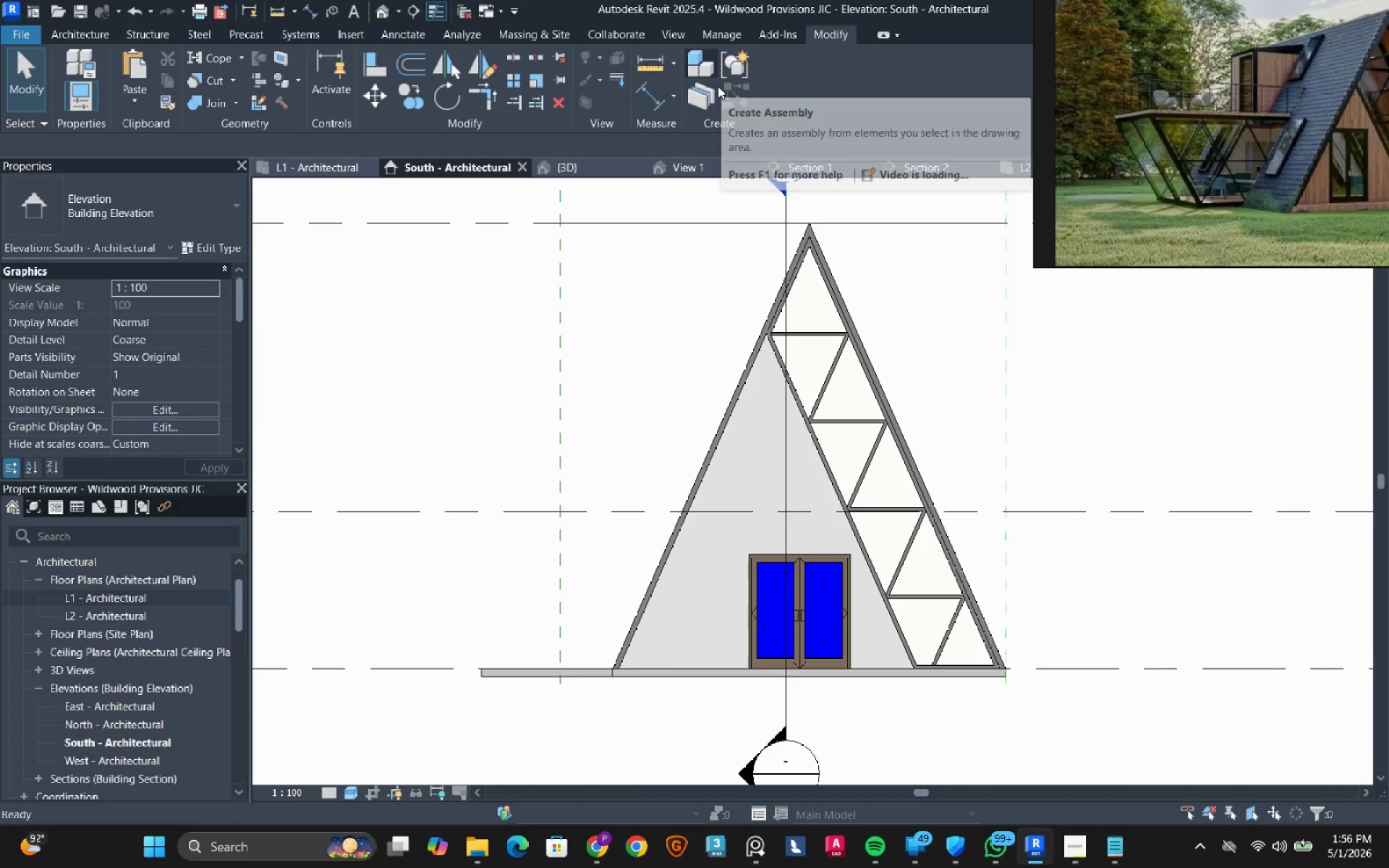 
key(Escape)
 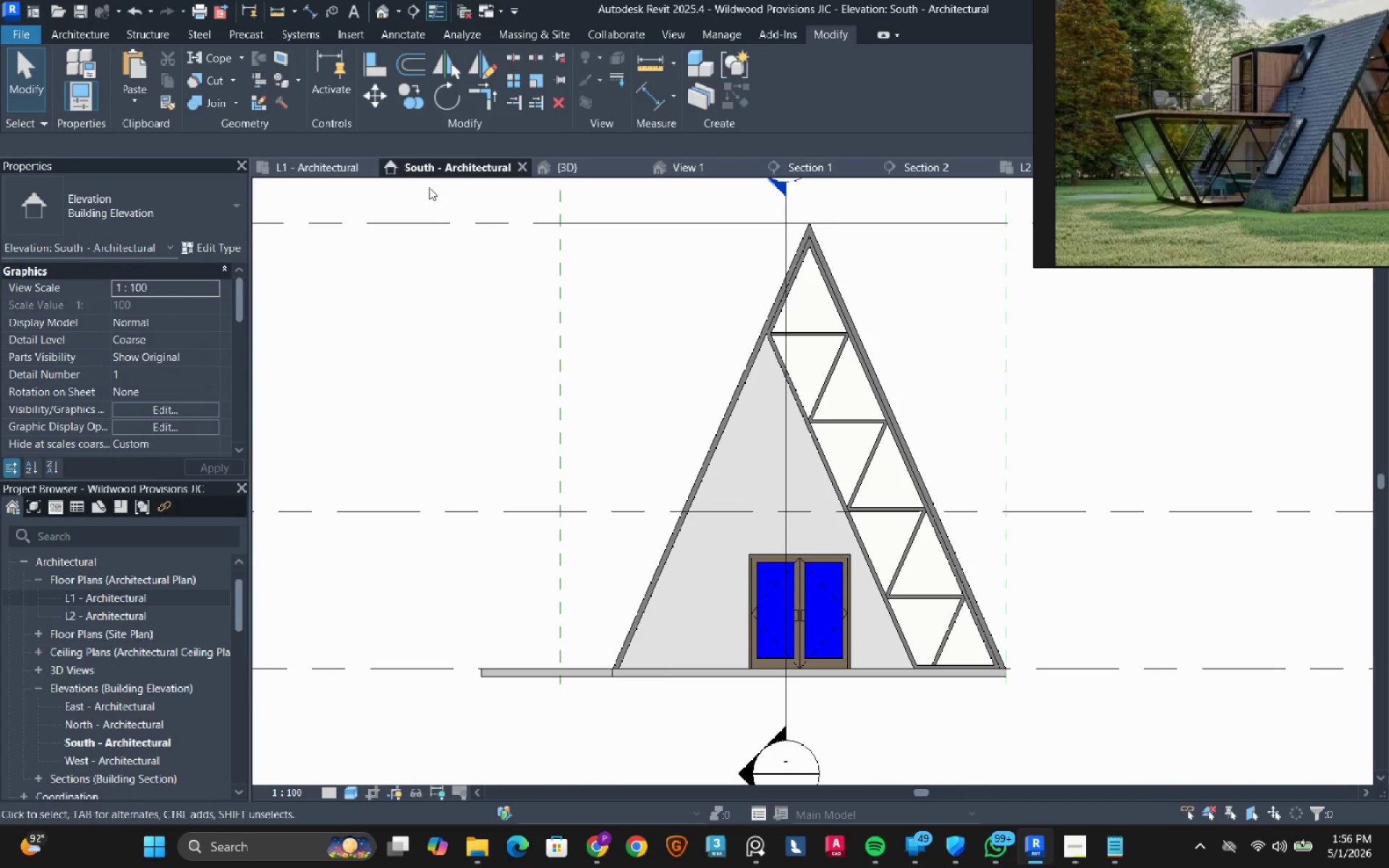 
left_click([314, 169])
 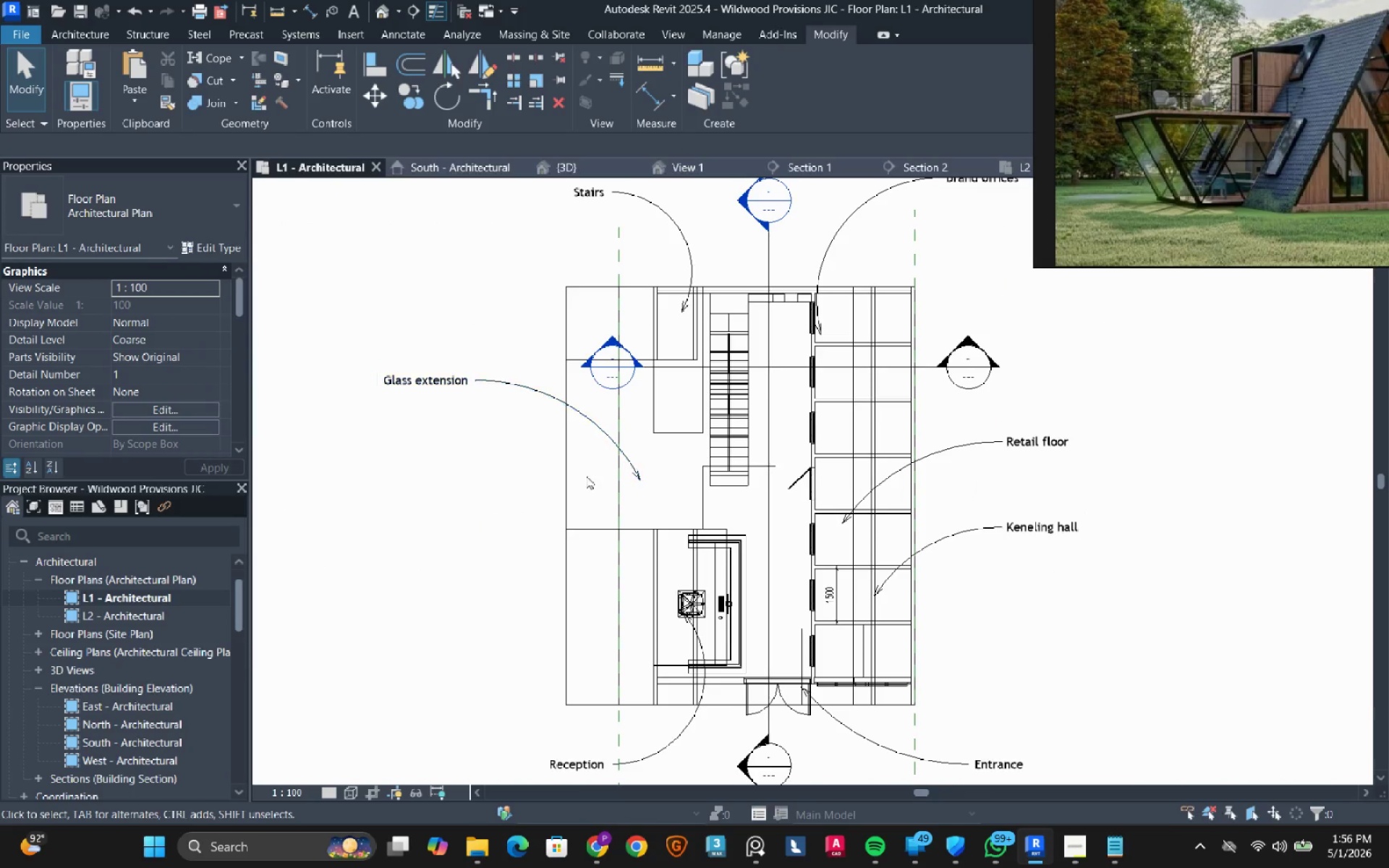 
scroll: coordinate [586, 476], scroll_direction: down, amount: 2.0
 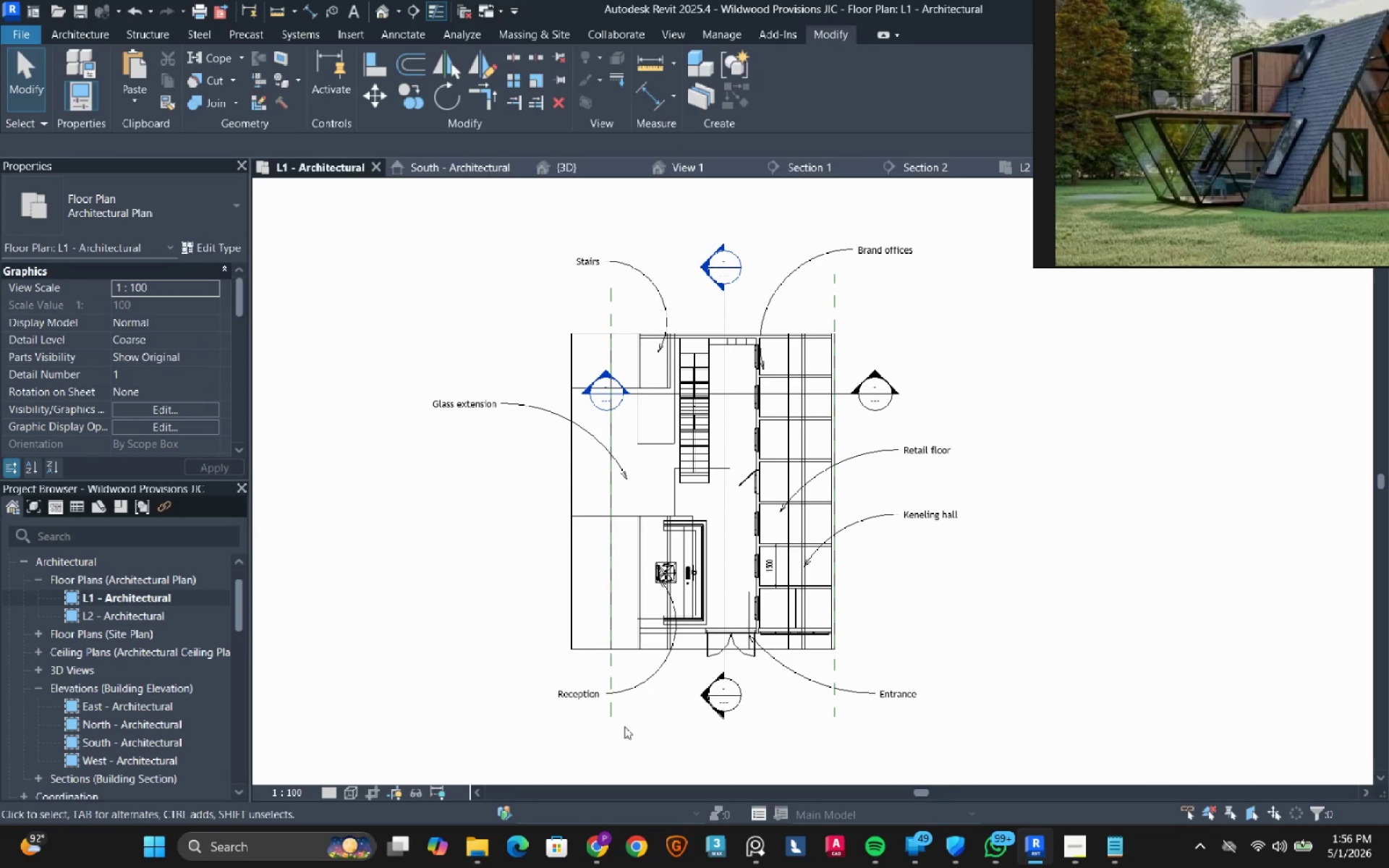 
scroll: coordinate [624, 716], scroll_direction: up, amount: 3.0
 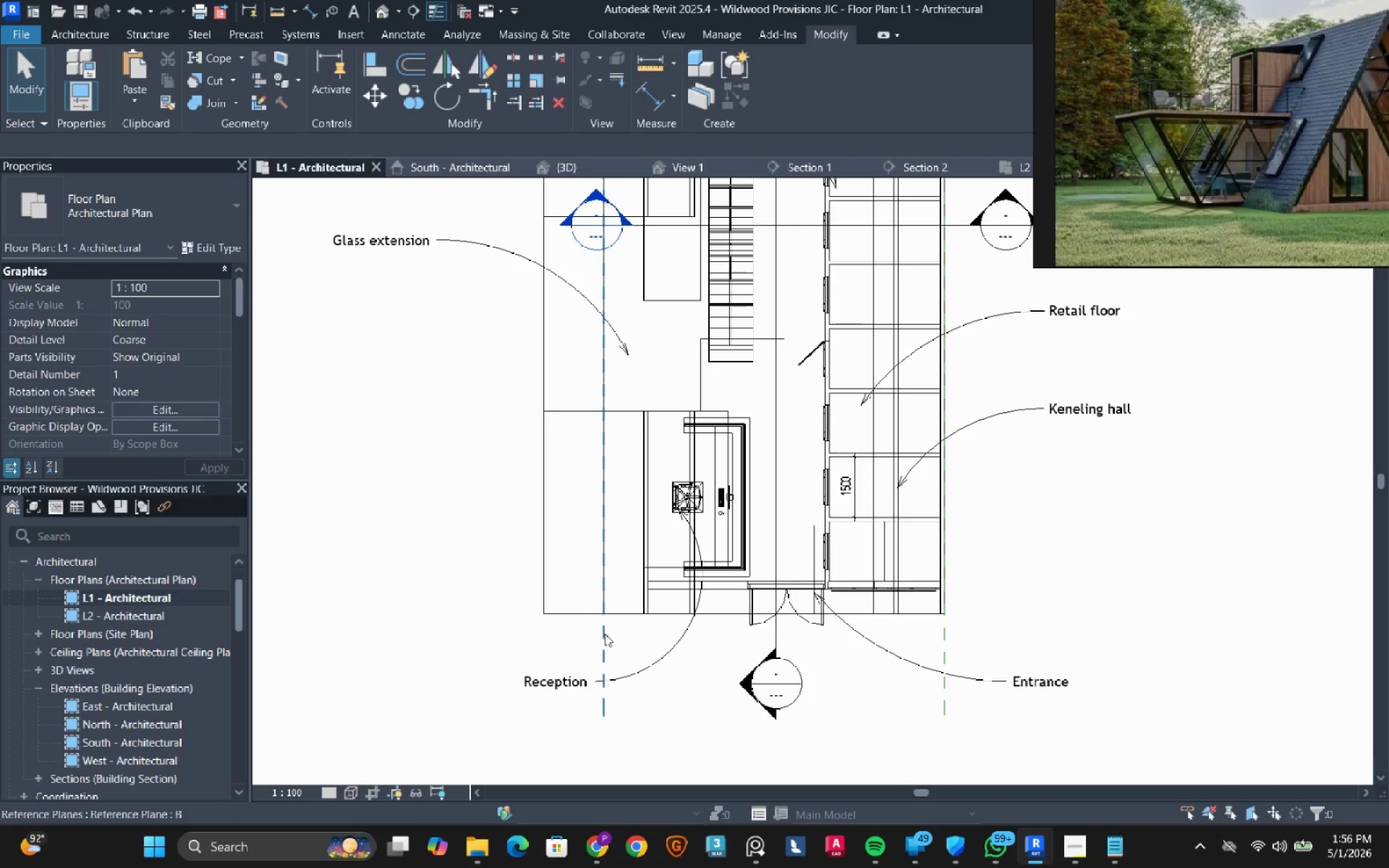 
left_click([605, 634])
 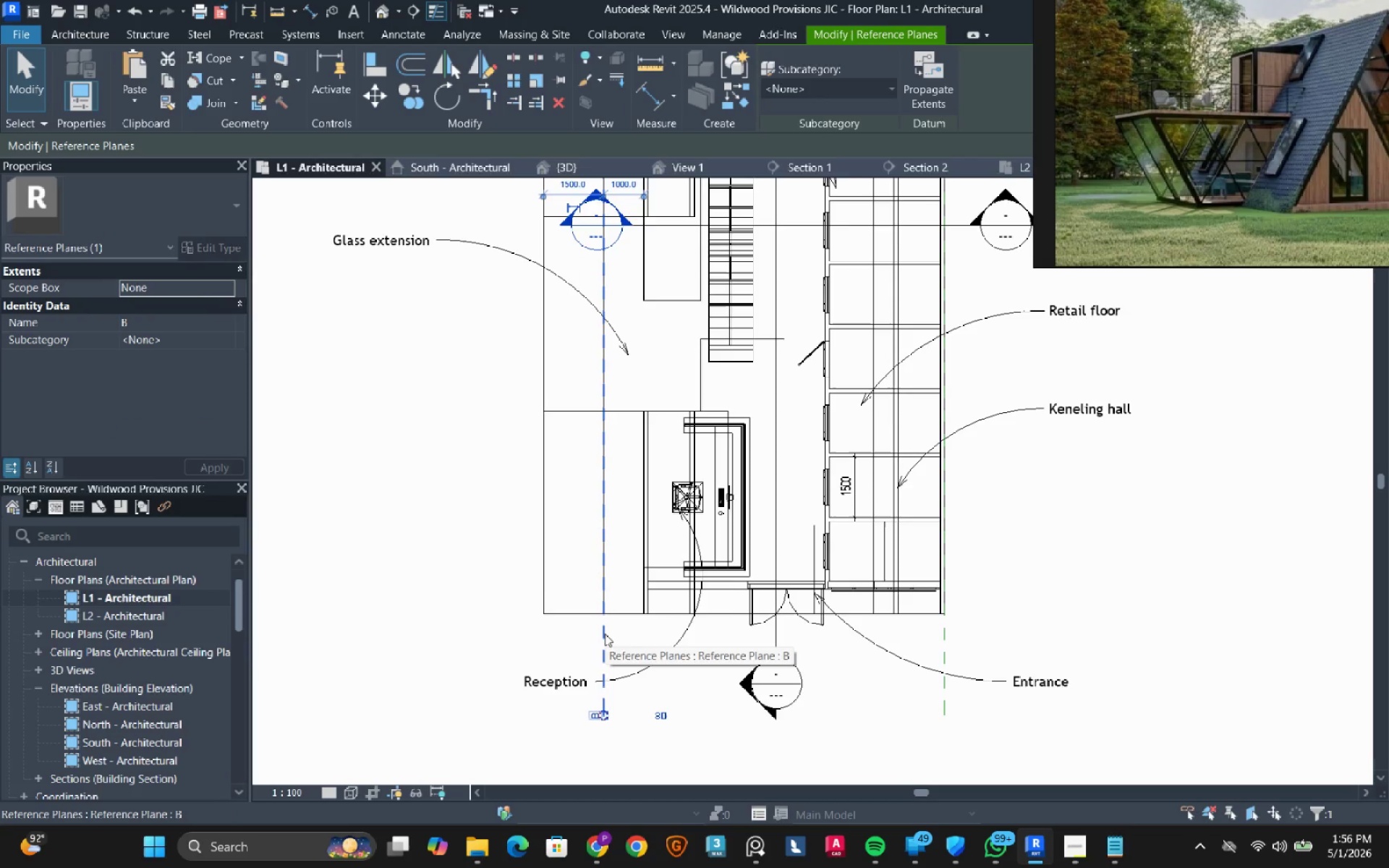 
left_click([618, 281])
 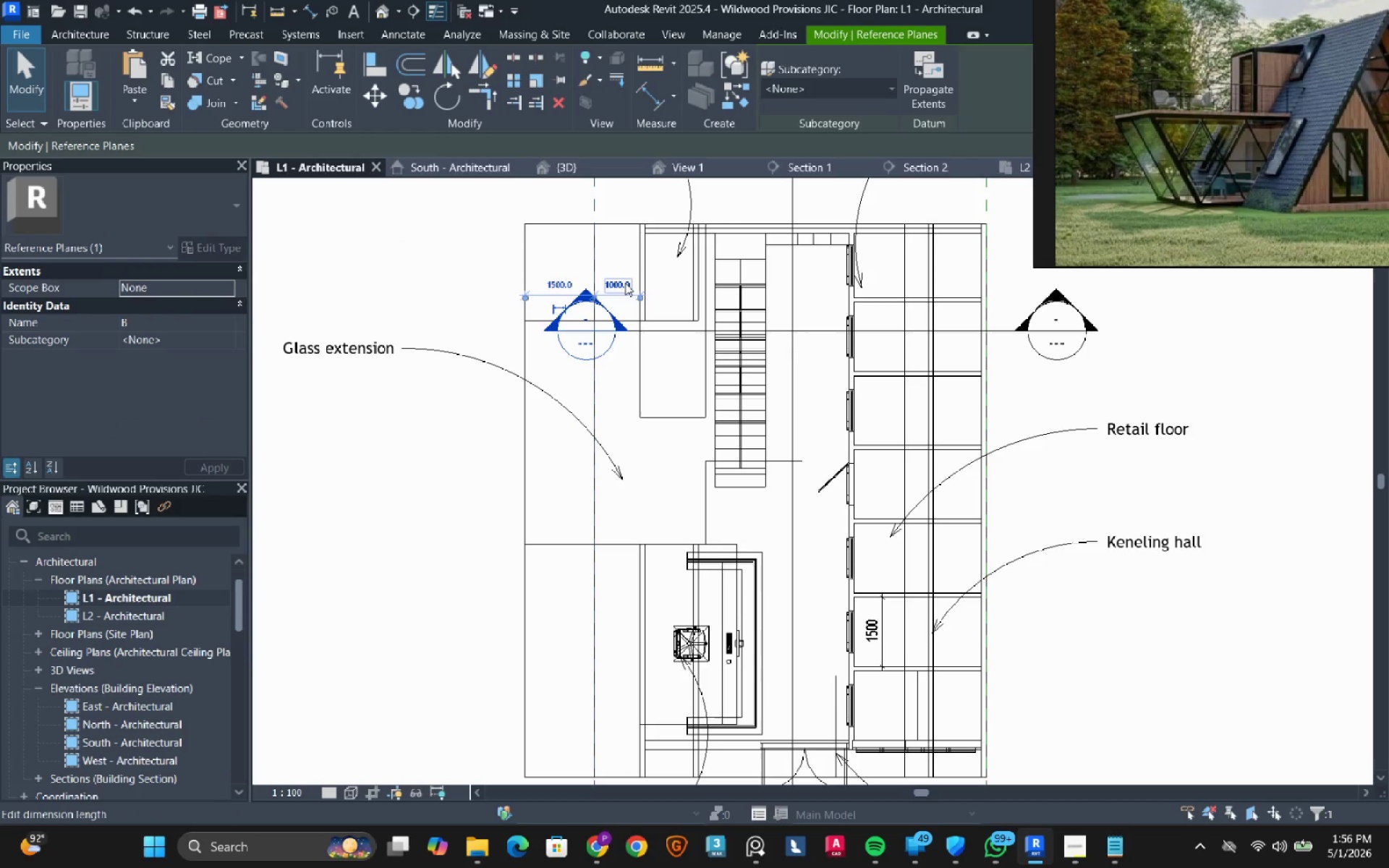 
scroll: coordinate [619, 307], scroll_direction: up, amount: 1.0
 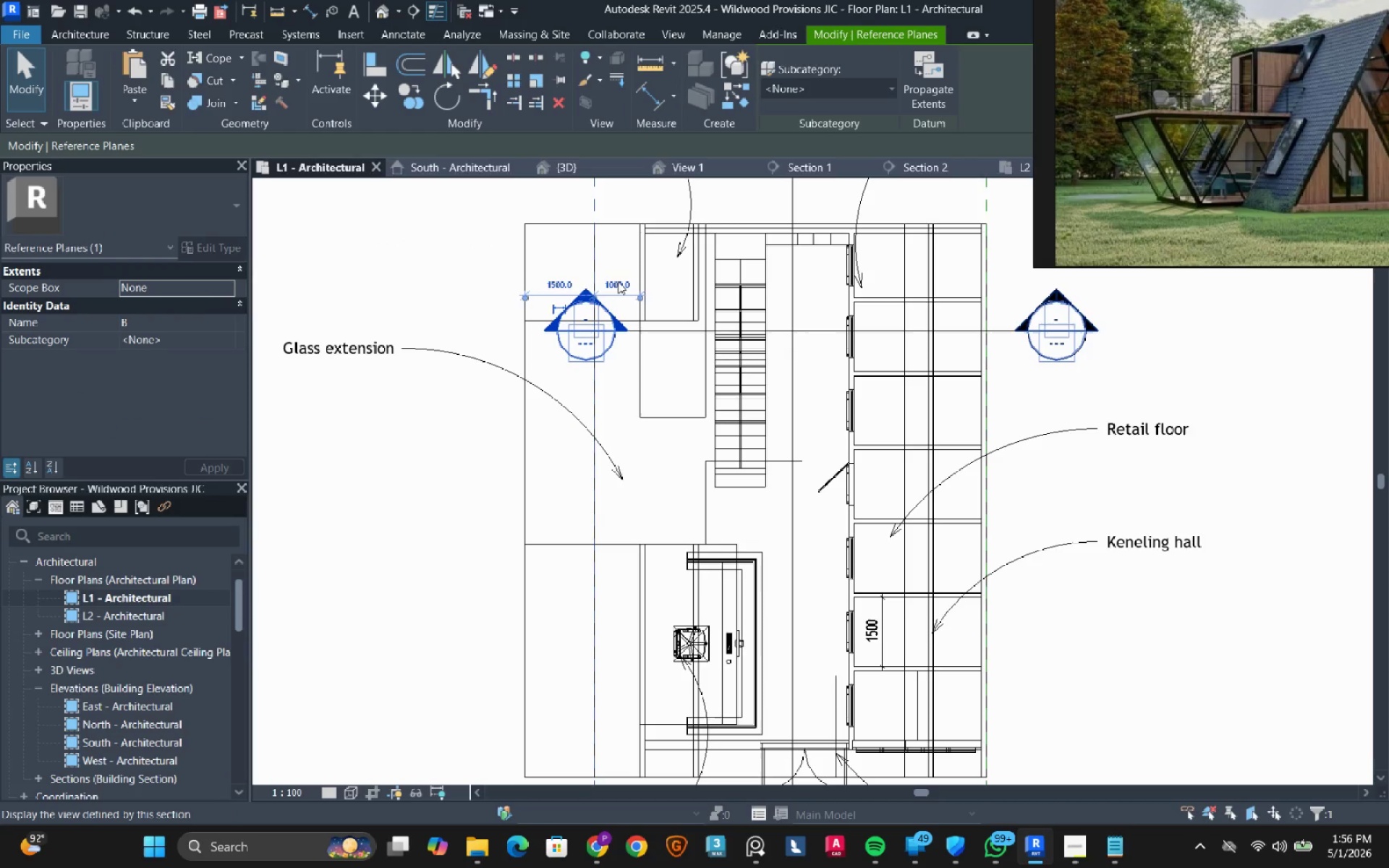 
left_click([626, 283])
 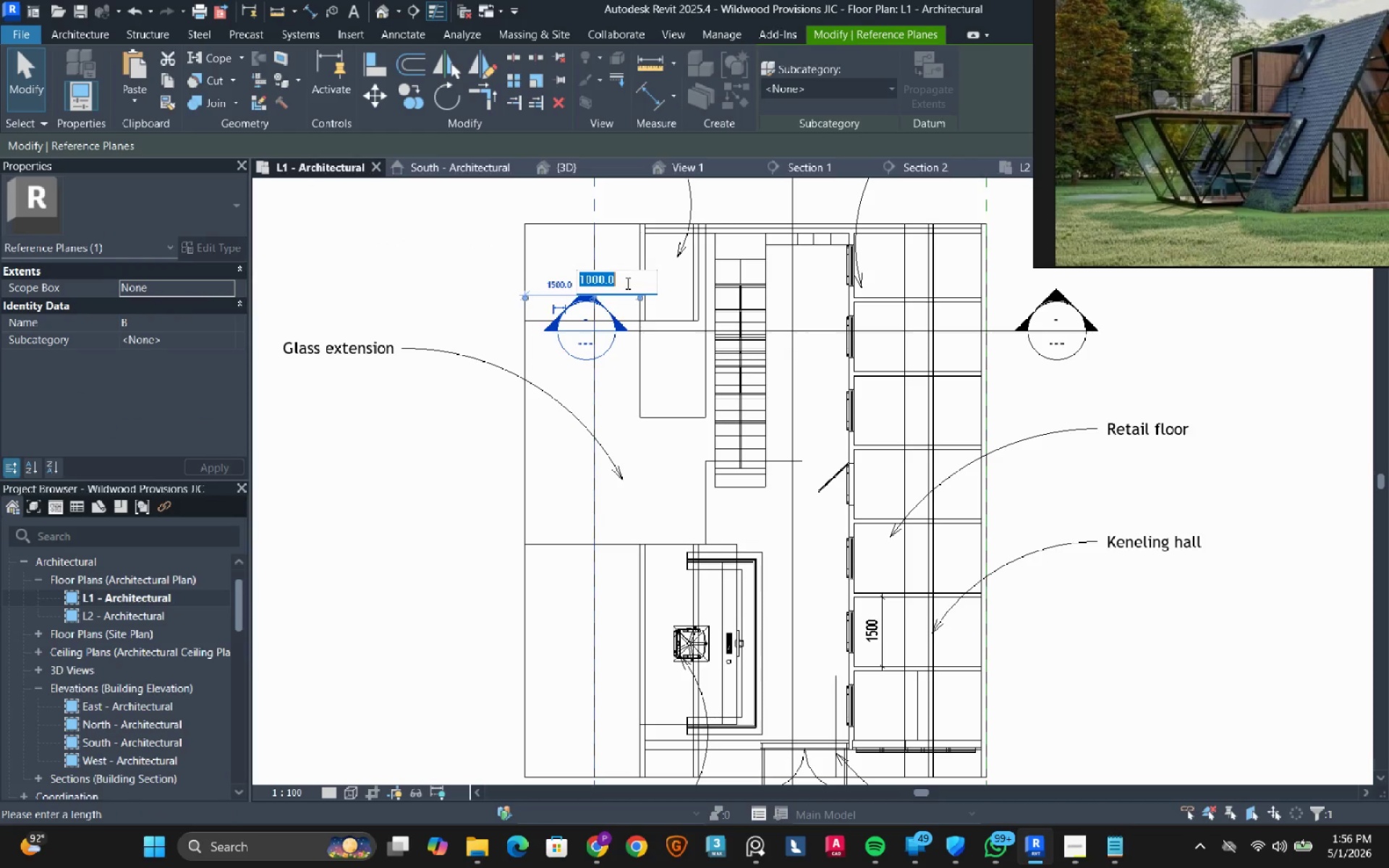 
key(Numpad5)
 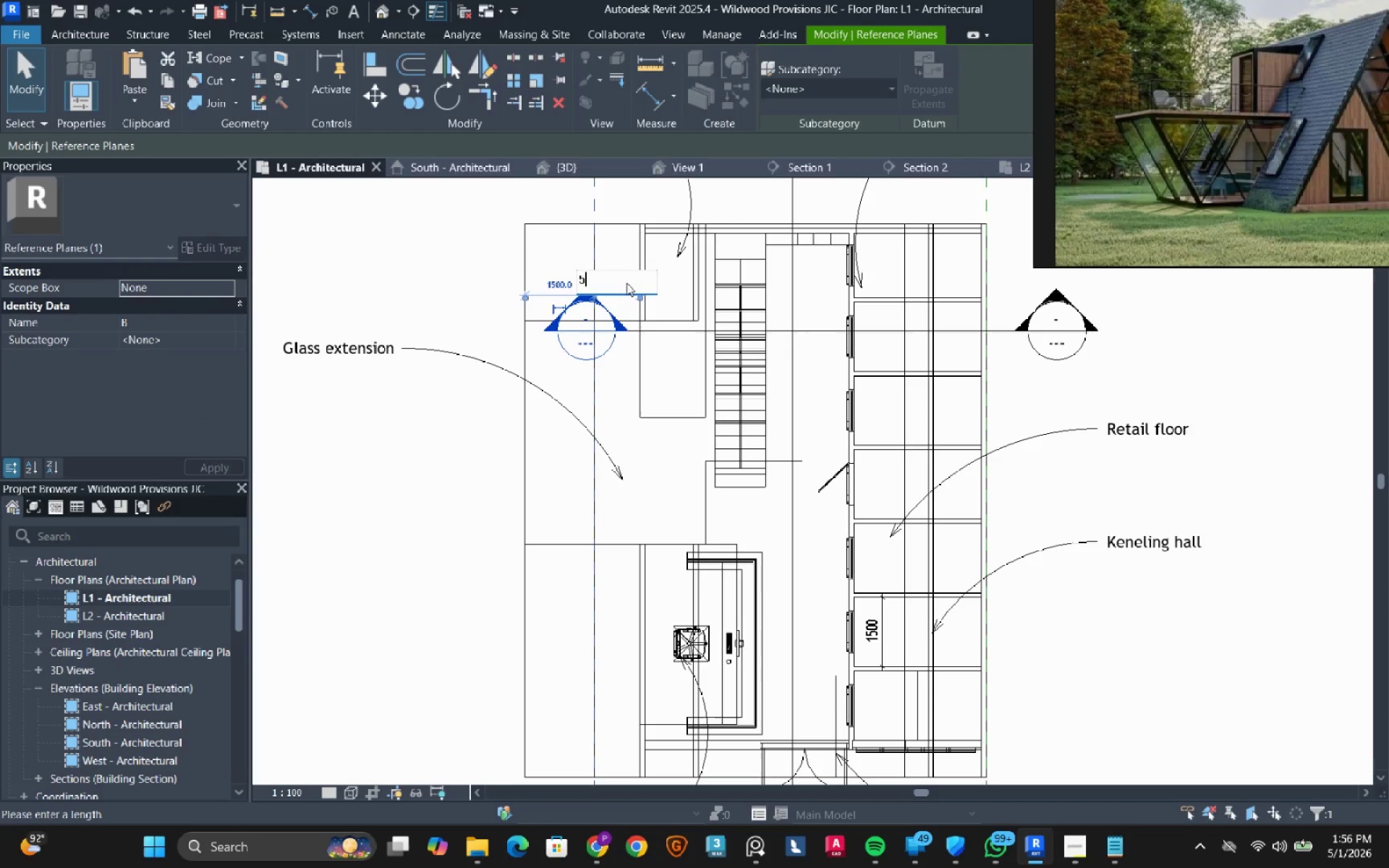 
key(Numpad0)
 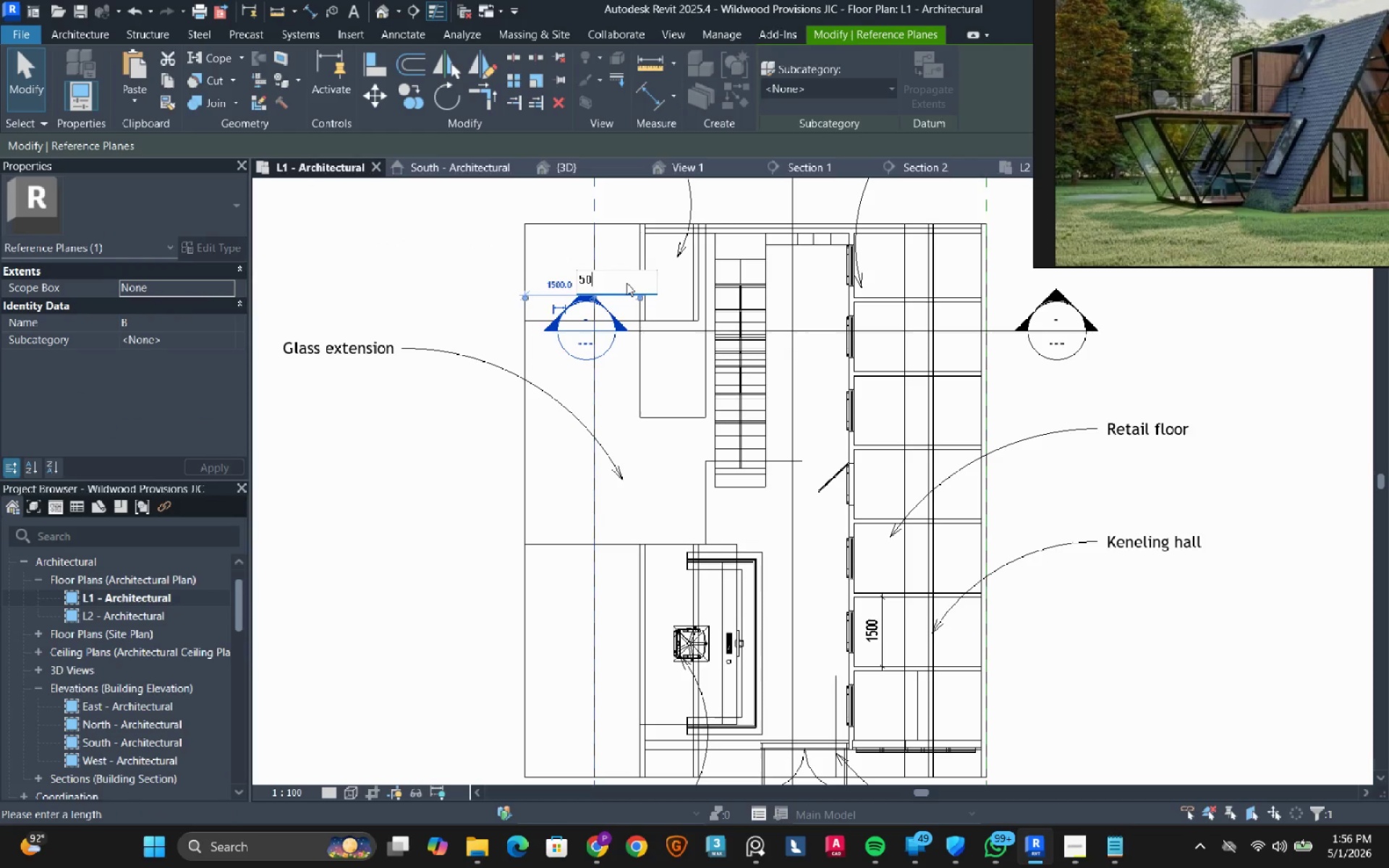 
key(Numpad0)
 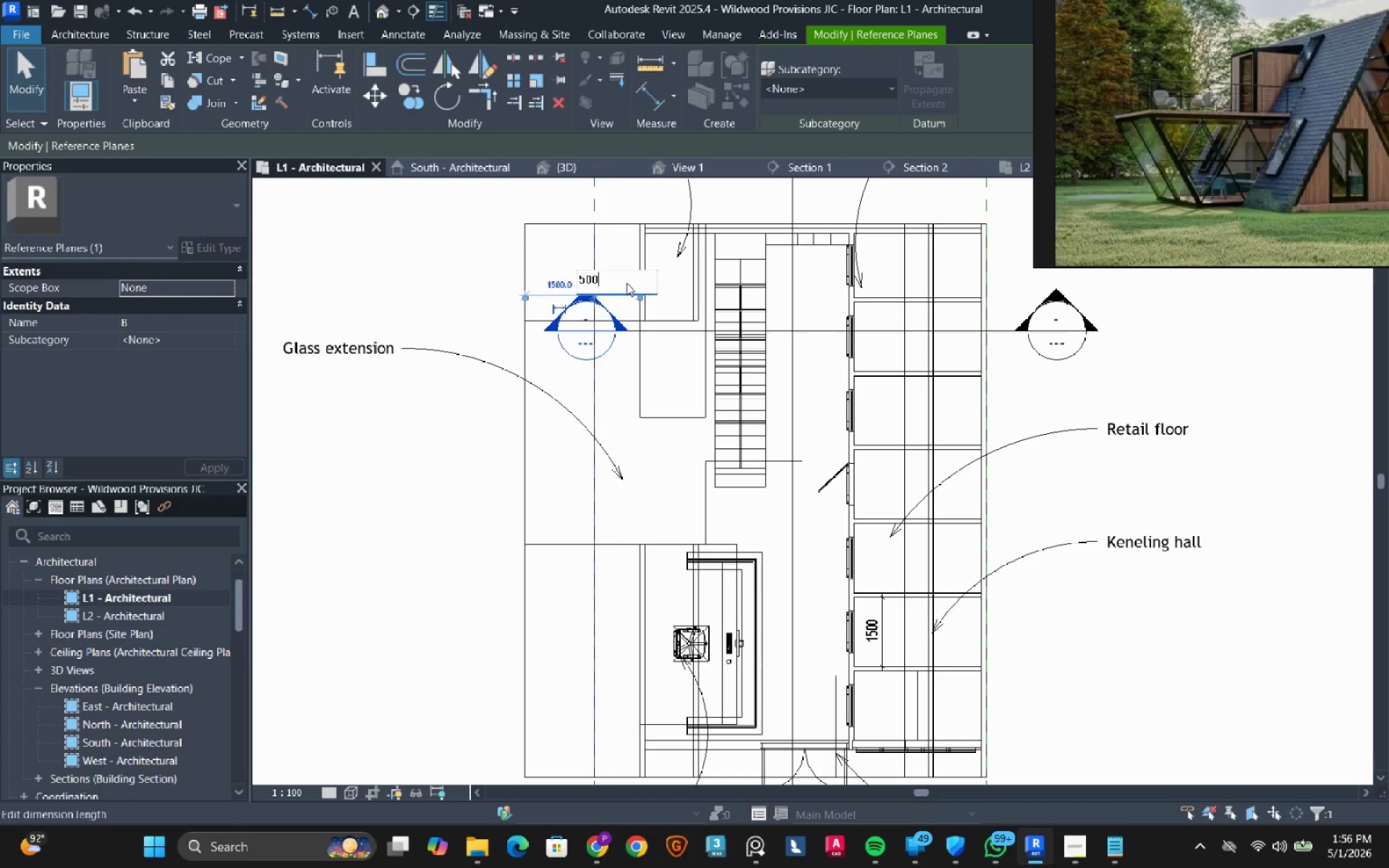 
key(NumpadEnter)
 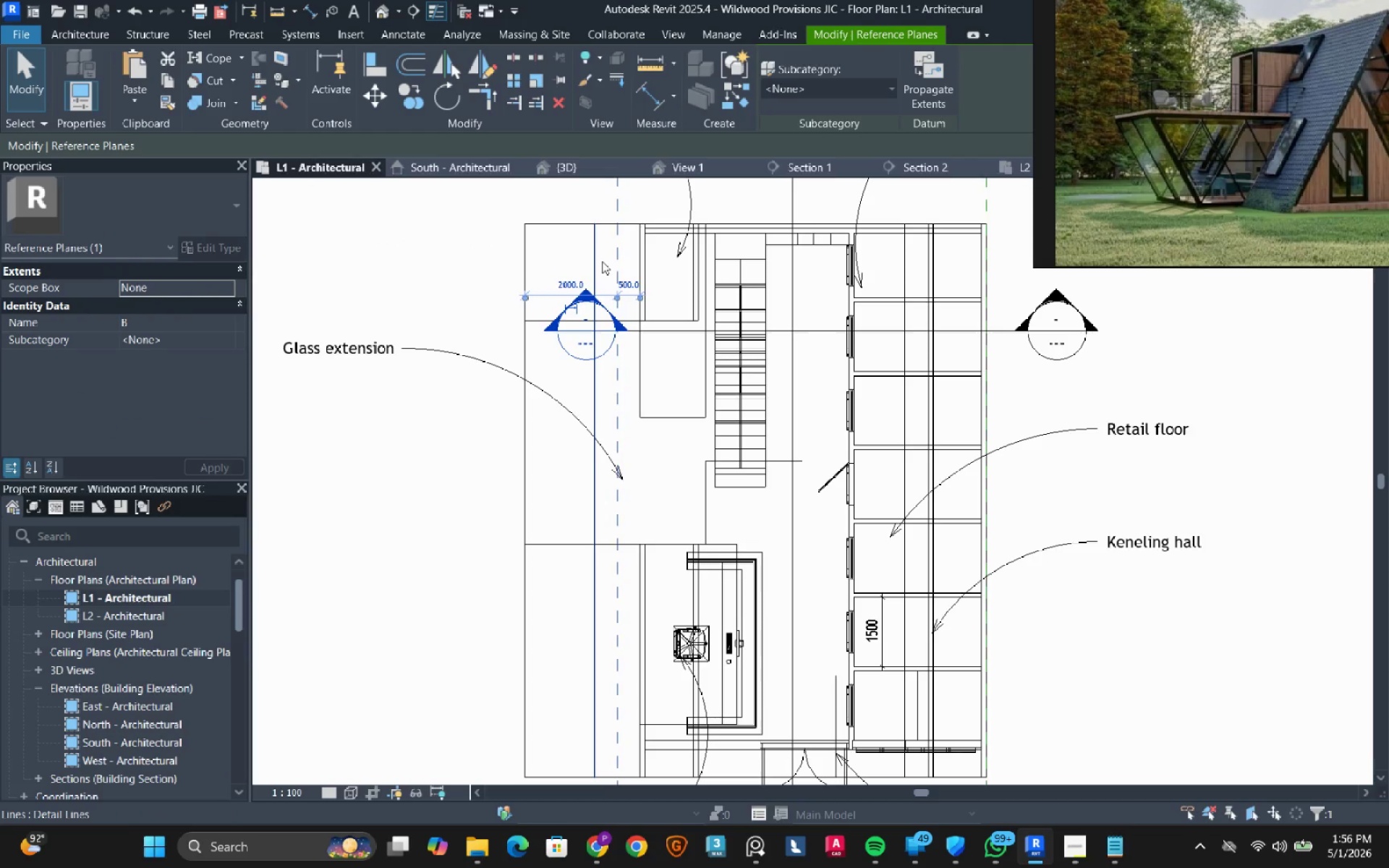 
left_click([596, 252])
 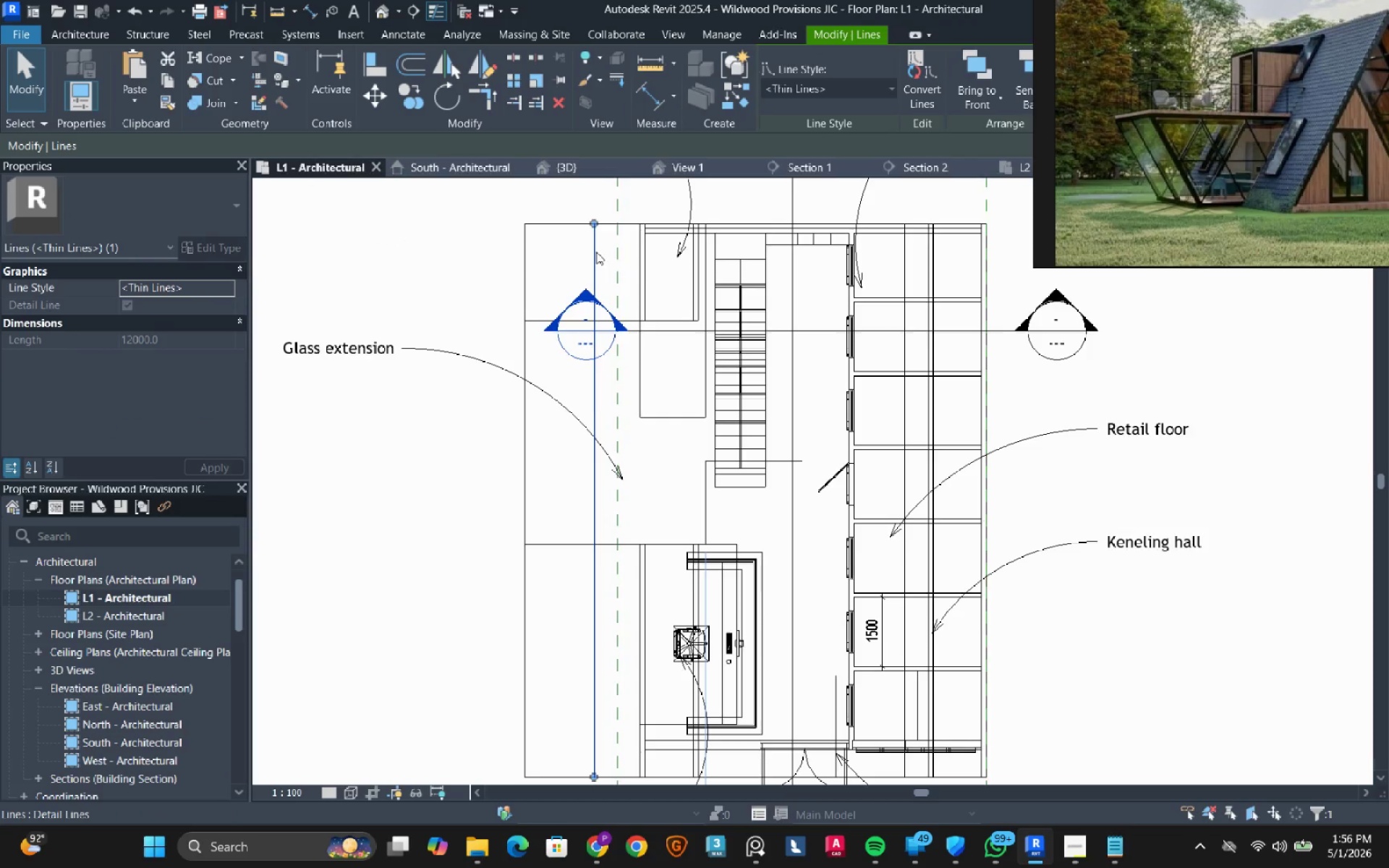 
scroll: coordinate [604, 577], scroll_direction: none, amount: 0.0
 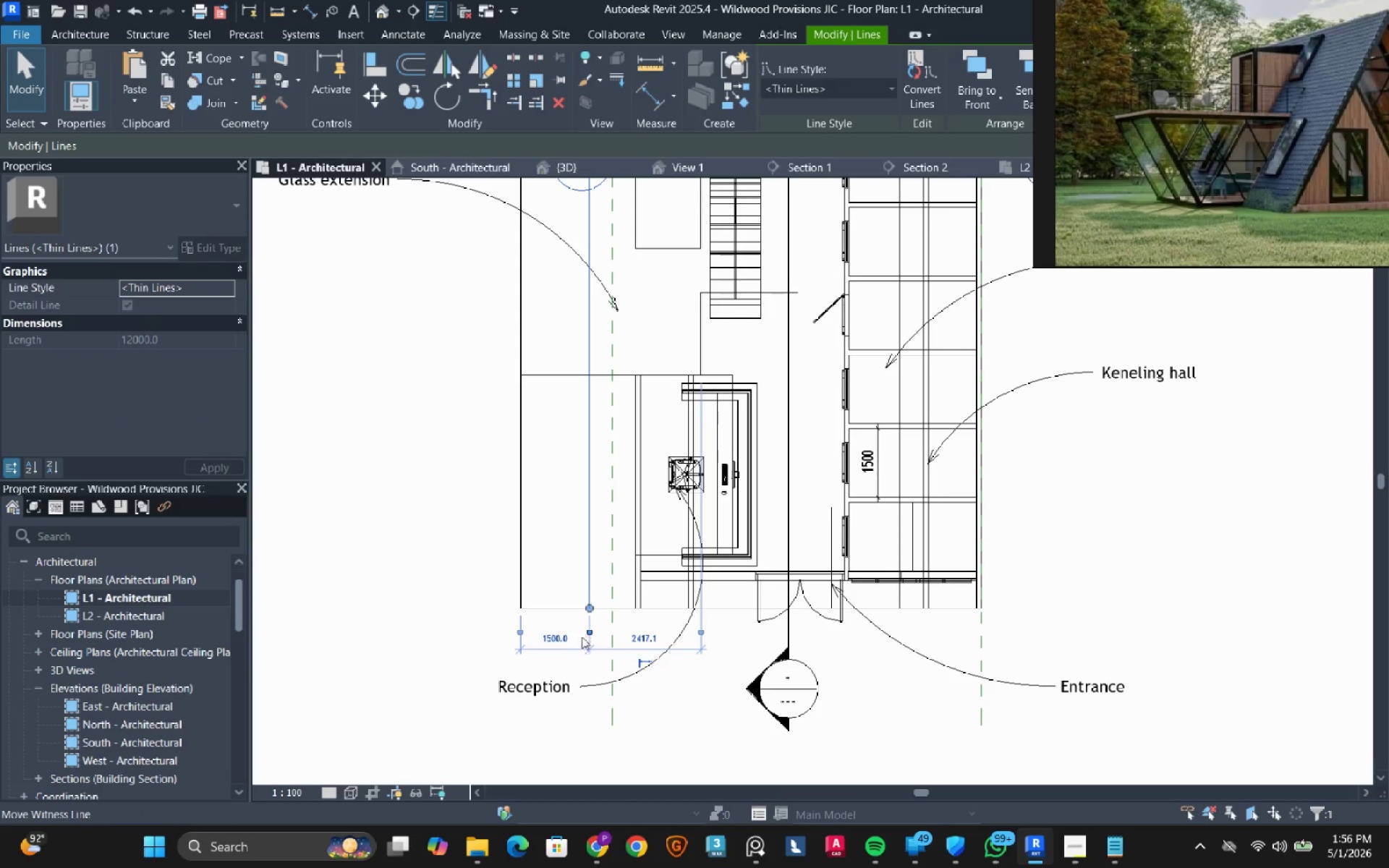 
left_click([564, 635])
 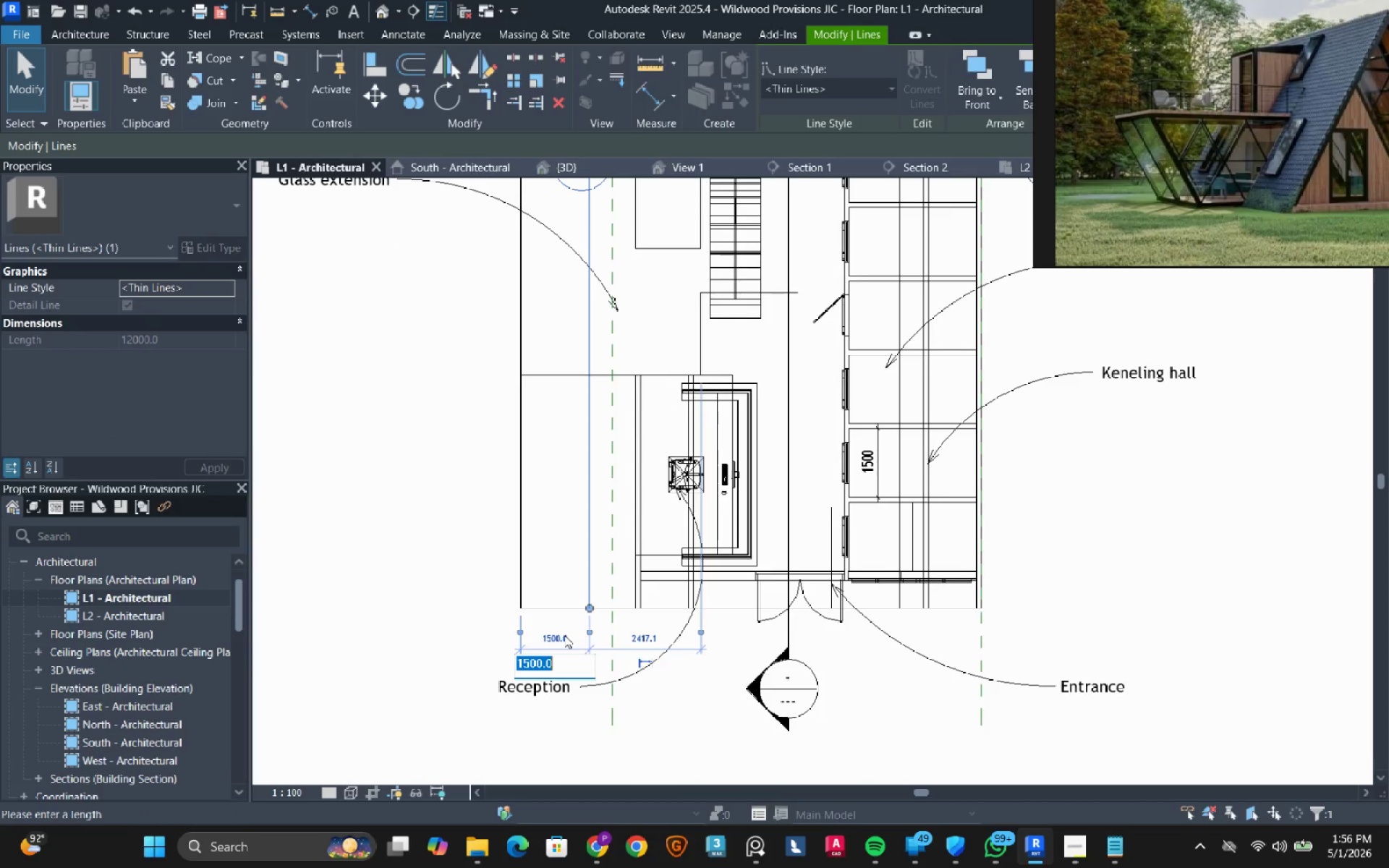 
key(Numpad2)
 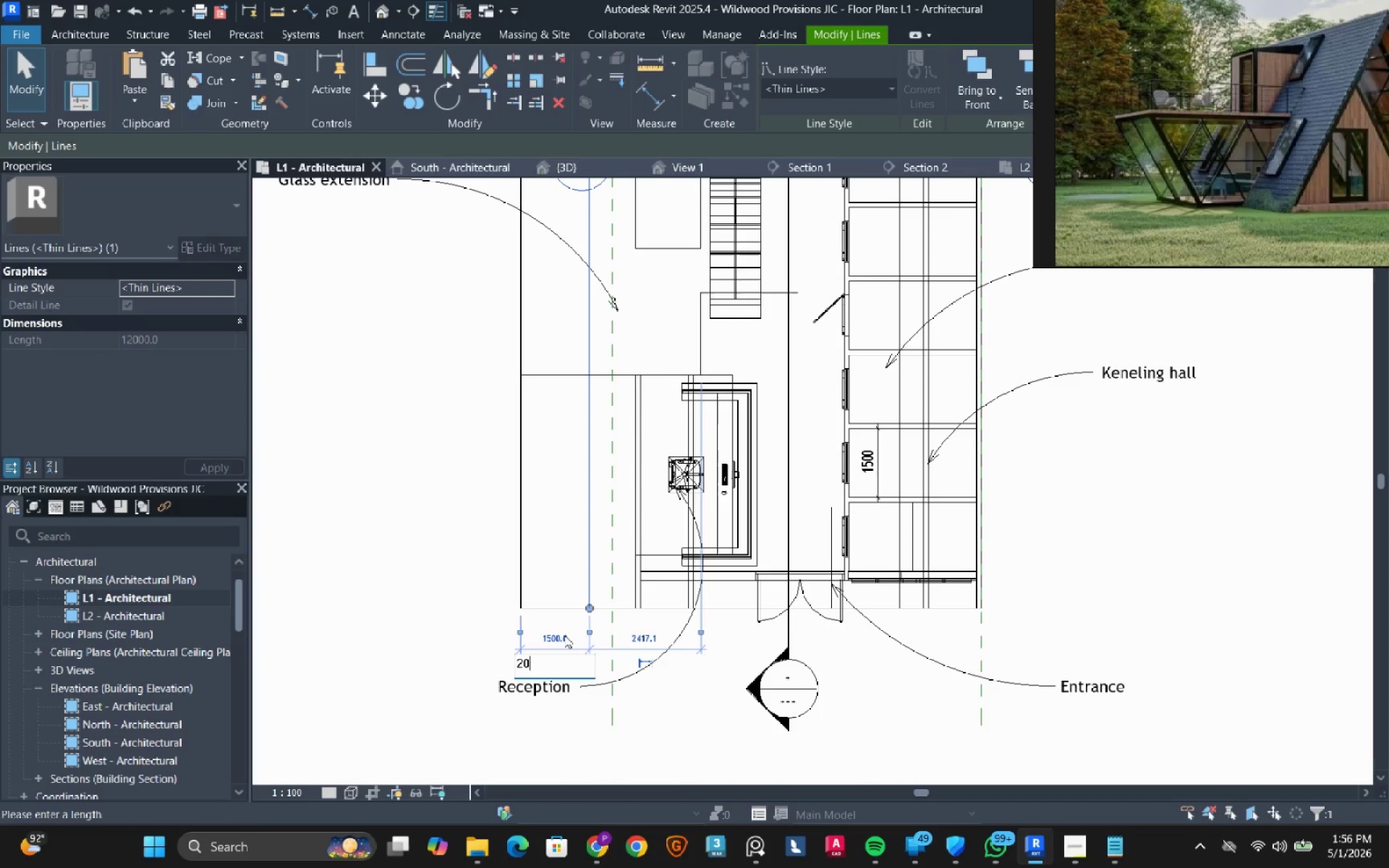 
key(Numpad0)
 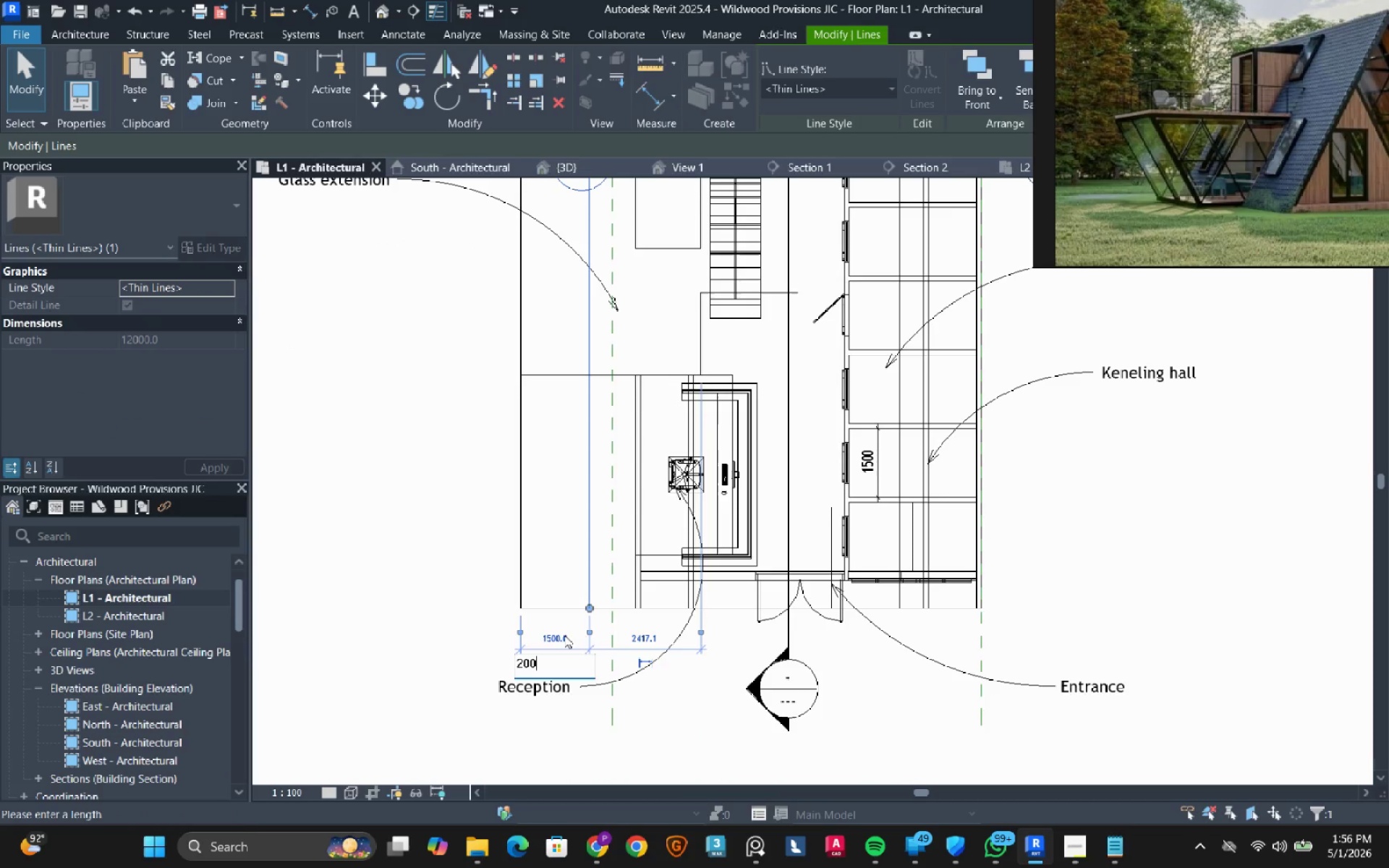 
key(Numpad0)
 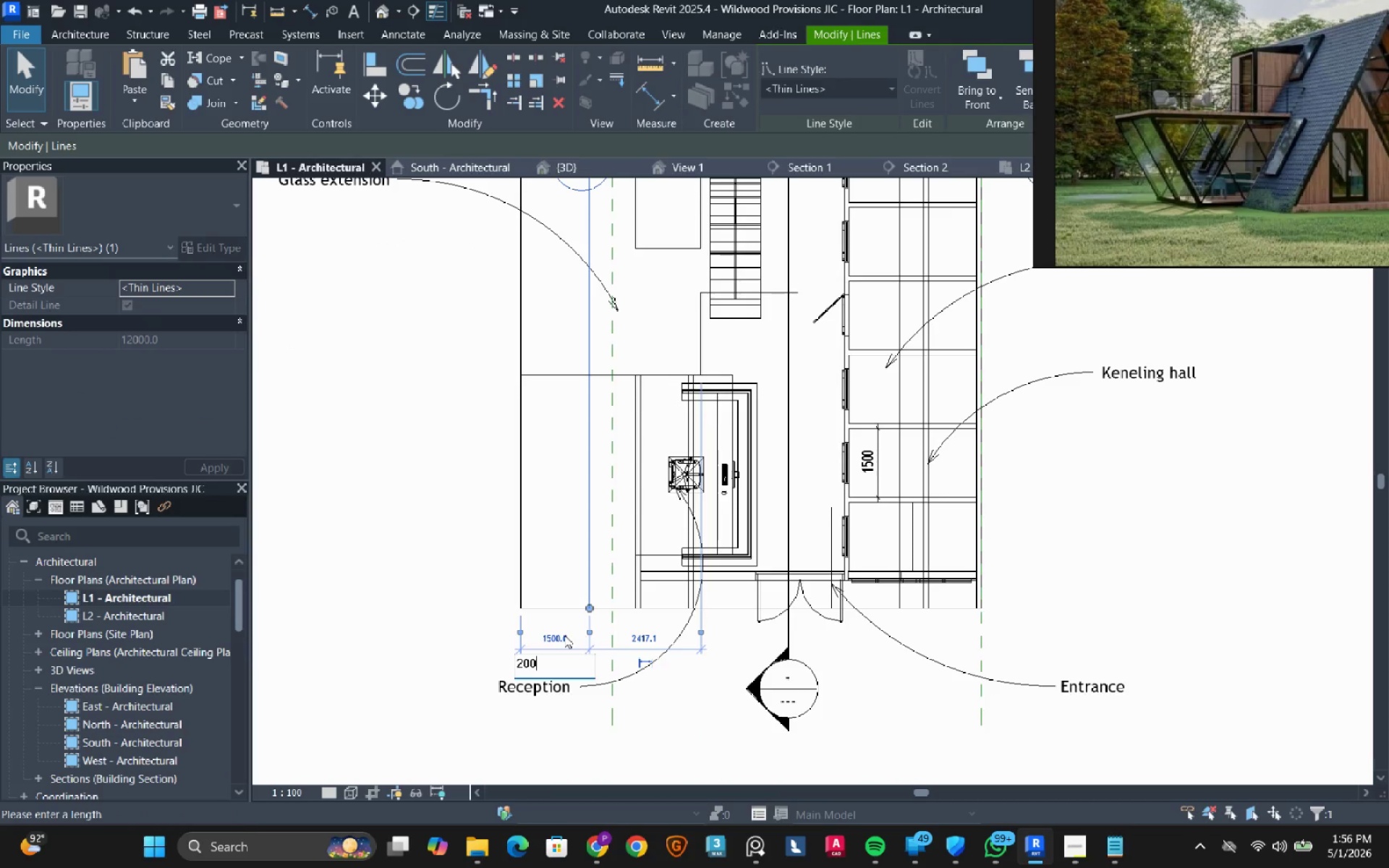 
key(Numpad0)
 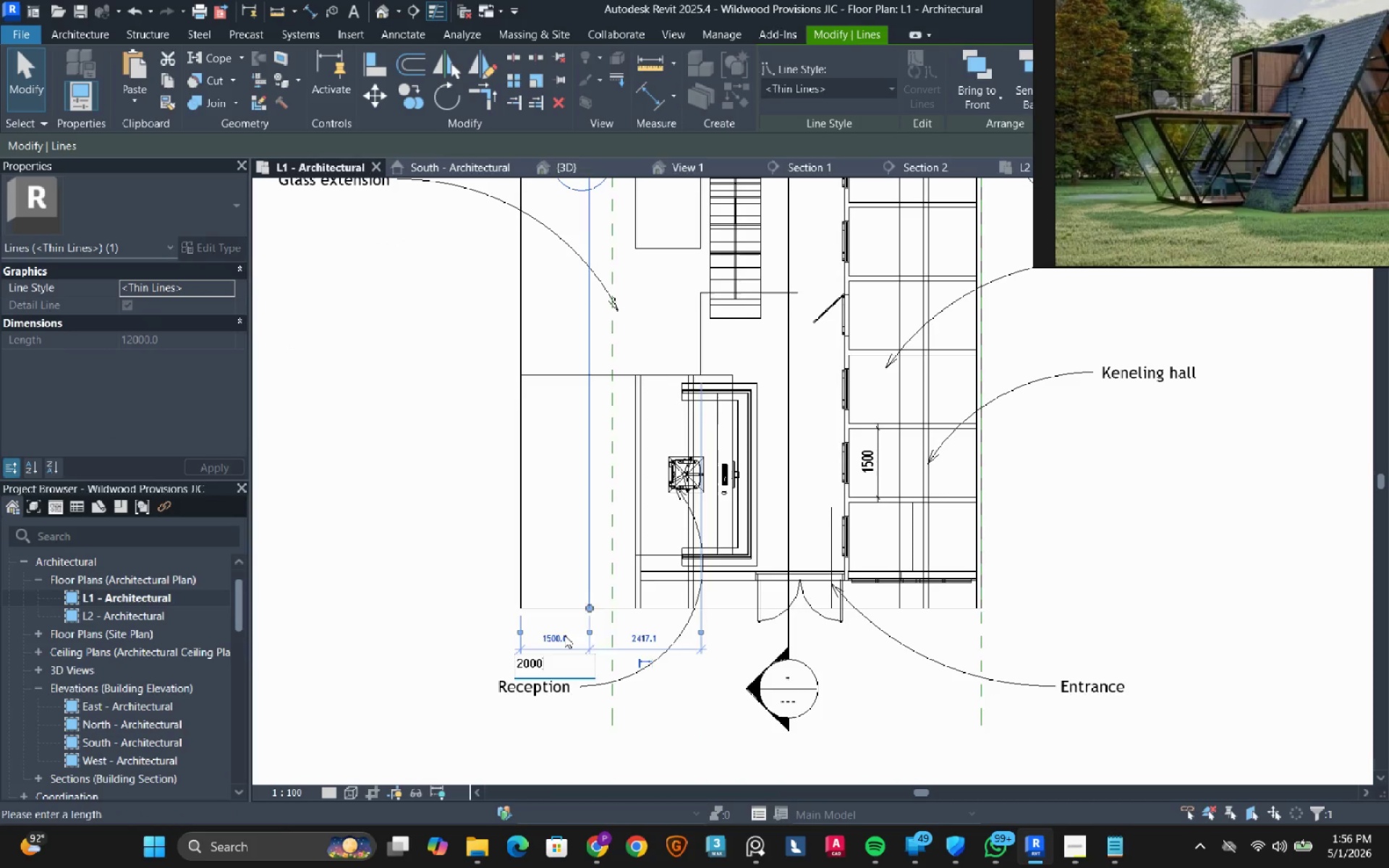 
key(NumpadEnter)
 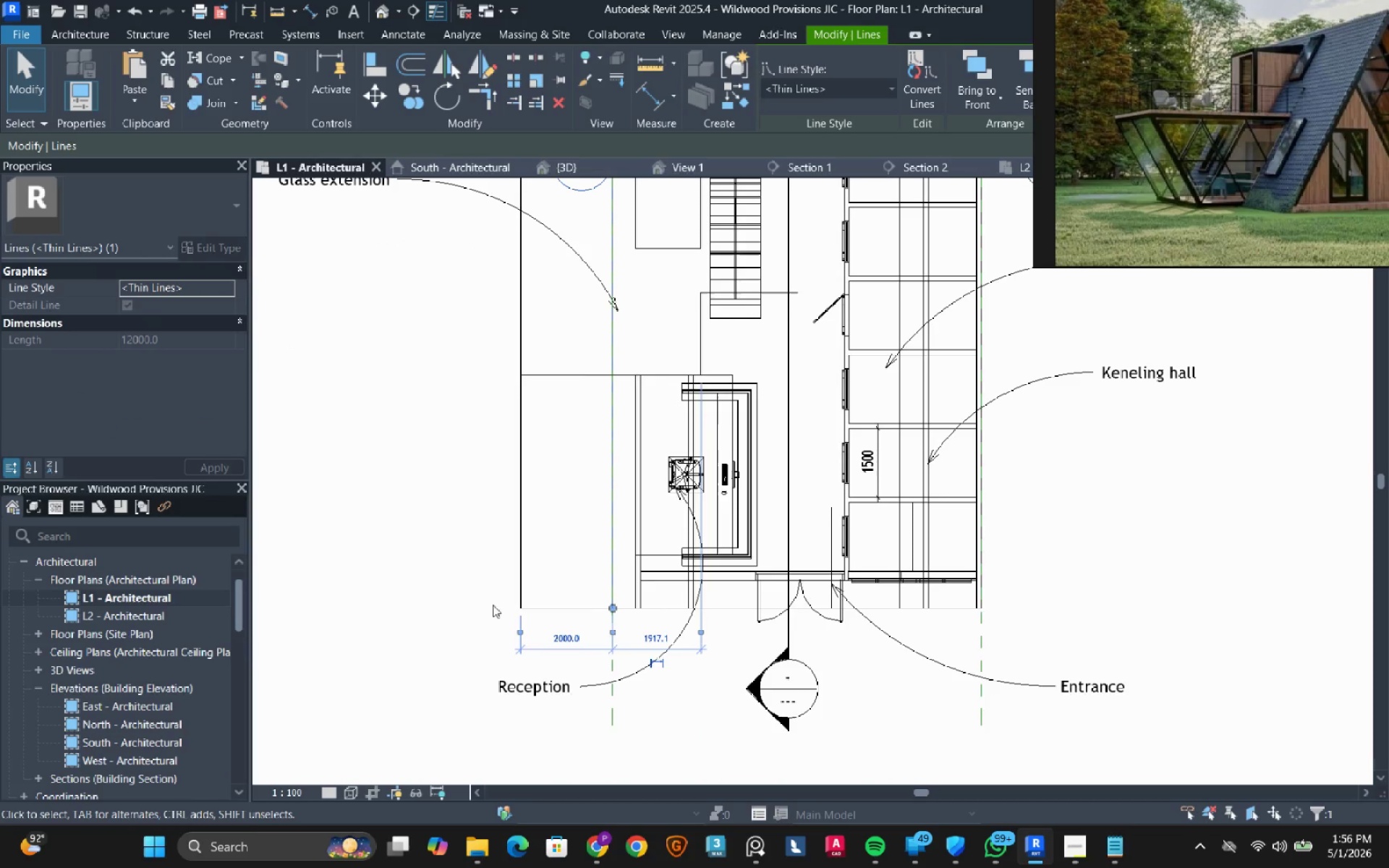 
left_click([422, 477])
 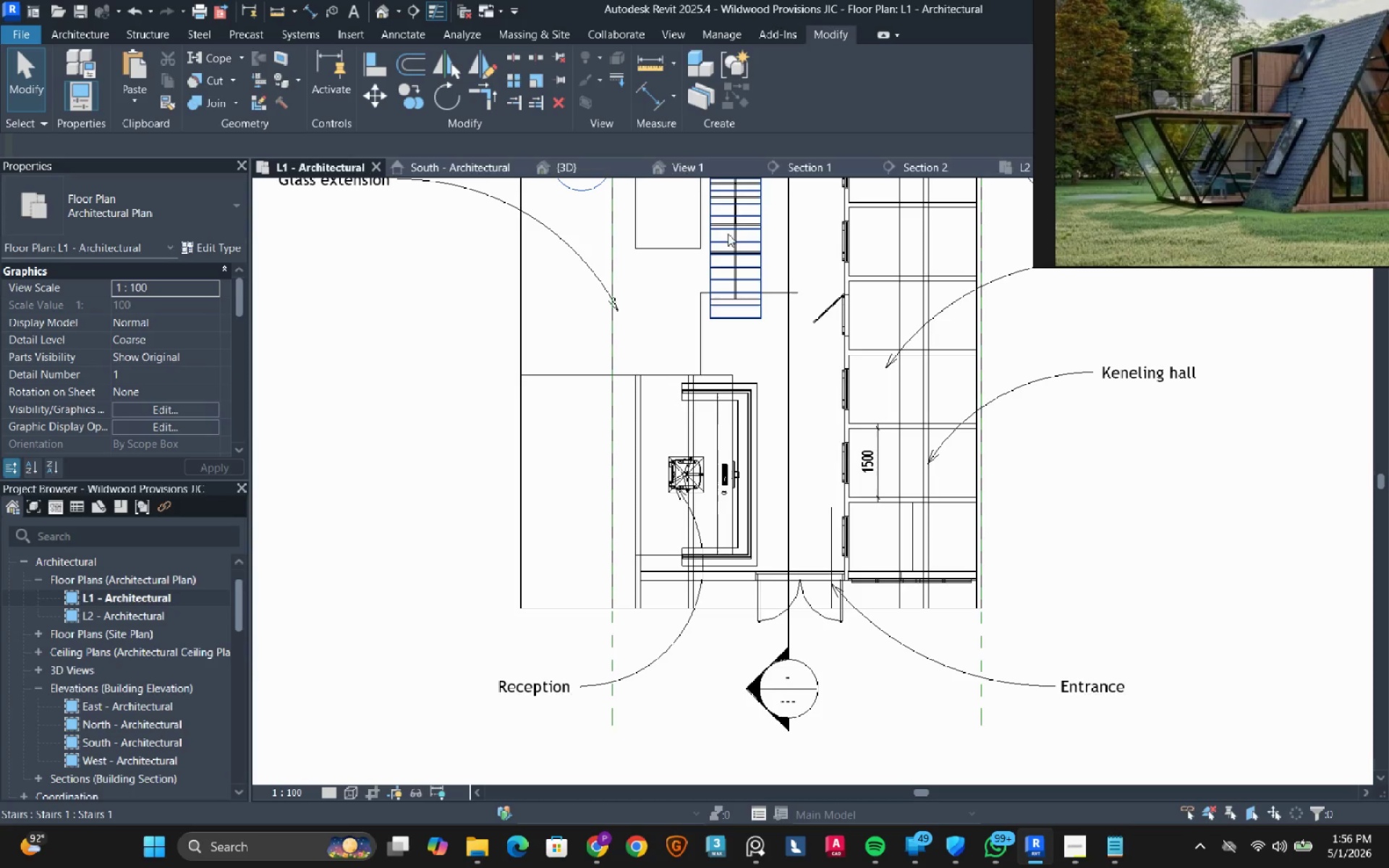 
left_click([796, 158])
 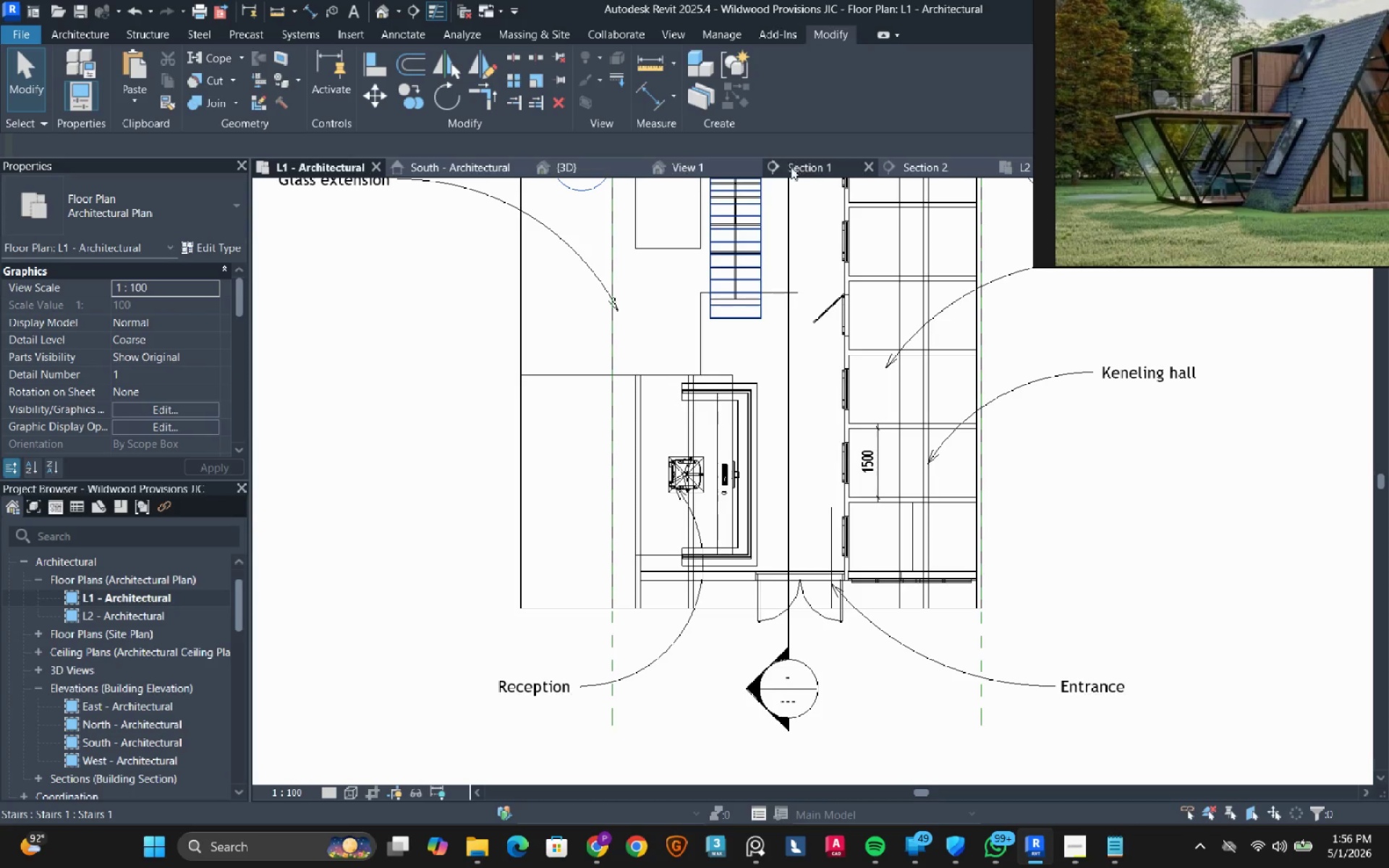 
left_click([790, 169])
 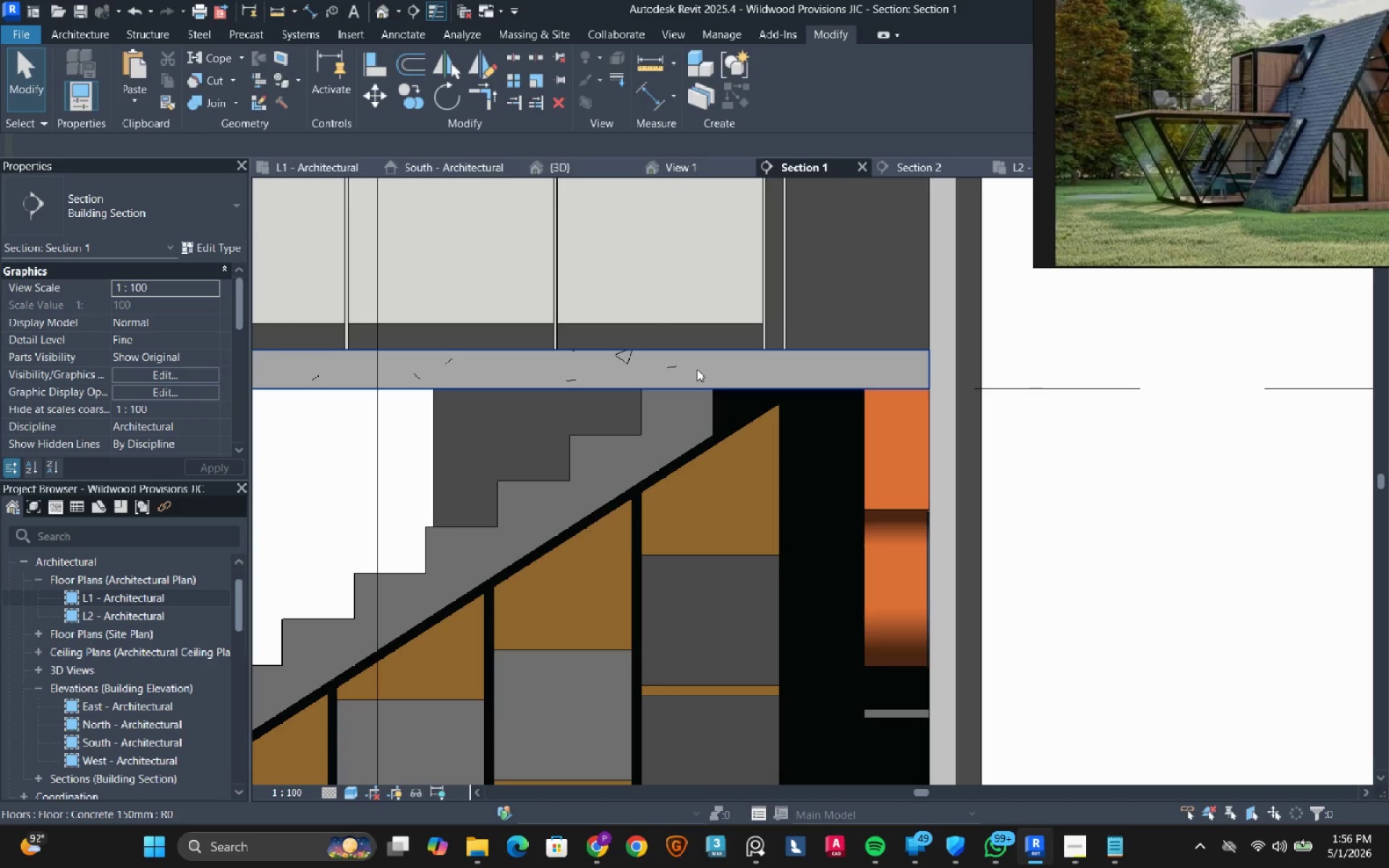 
scroll: coordinate [694, 380], scroll_direction: down, amount: 11.0
 